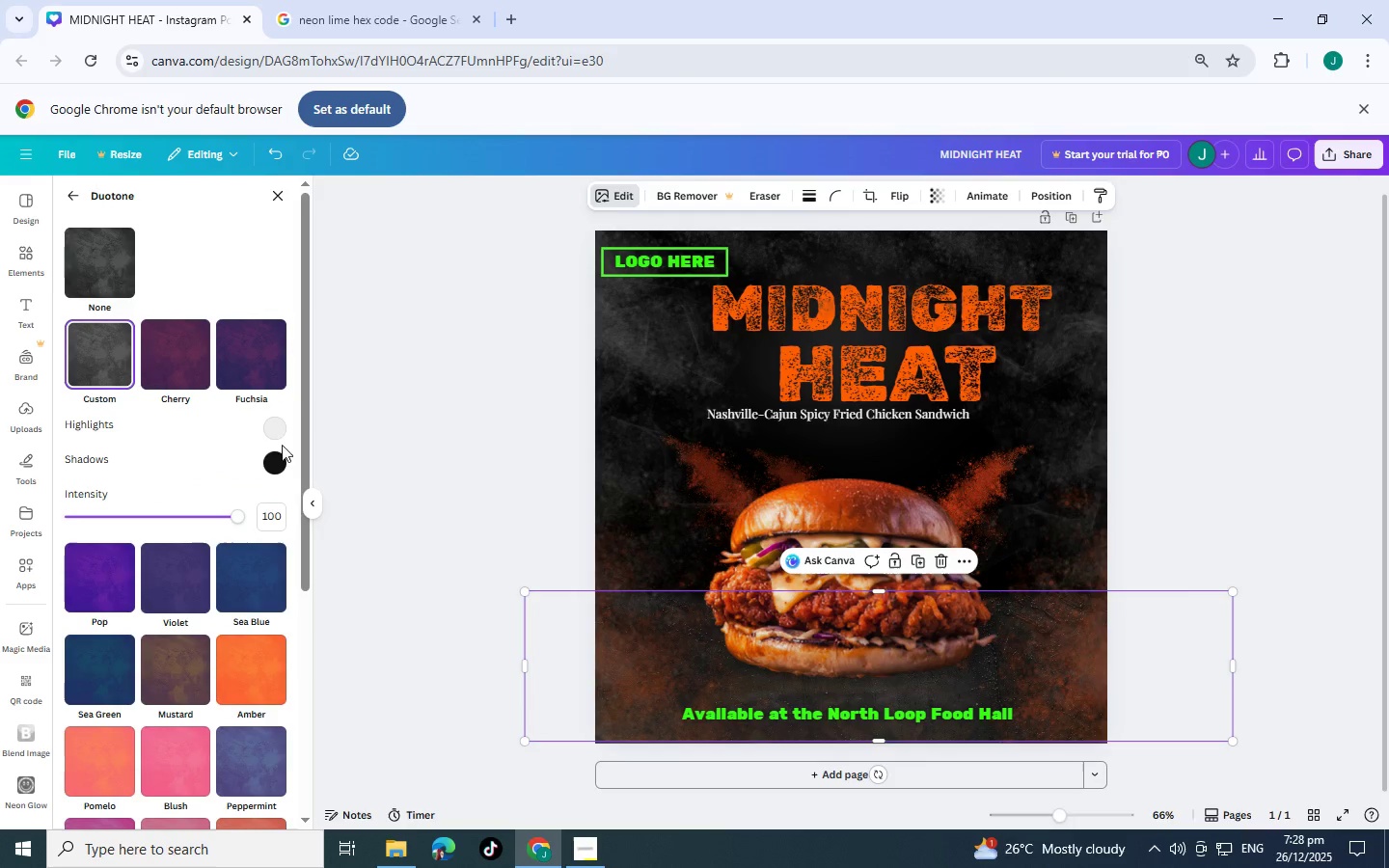 
left_click([278, 459])
 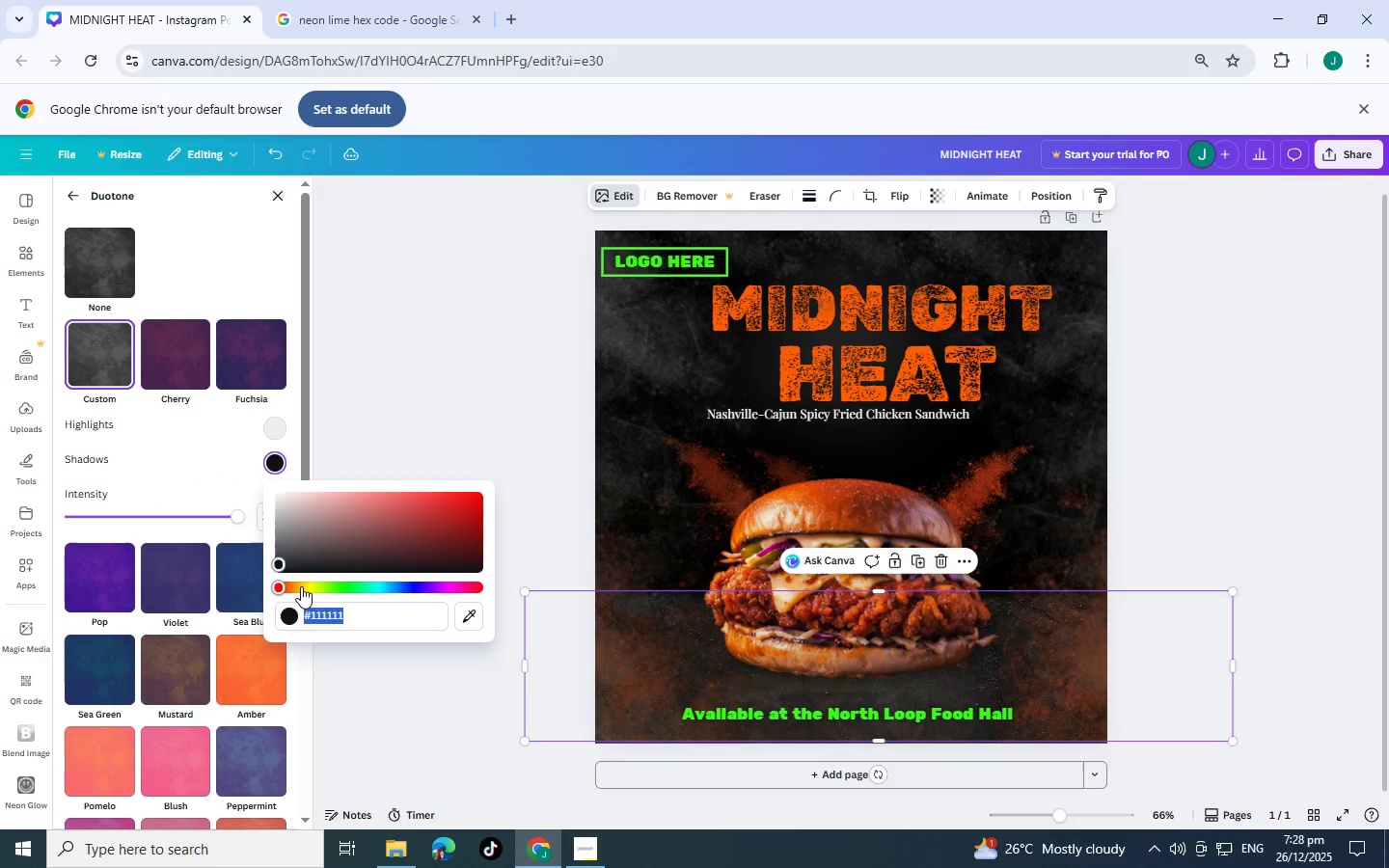 
left_click([294, 586])
 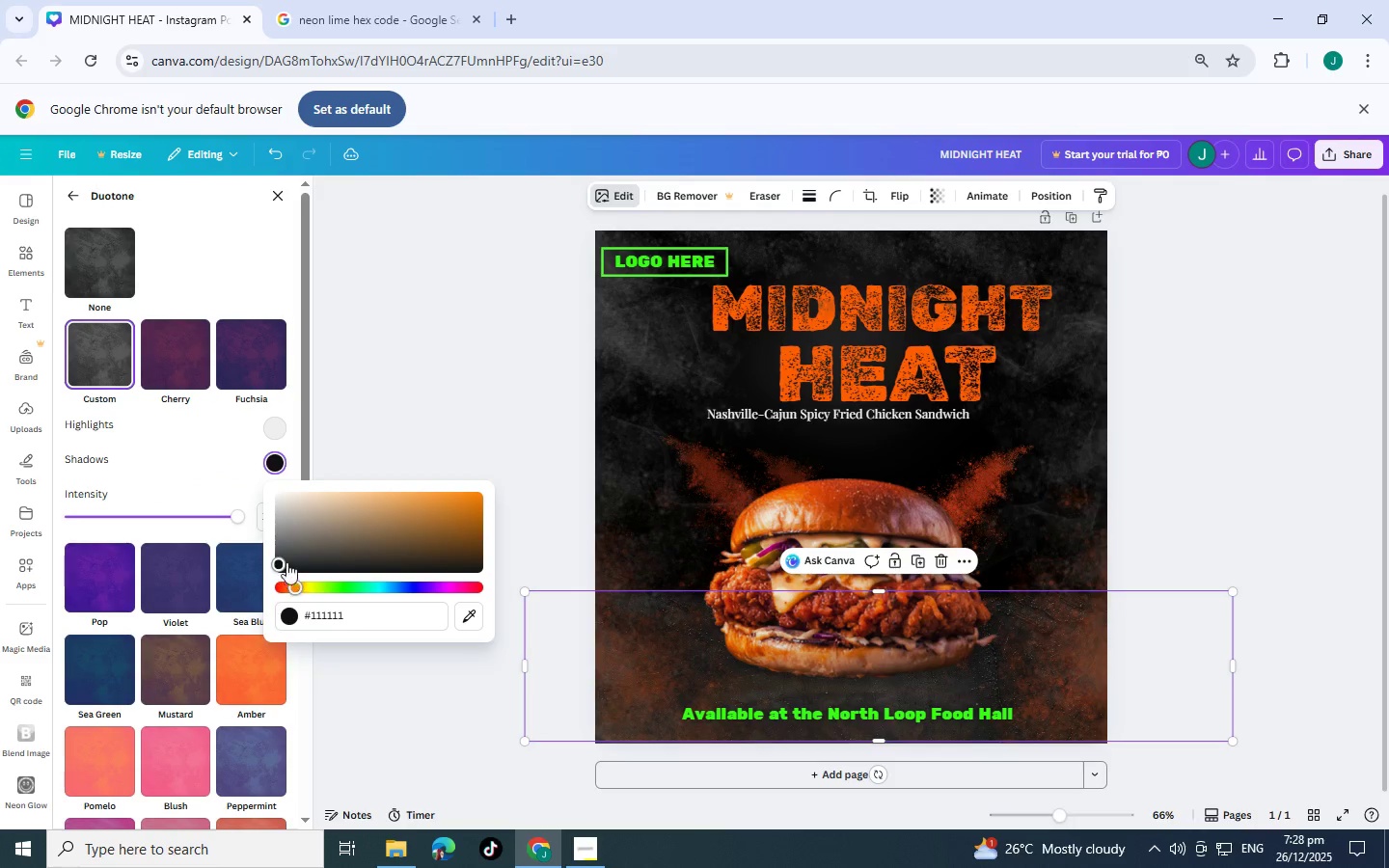 
left_click_drag(start_coordinate=[282, 554], to_coordinate=[450, 549])
 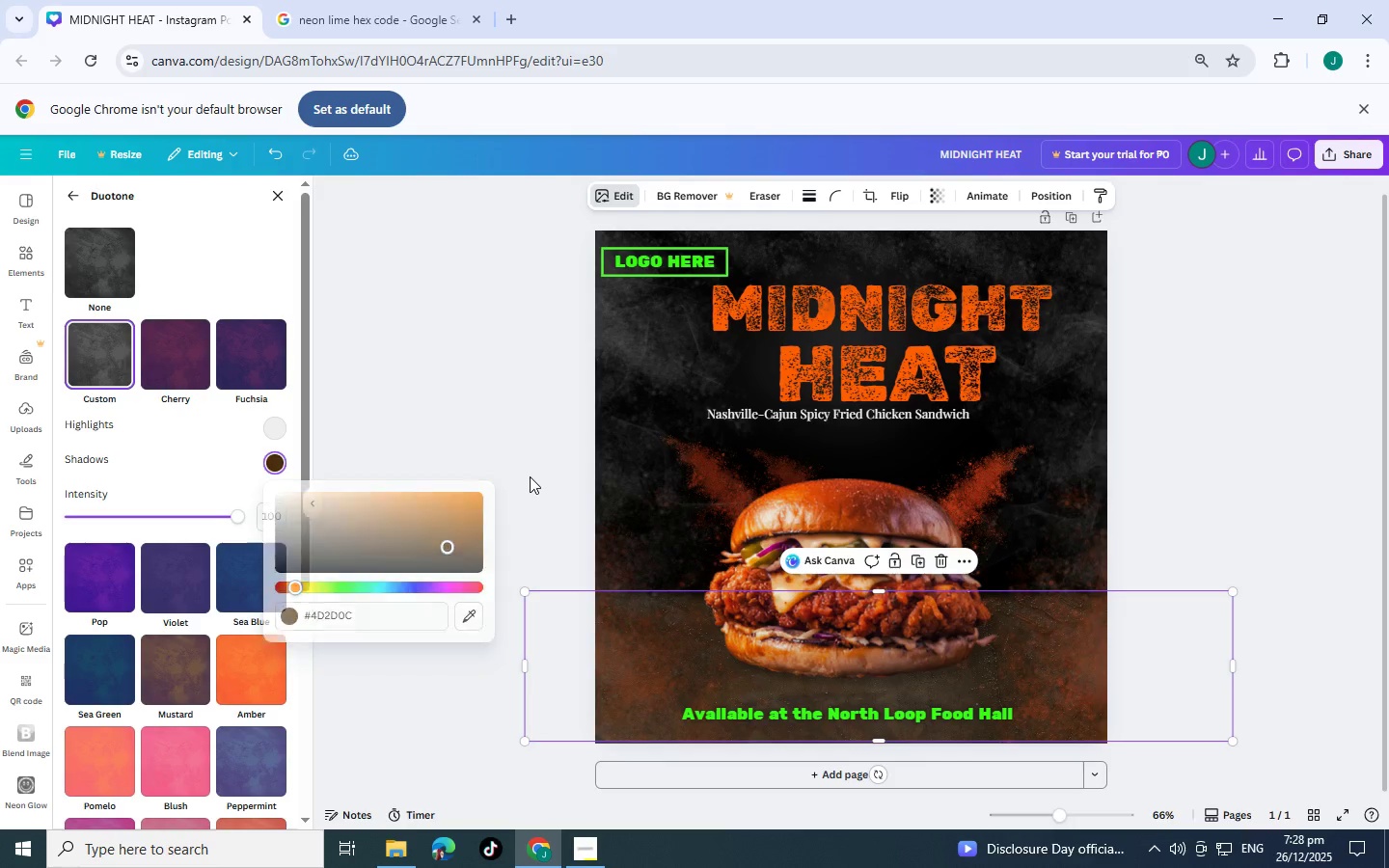 
double_click([530, 476])
 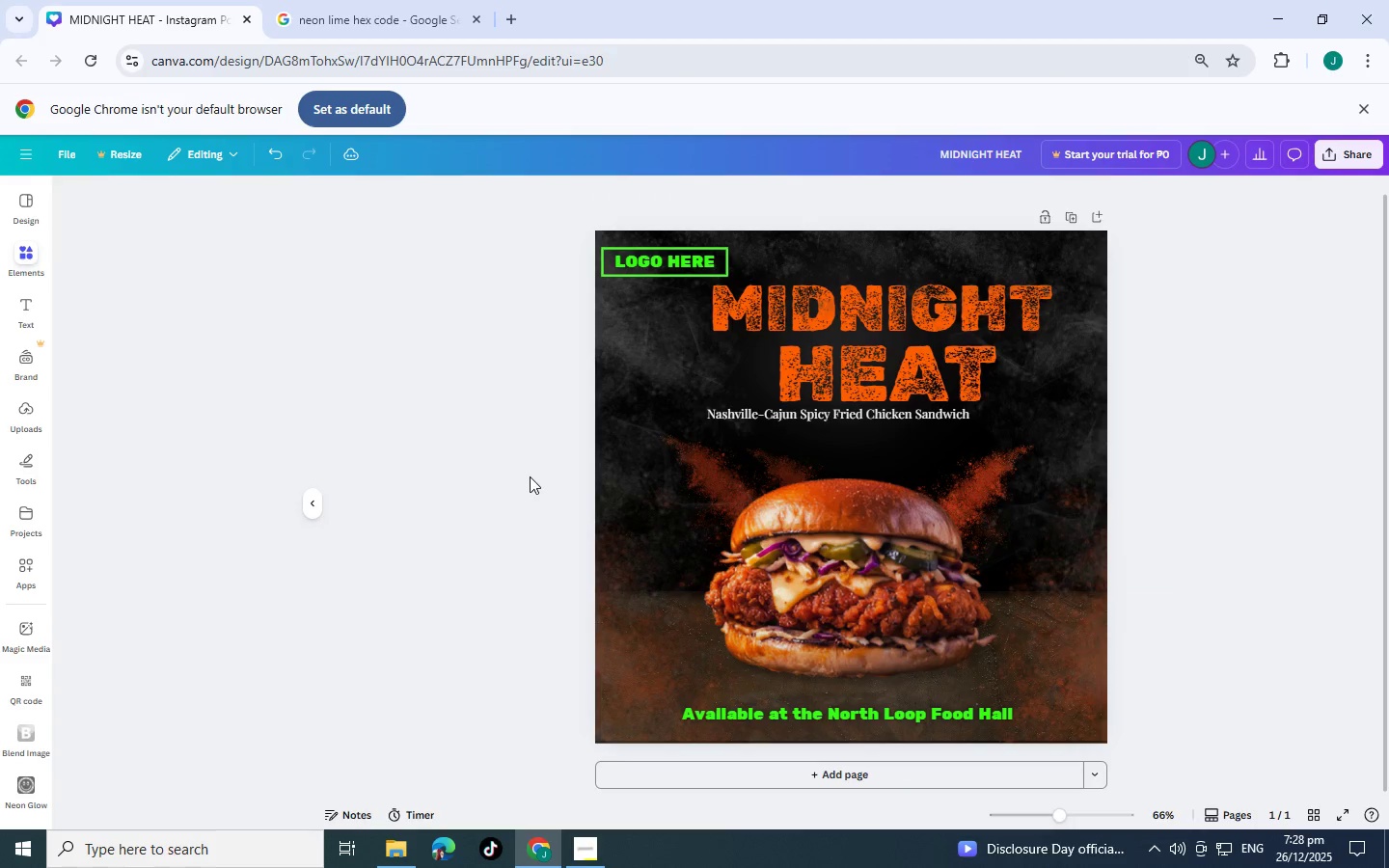 
scroll: coordinate [1281, 603], scroll_direction: down, amount: 4.0
 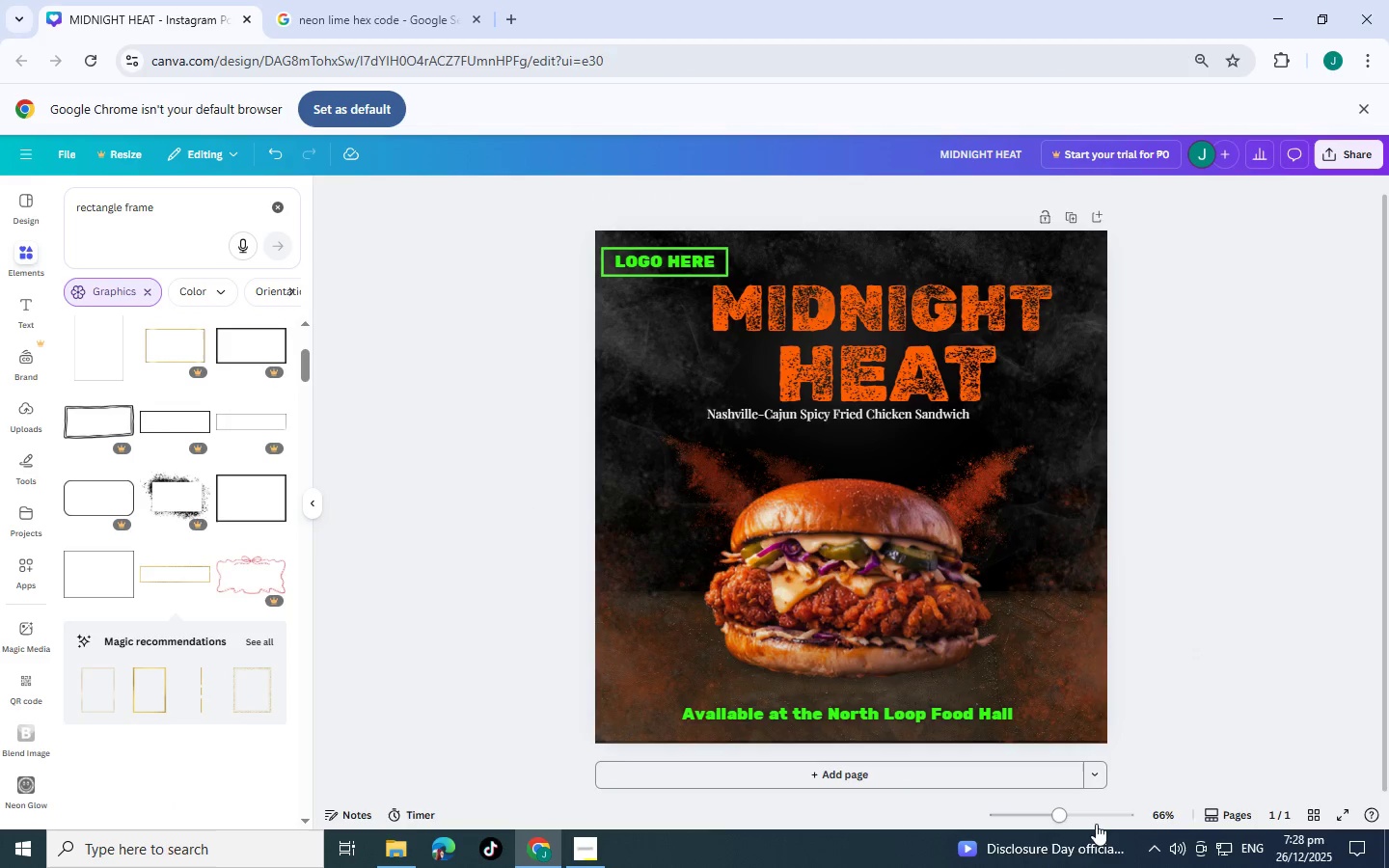 
left_click([1088, 818])
 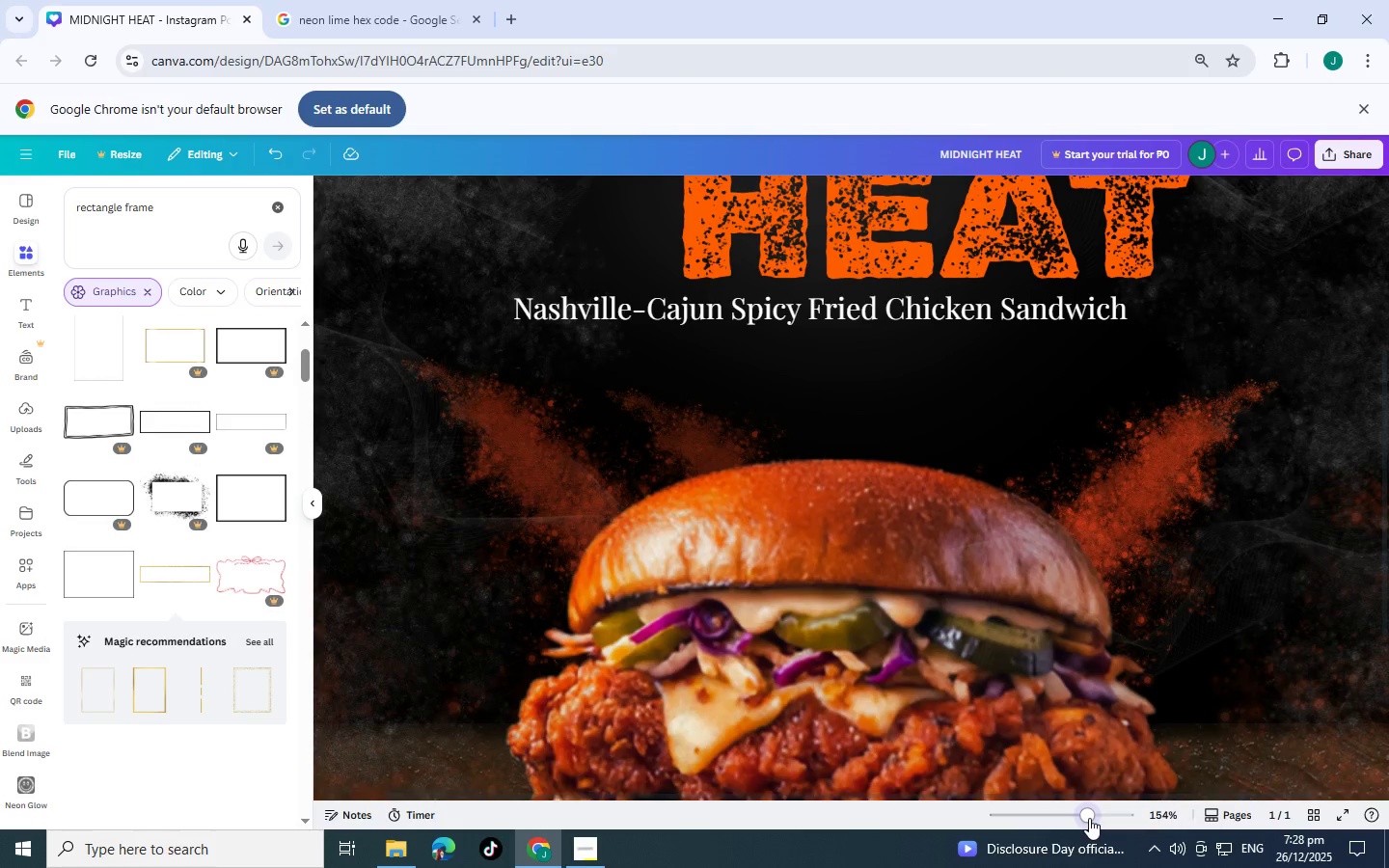 
scroll: coordinate [1131, 678], scroll_direction: down, amount: 7.0
 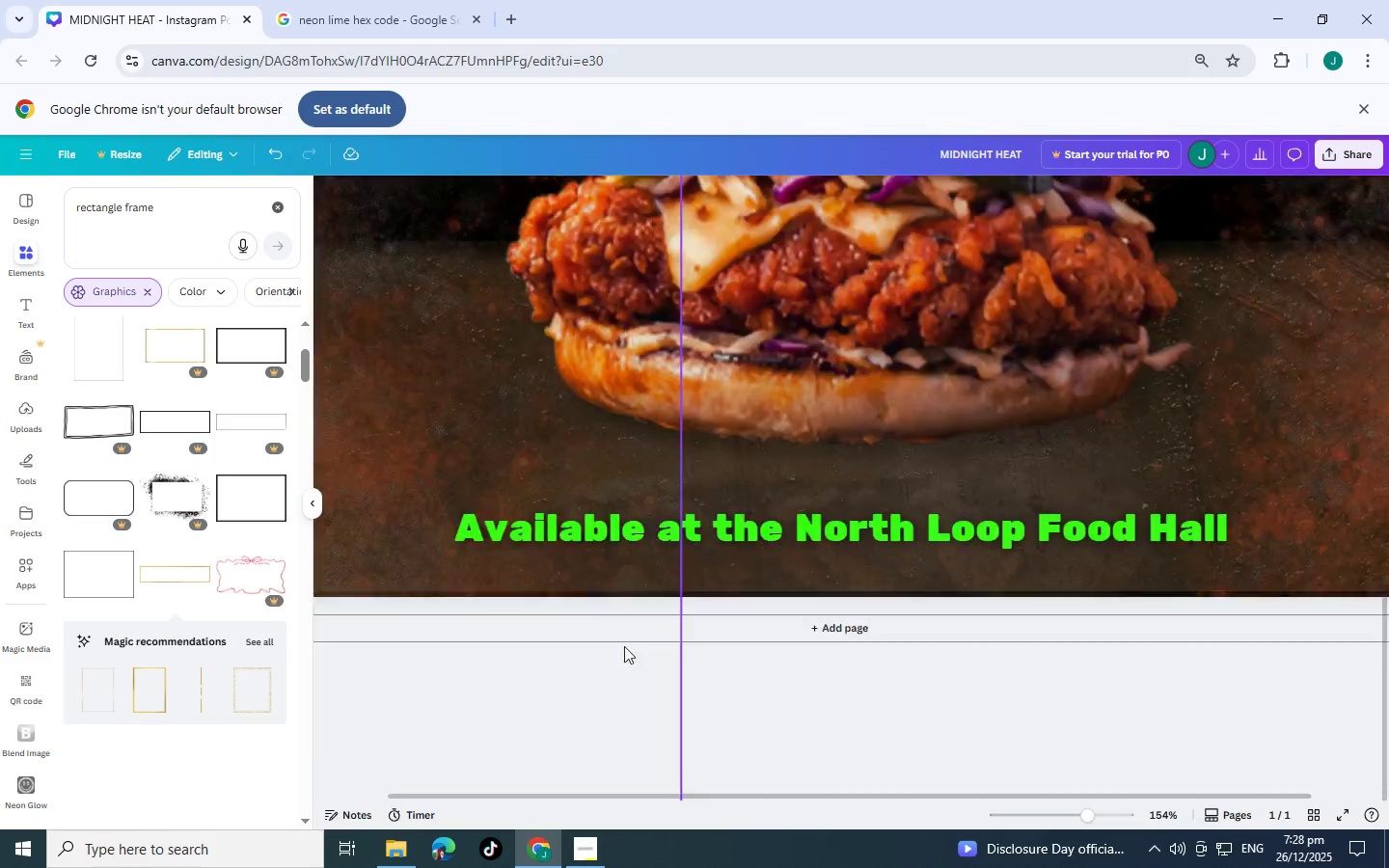 
scroll: coordinate [841, 480], scroll_direction: up, amount: 3.0
 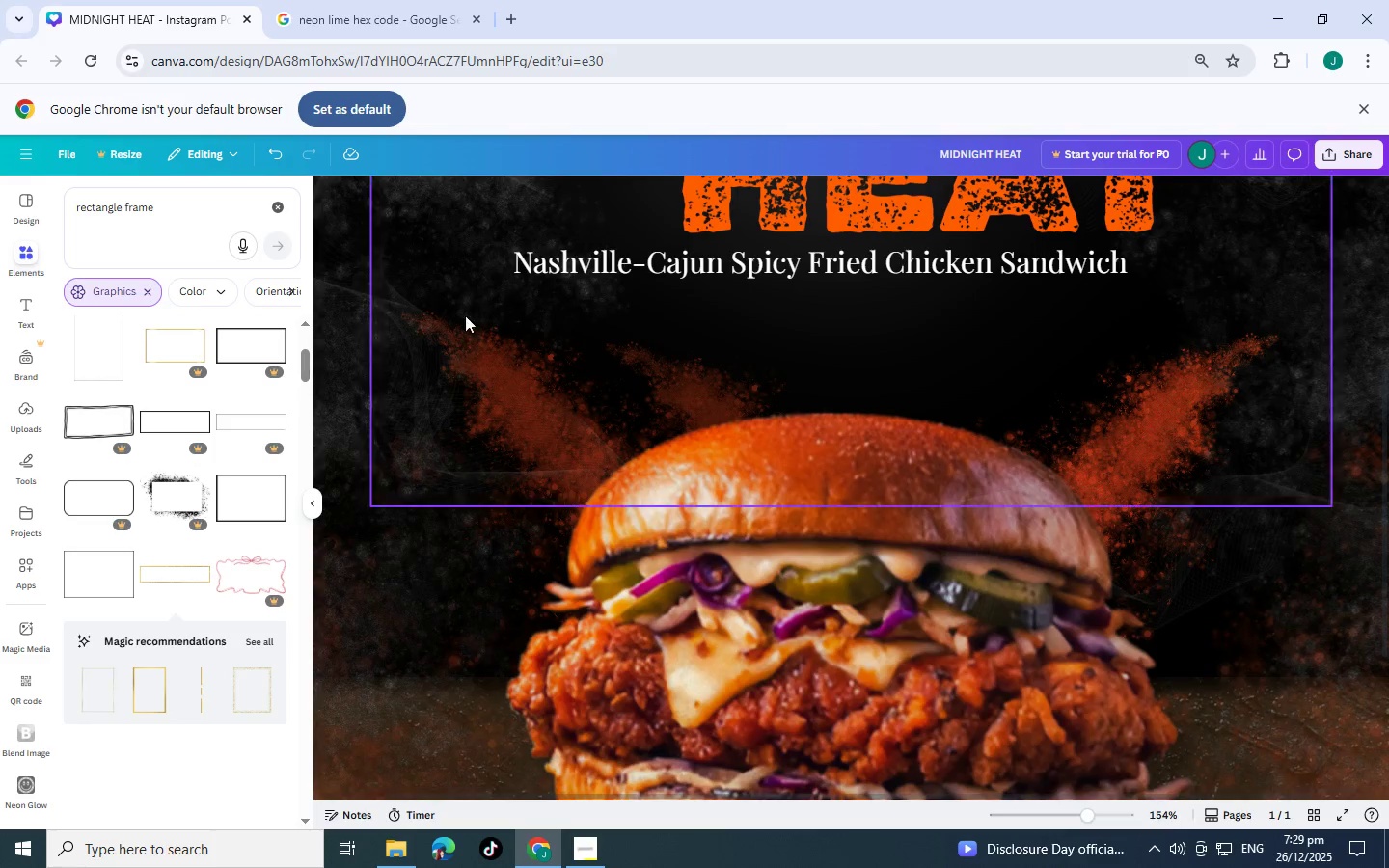 
left_click([796, 434])
 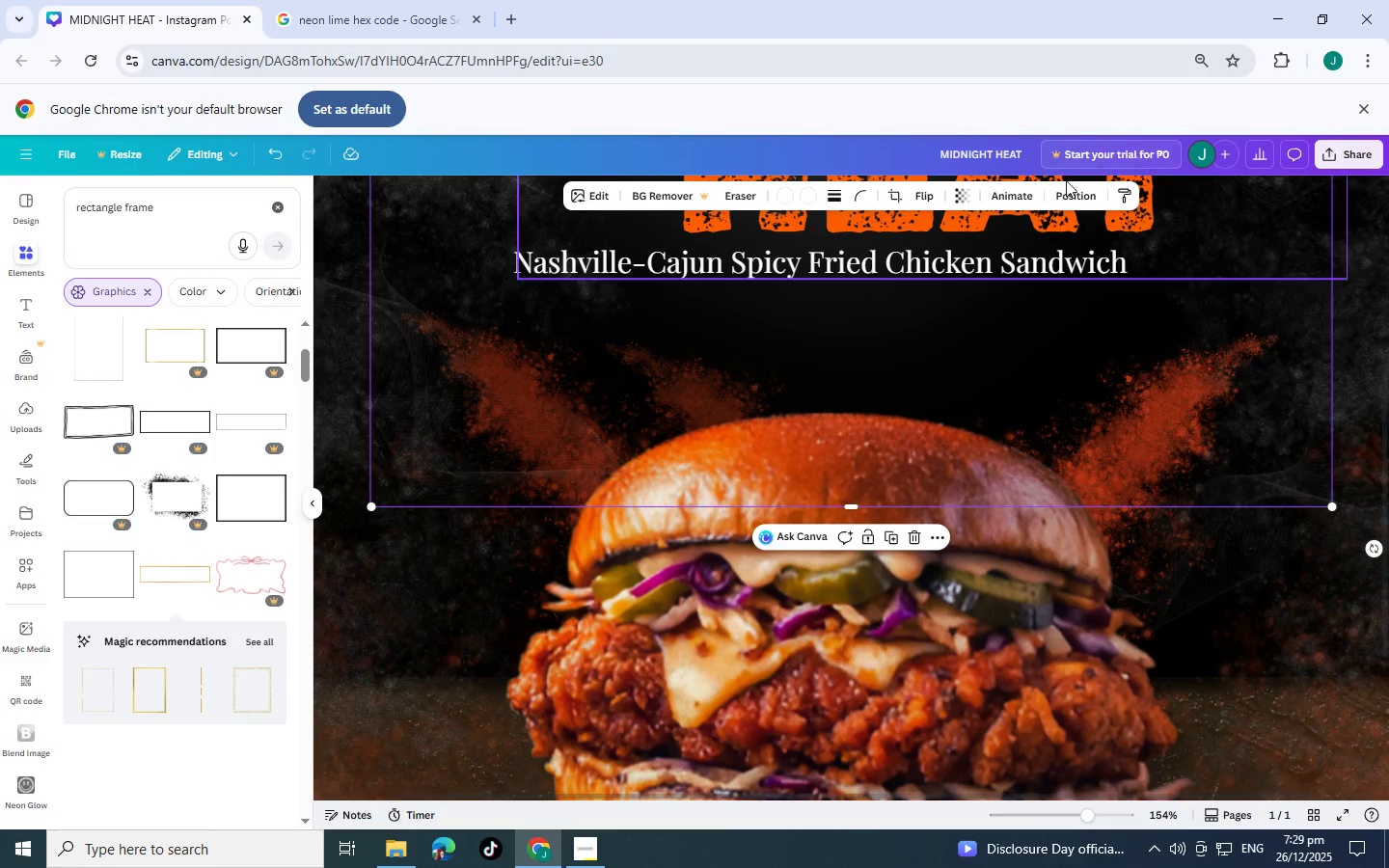 
left_click([1084, 199])
 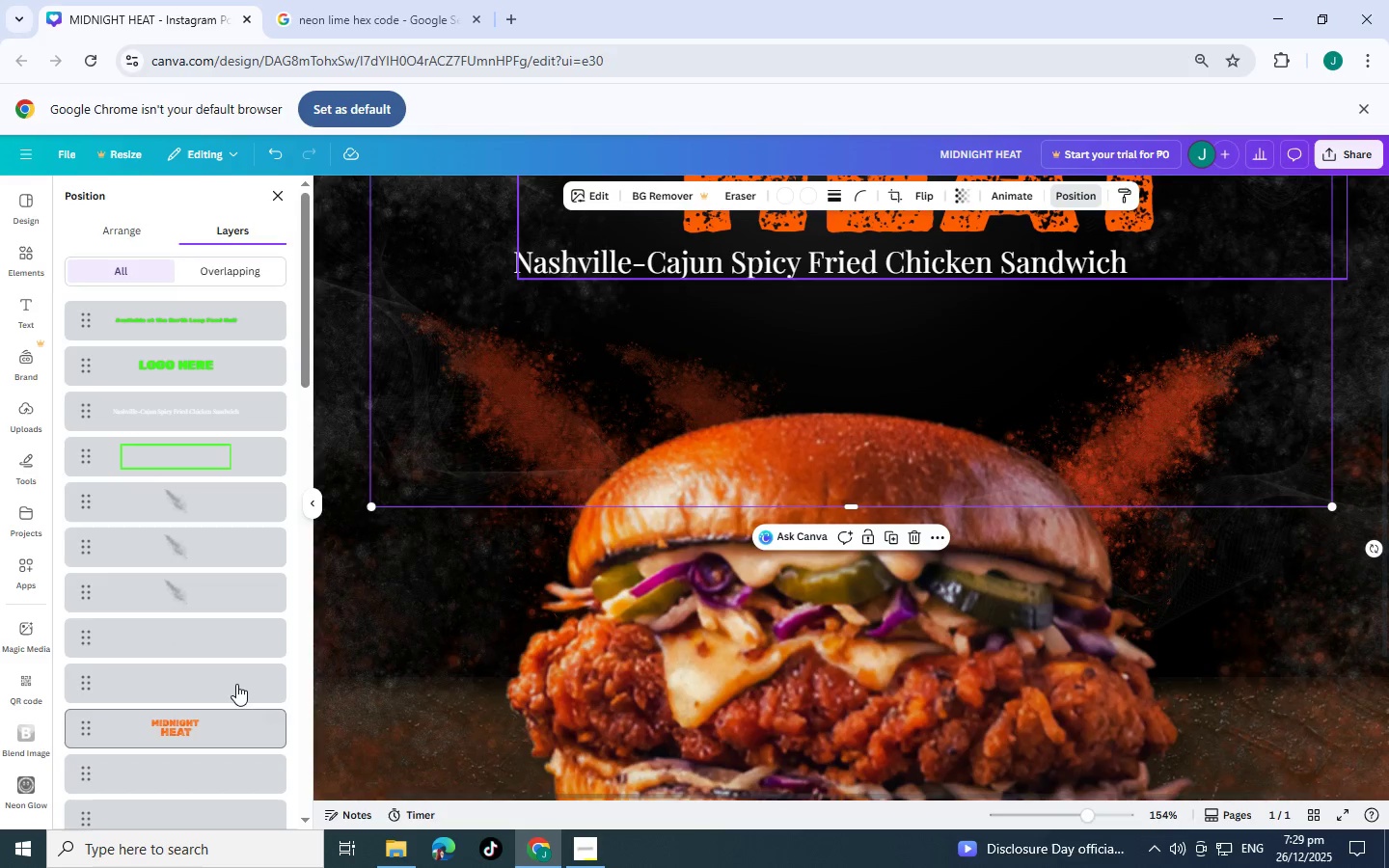 
scroll: coordinate [211, 726], scroll_direction: down, amount: 23.0
 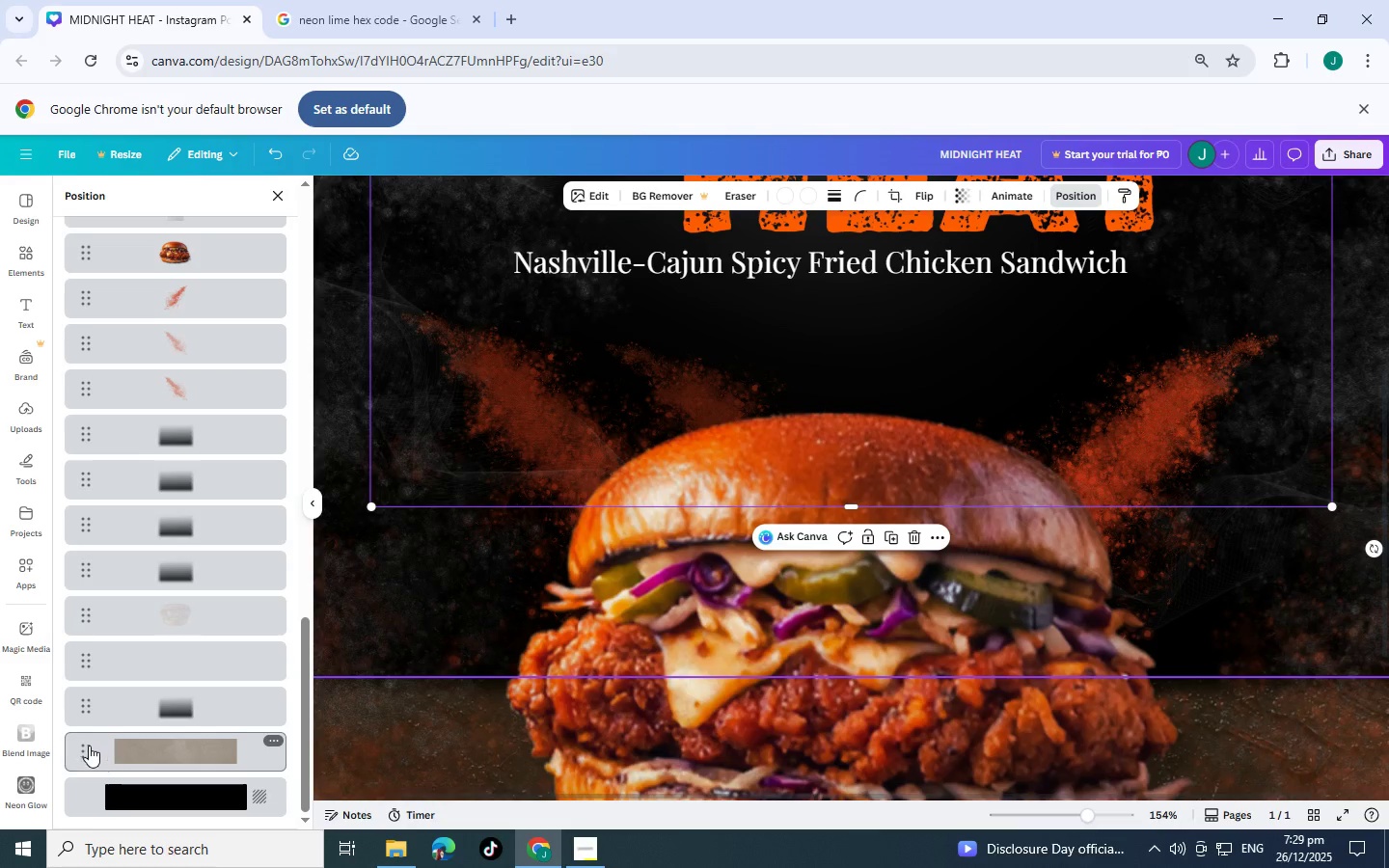 
left_click([150, 747])
 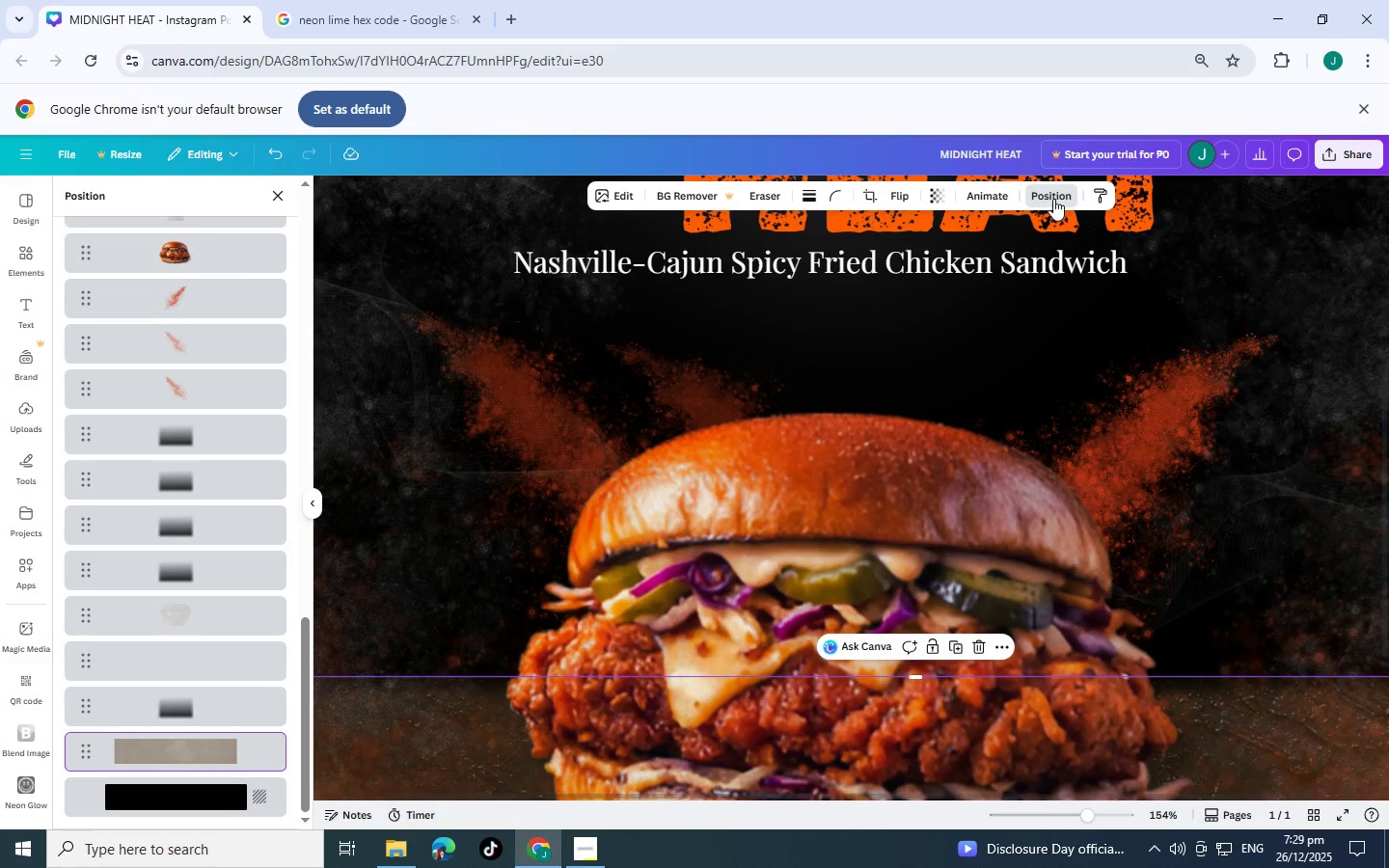 
left_click([619, 198])
 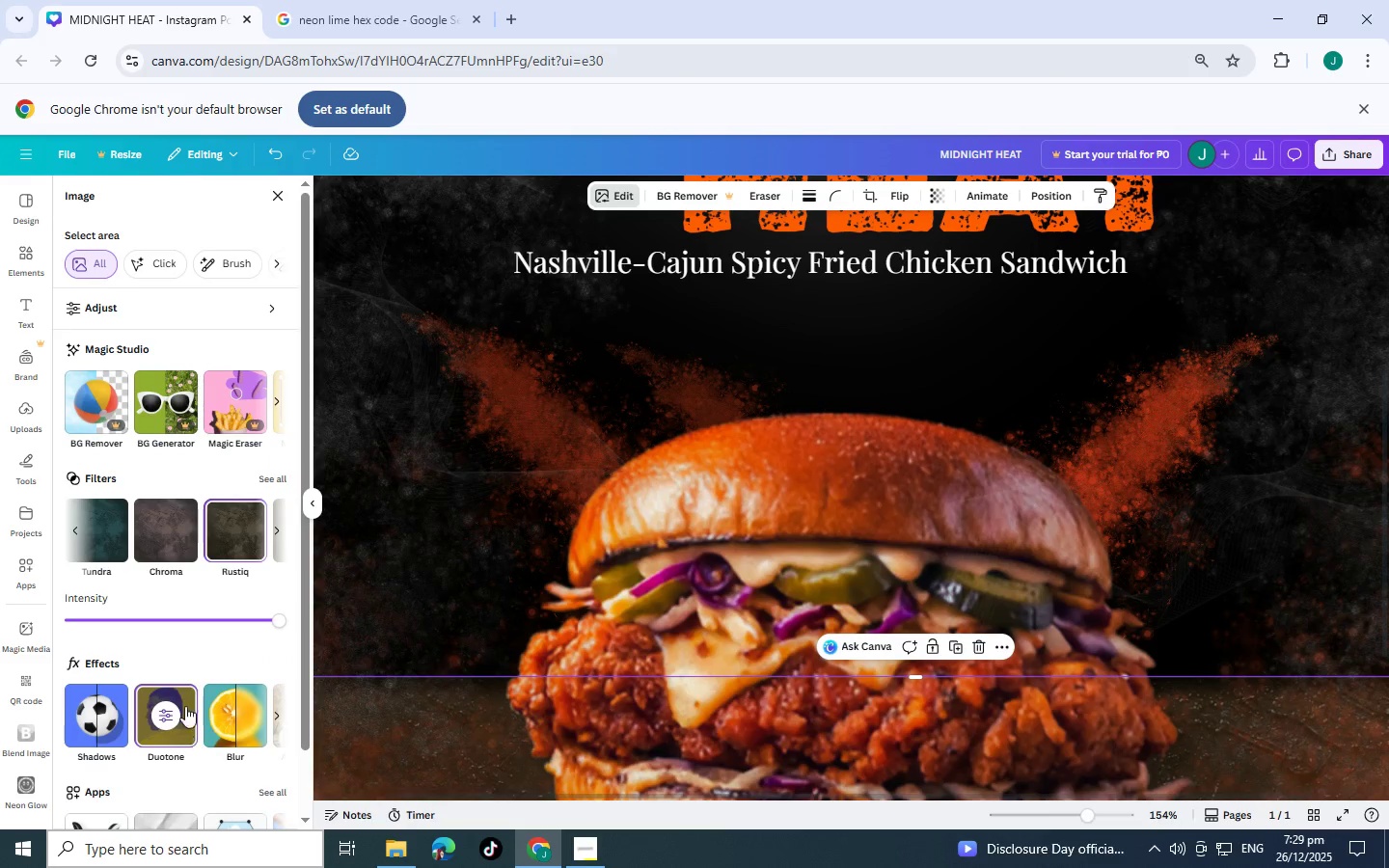 
left_click([165, 719])
 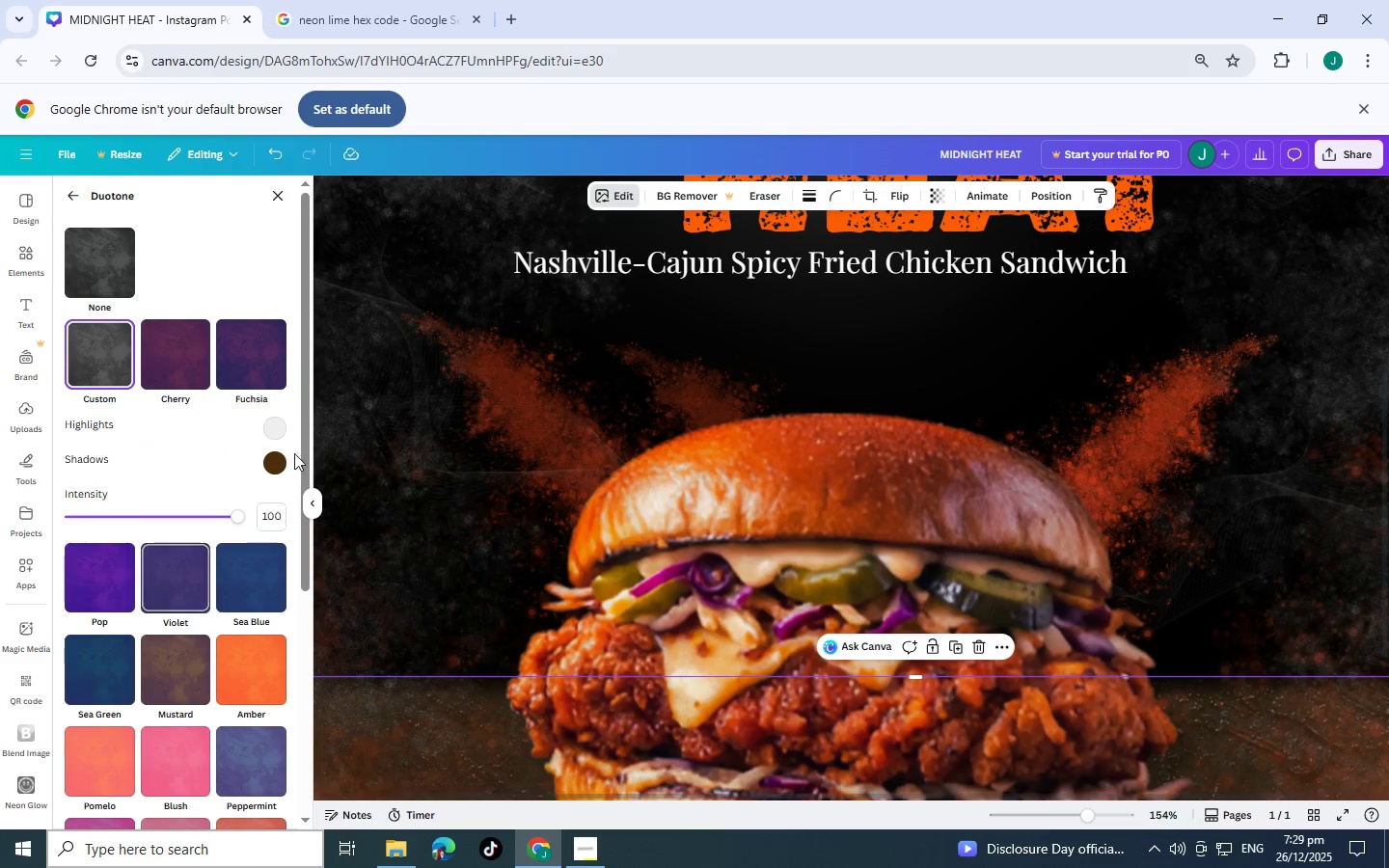 
left_click([271, 426])
 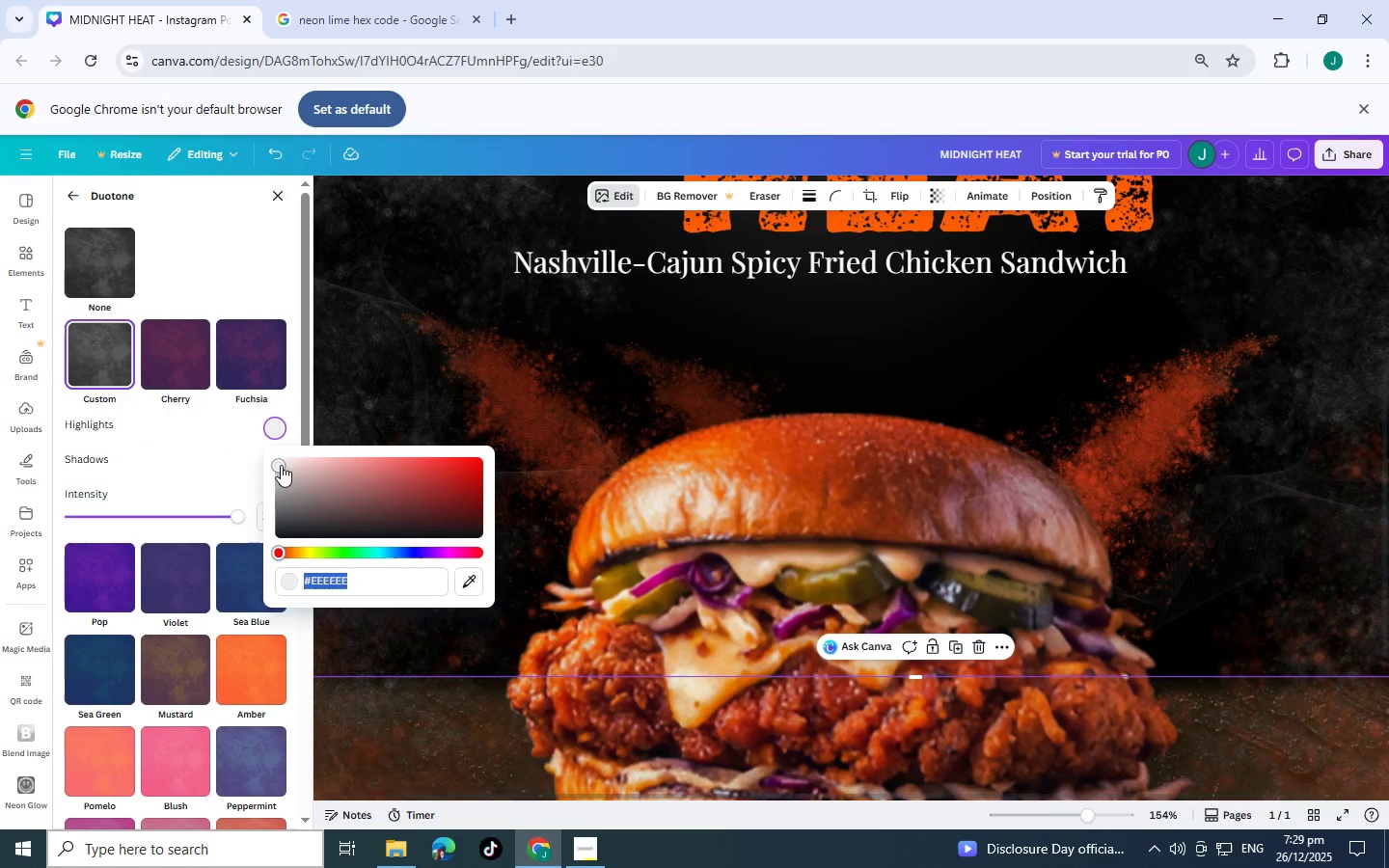 
left_click_drag(start_coordinate=[281, 465], to_coordinate=[322, 502])
 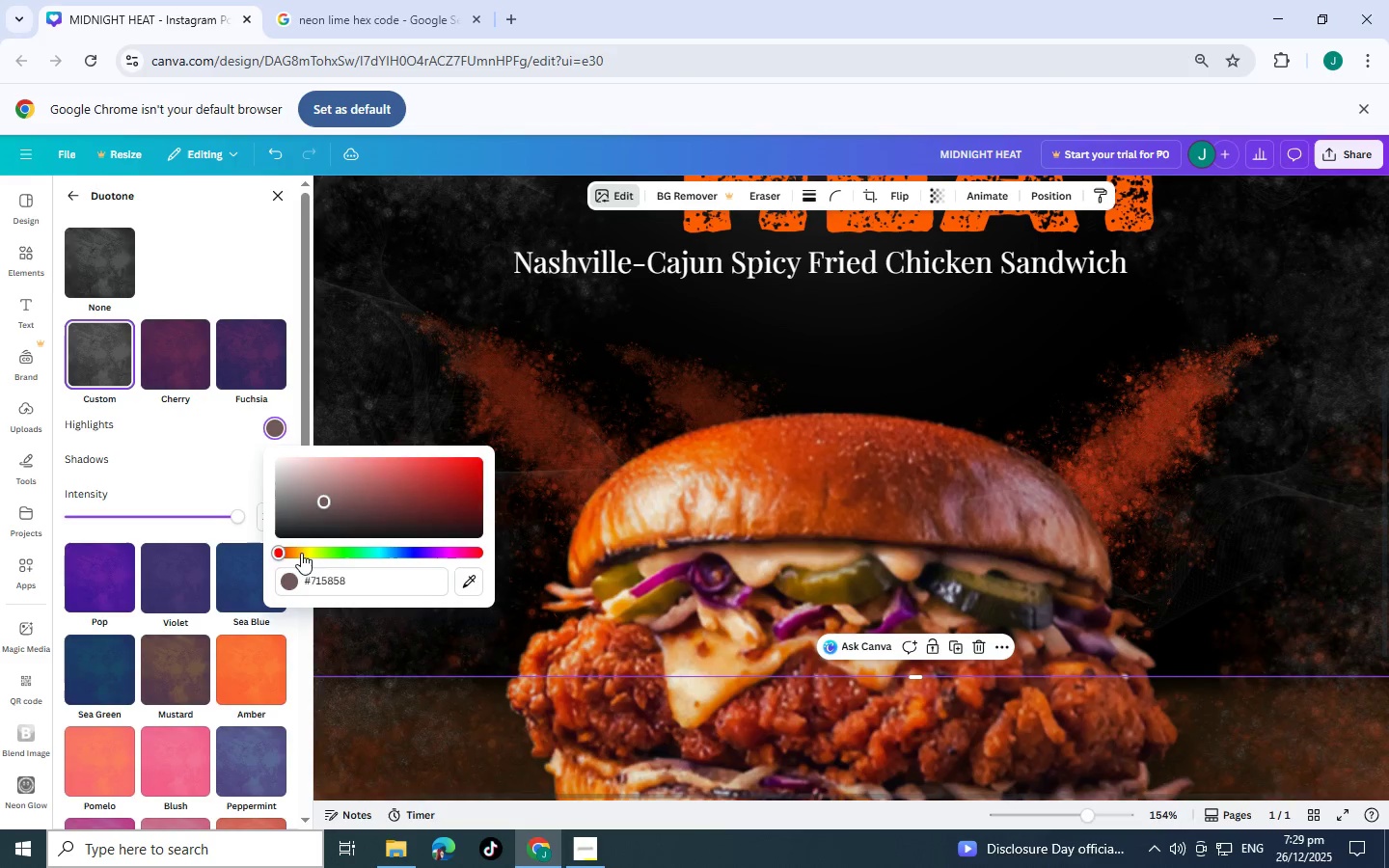 
left_click([301, 553])
 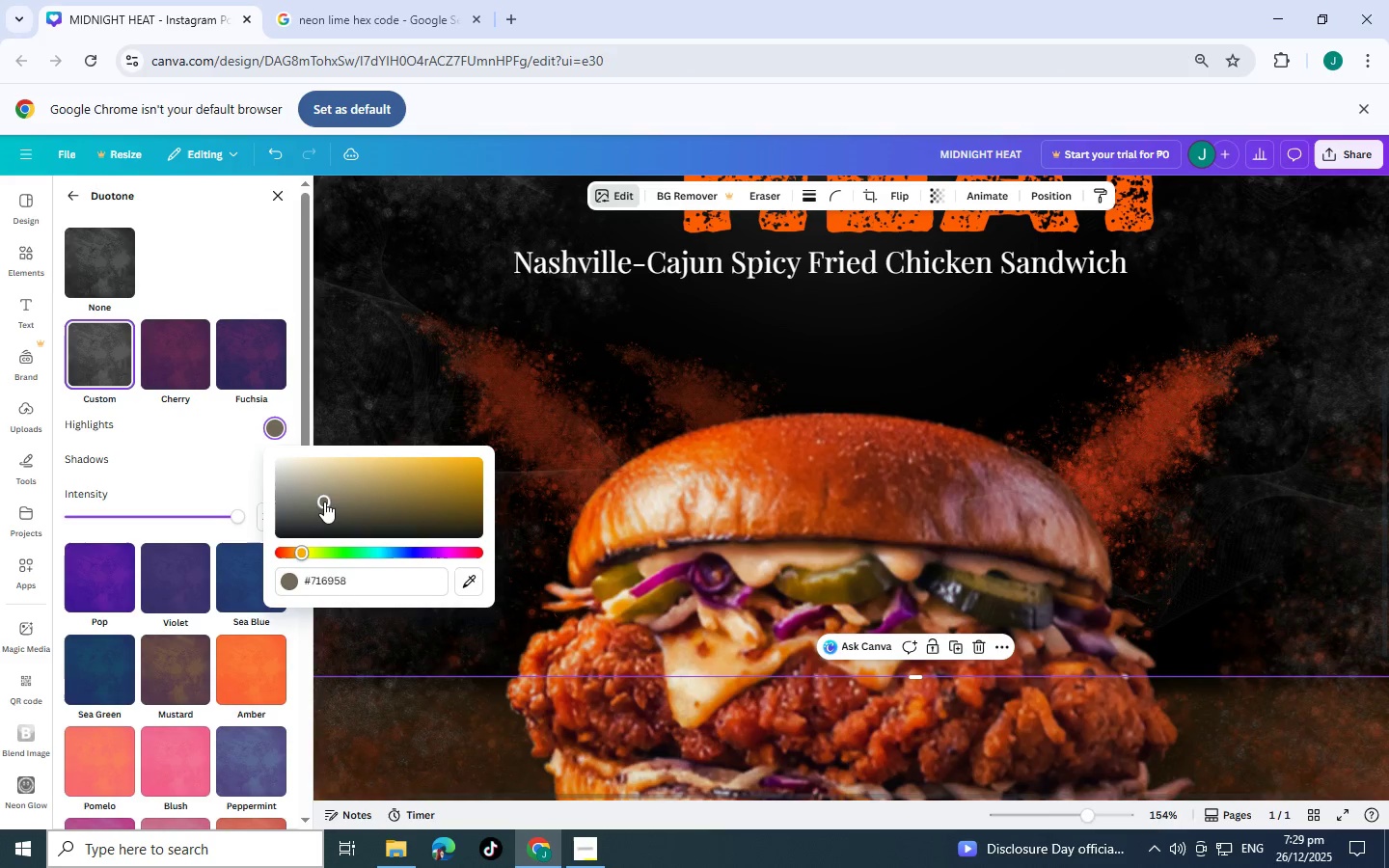 
left_click_drag(start_coordinate=[327, 502], to_coordinate=[442, 522])
 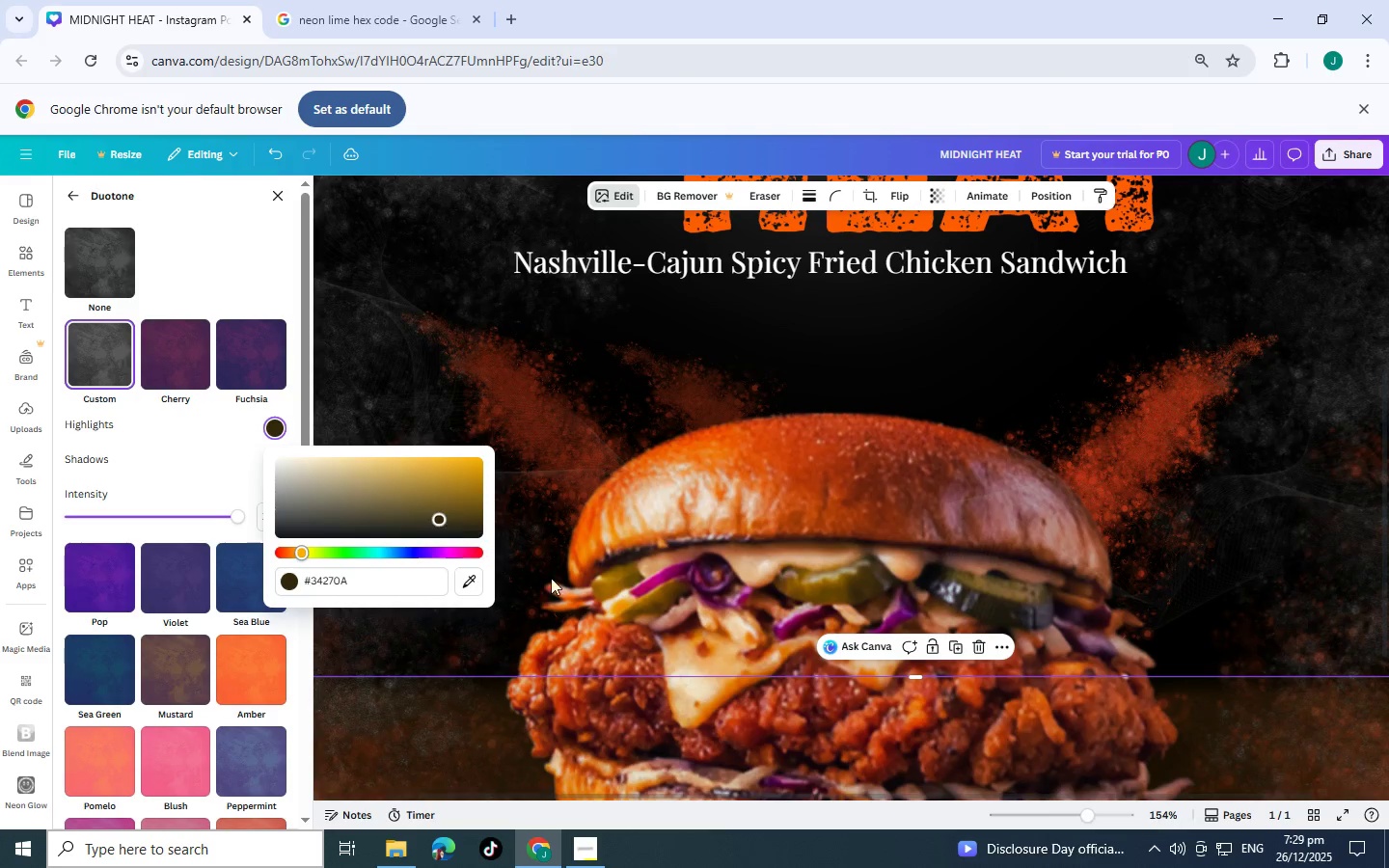 
scroll: coordinate [651, 593], scroll_direction: down, amount: 4.0
 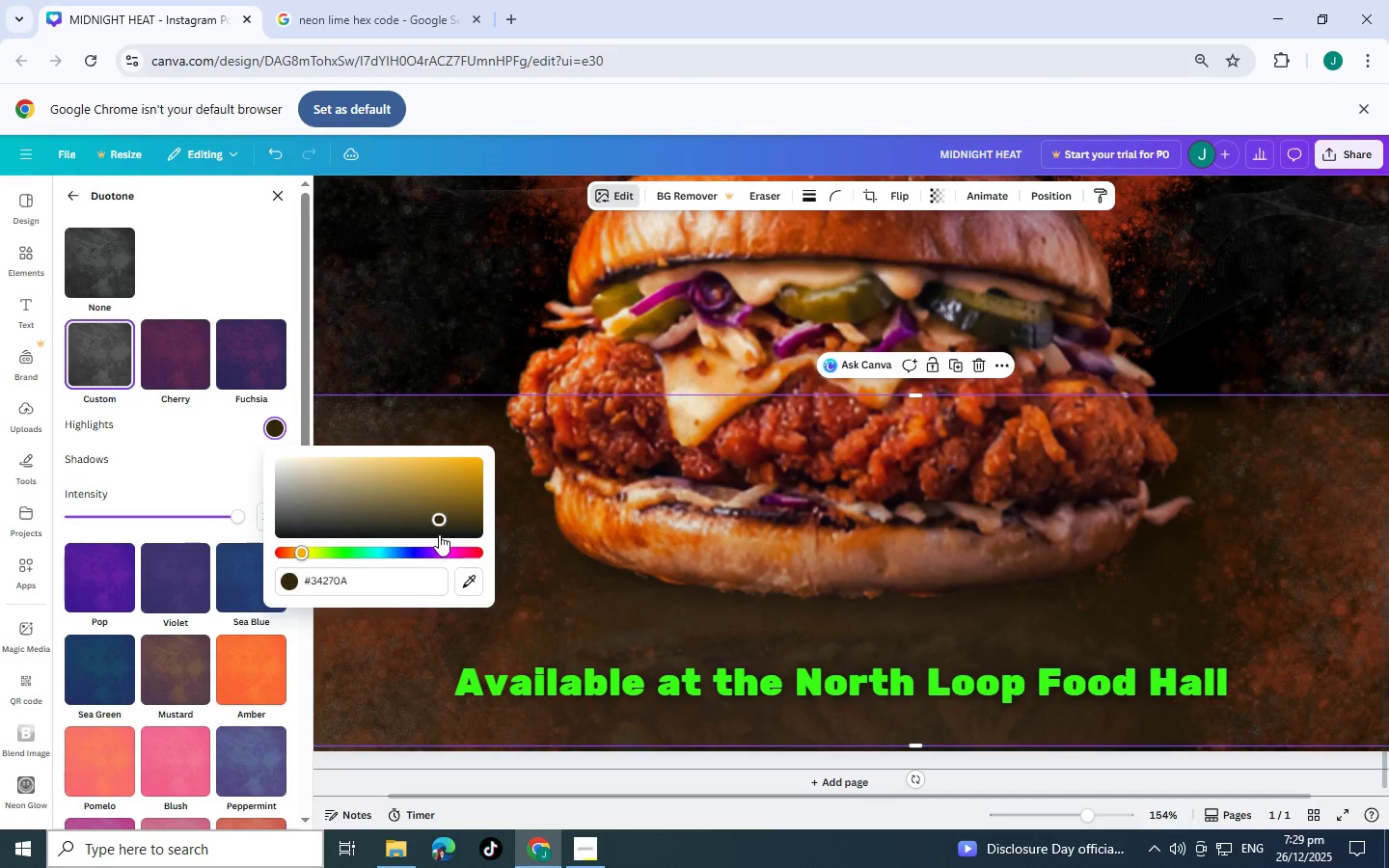 
left_click_drag(start_coordinate=[440, 525], to_coordinate=[462, 529])
 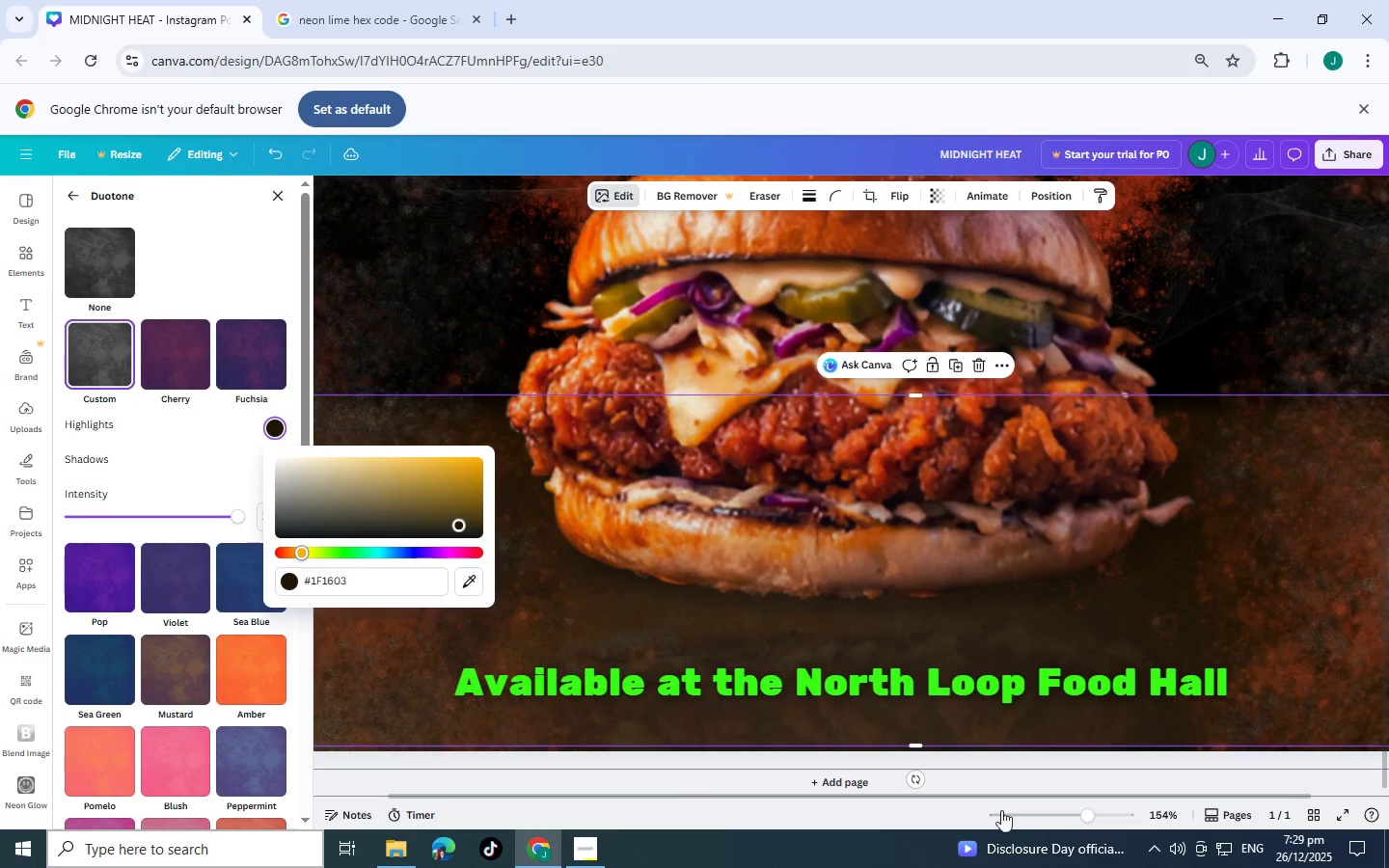 
left_click([1048, 815])
 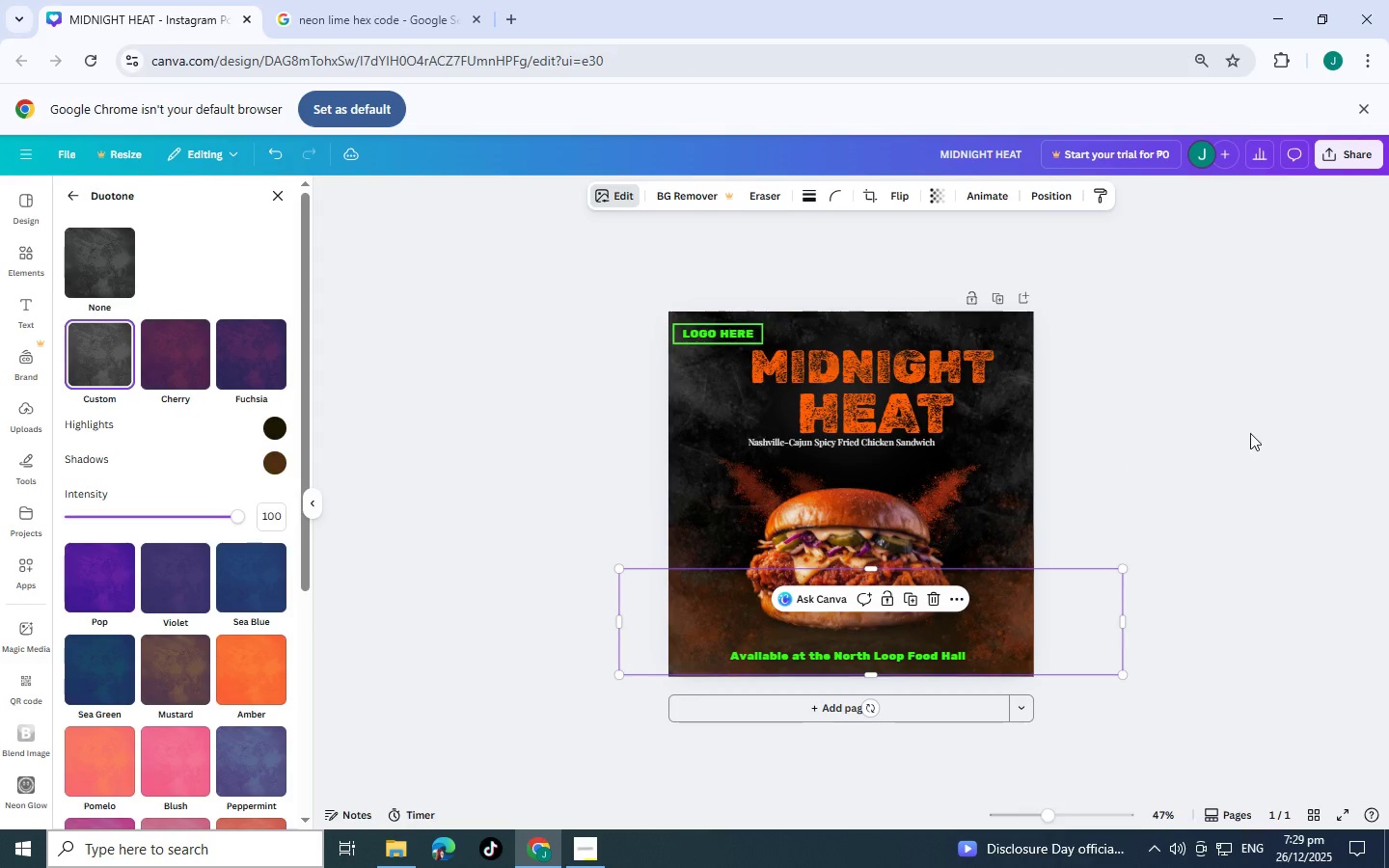 
double_click([1250, 433])
 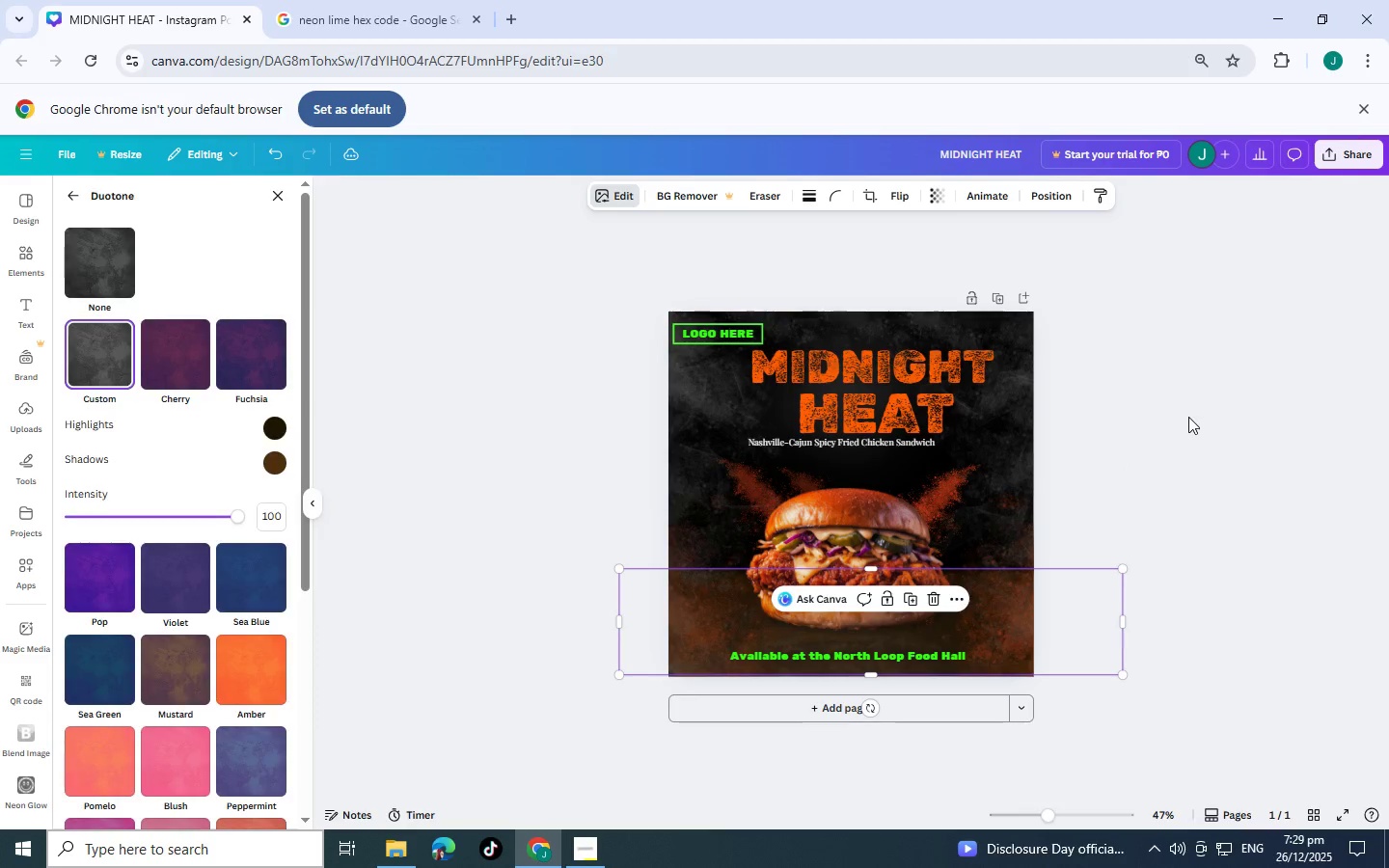 
triple_click([1177, 415])
 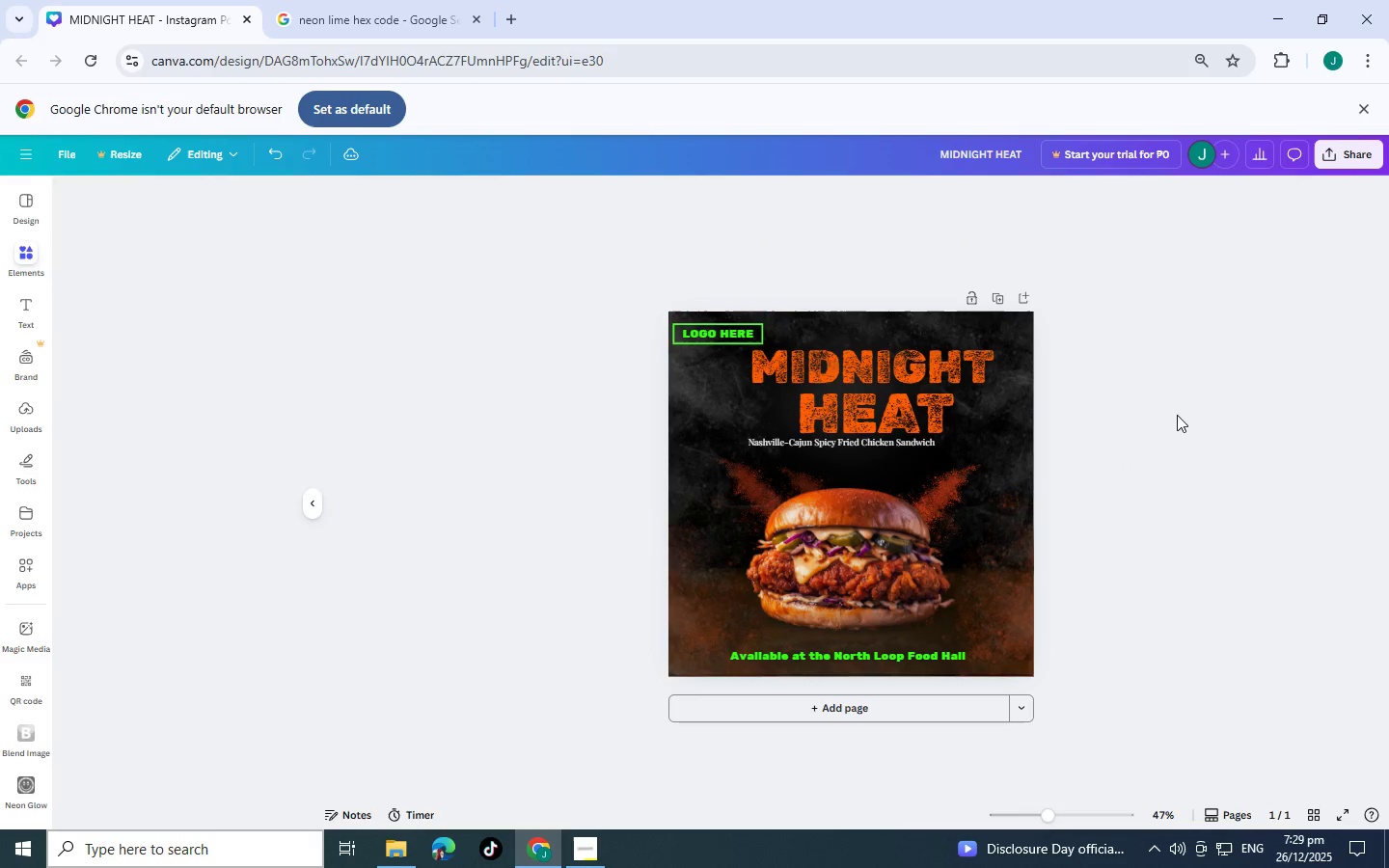 
scroll: coordinate [1177, 421], scroll_direction: up, amount: 1.0
 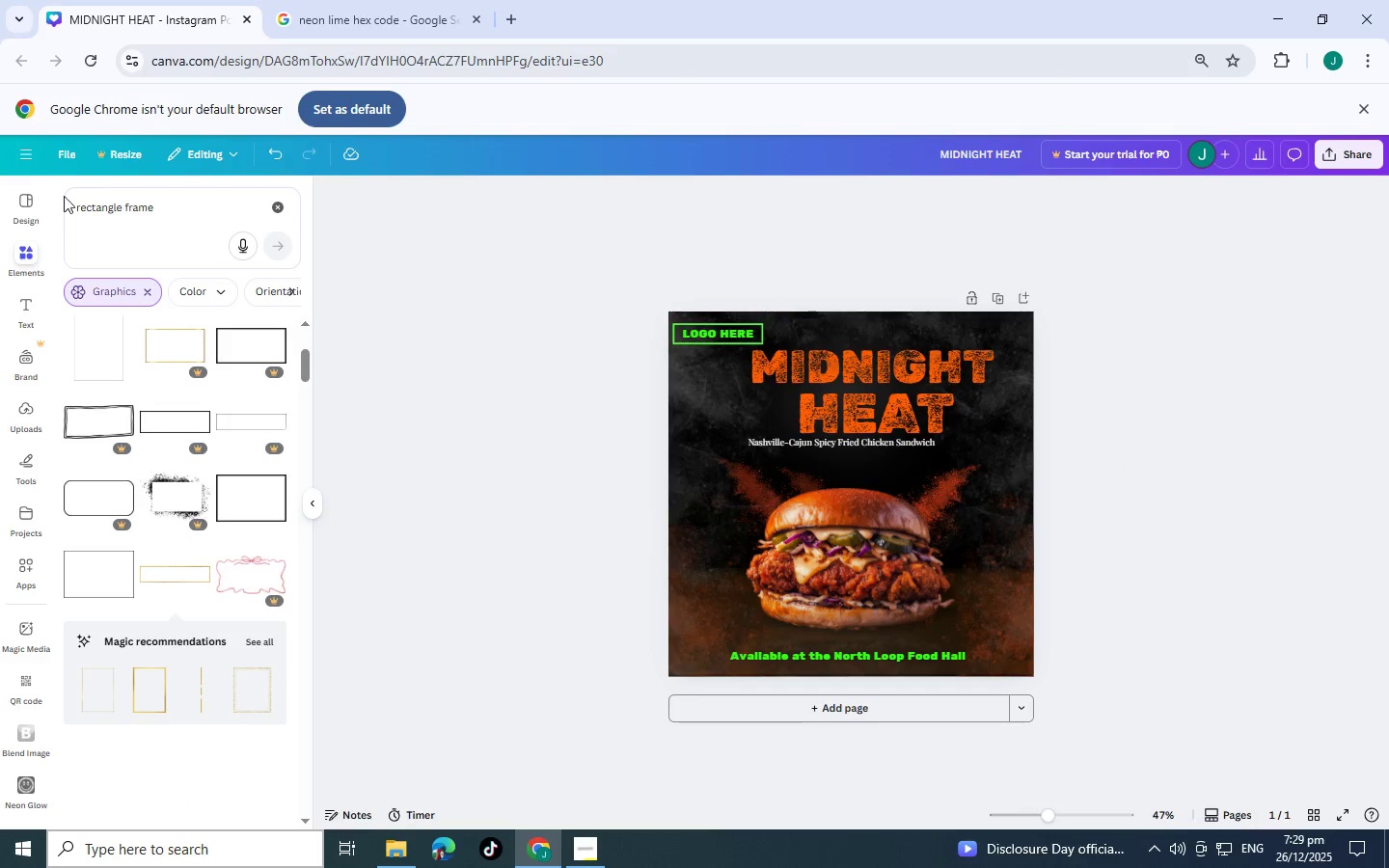 
left_click([141, 294])
 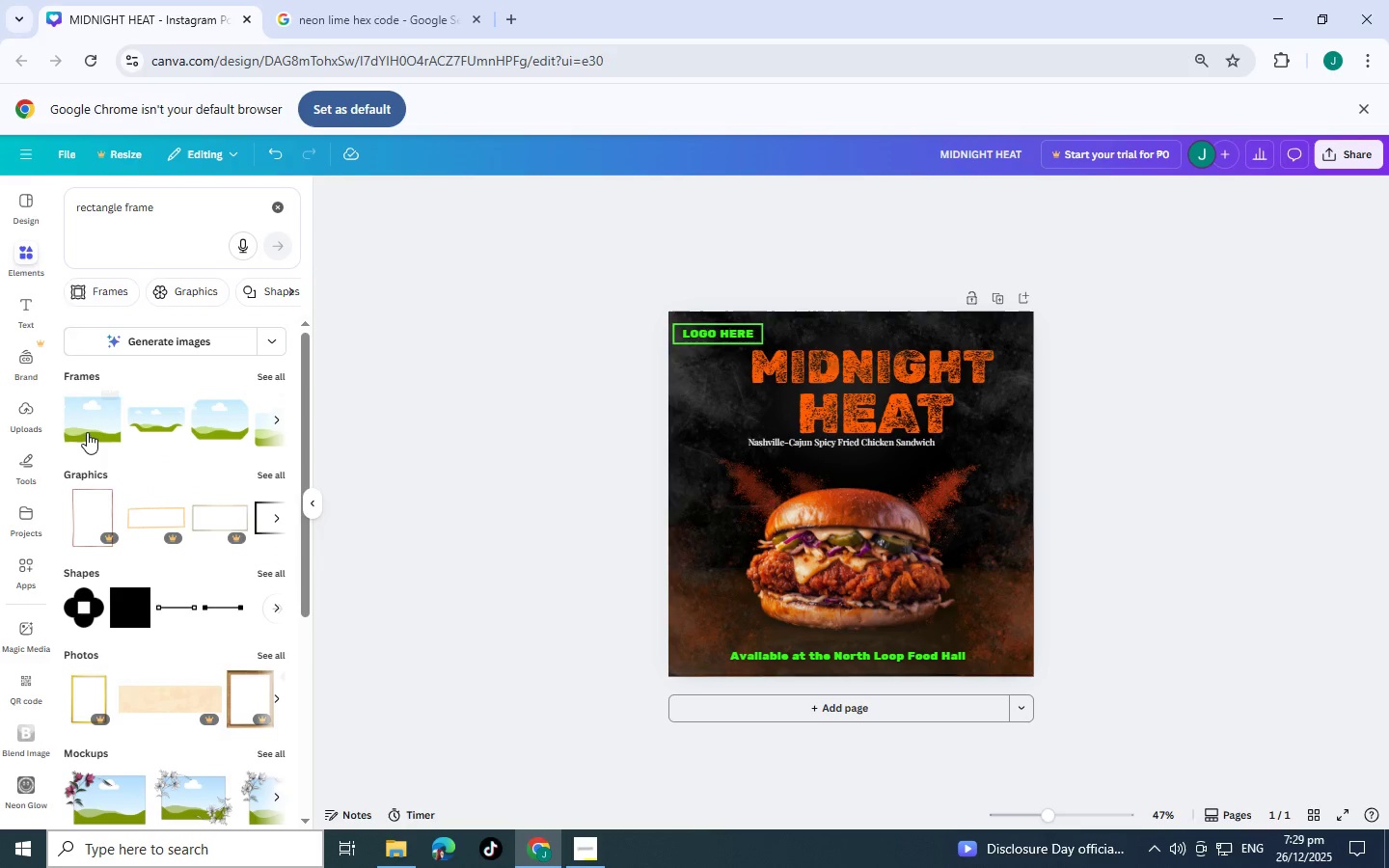 
scroll: coordinate [159, 553], scroll_direction: down, amount: 2.0
 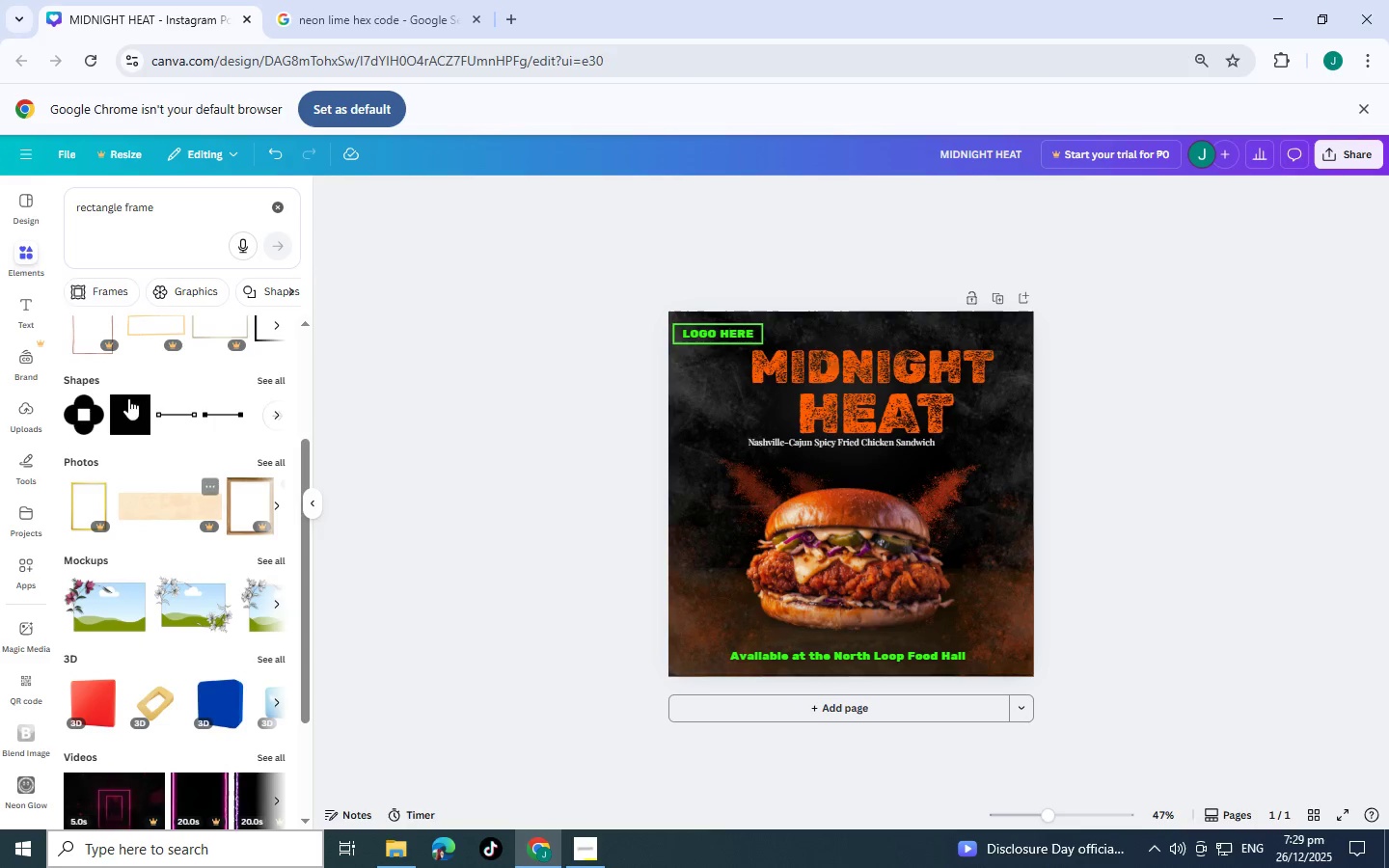 
left_click([135, 409])
 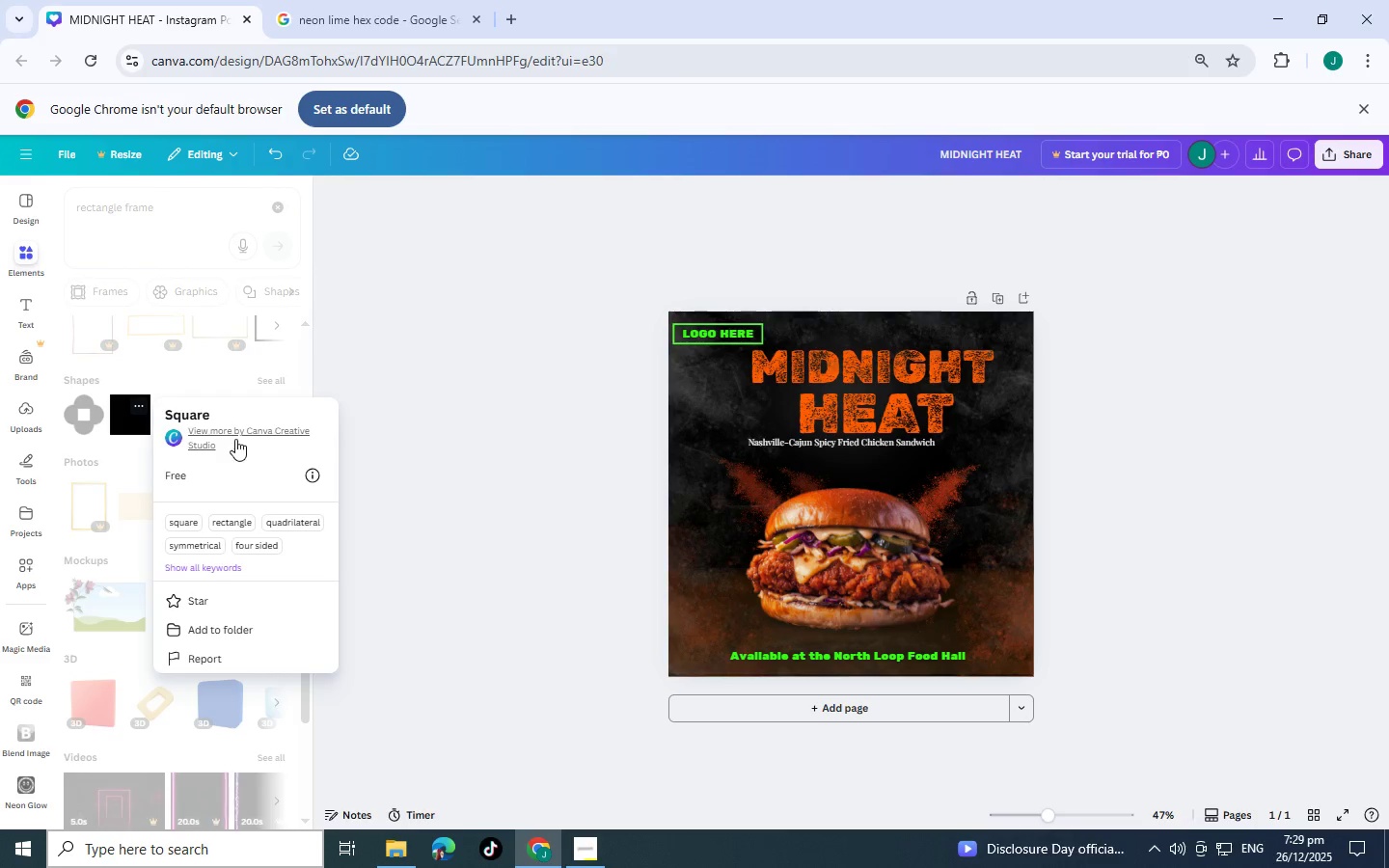 
left_click_drag(start_coordinate=[123, 409], to_coordinate=[232, 450])
 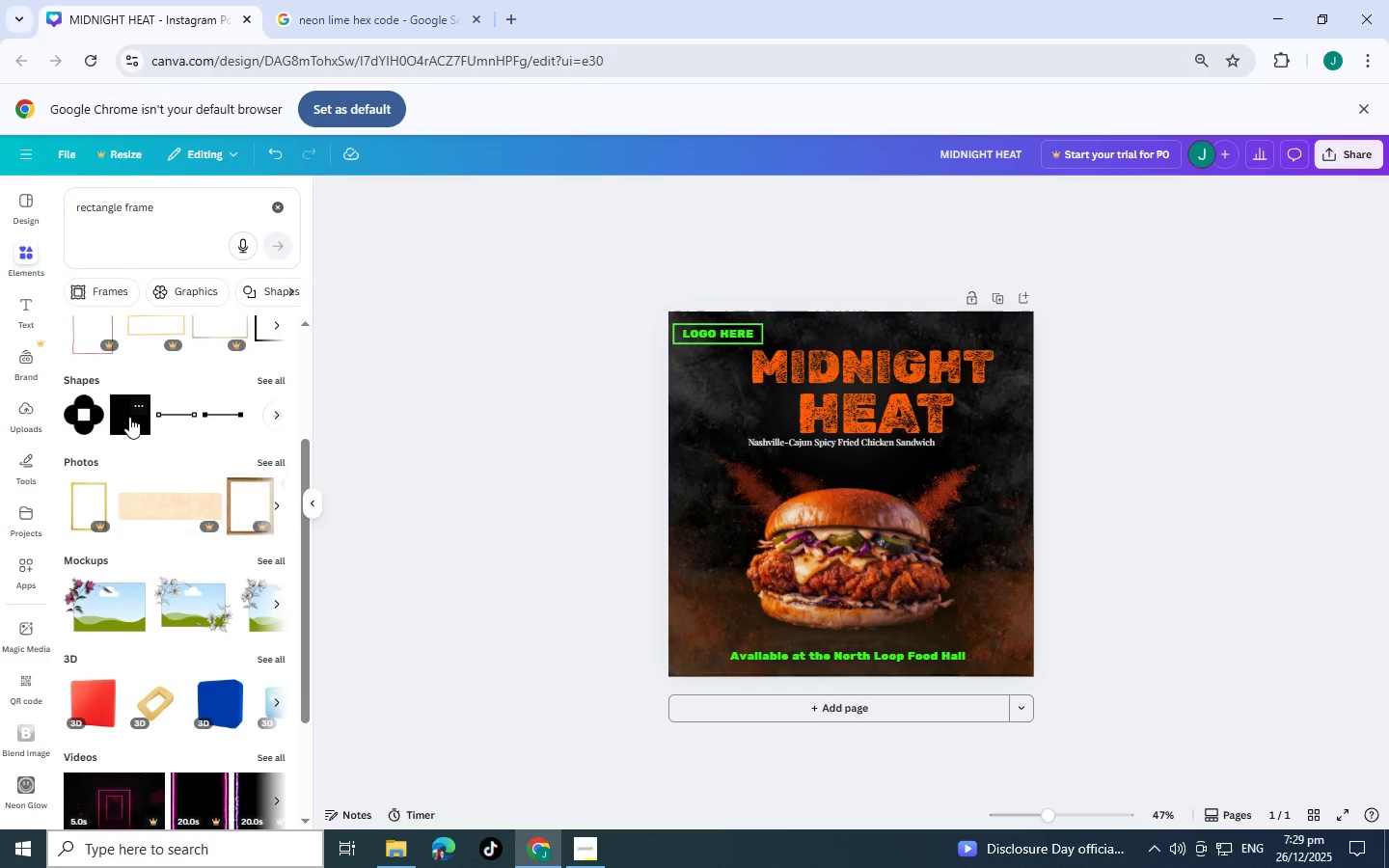 
left_click_drag(start_coordinate=[129, 417], to_coordinate=[870, 607])
 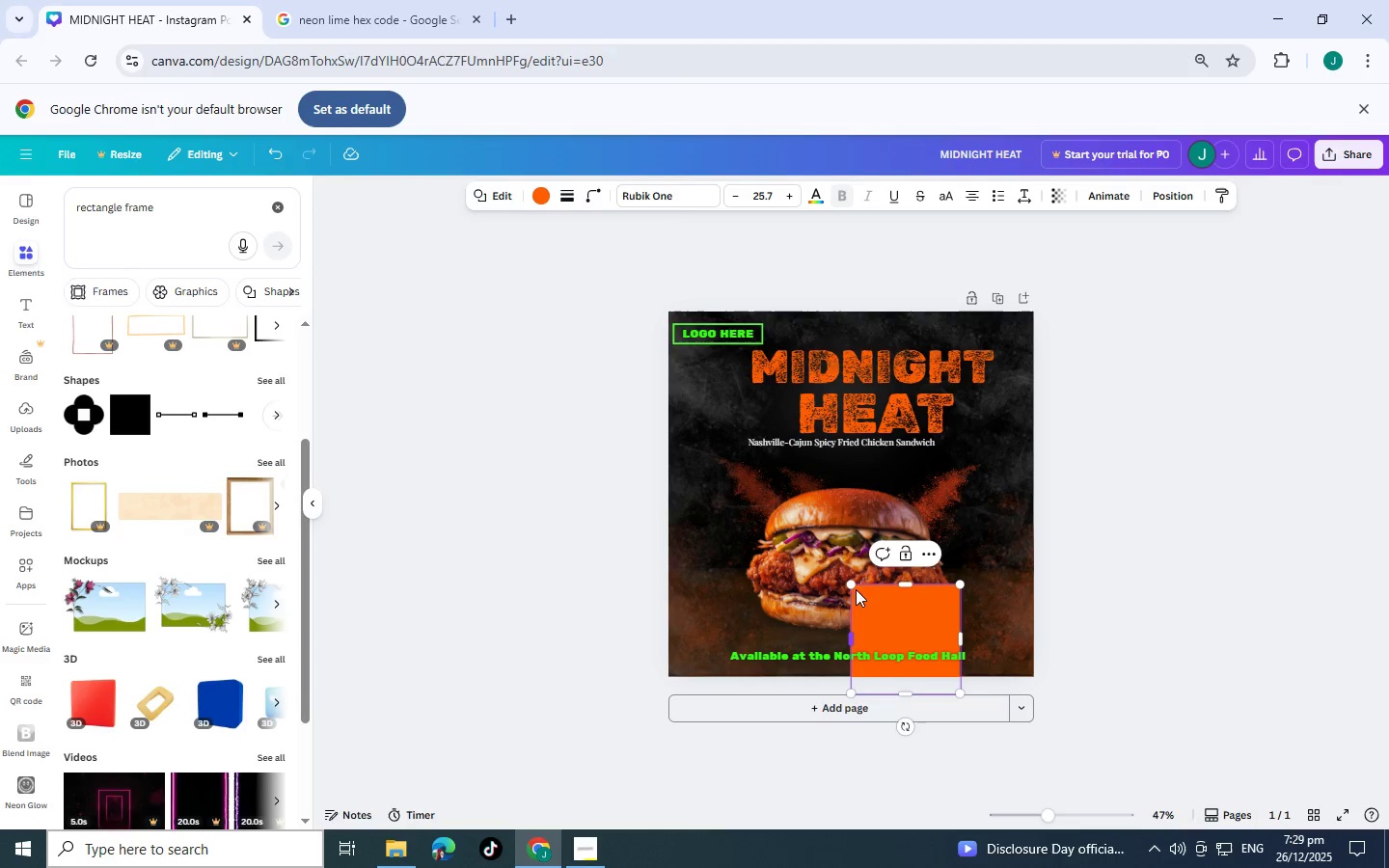 
left_click_drag(start_coordinate=[852, 587], to_coordinate=[613, 540])
 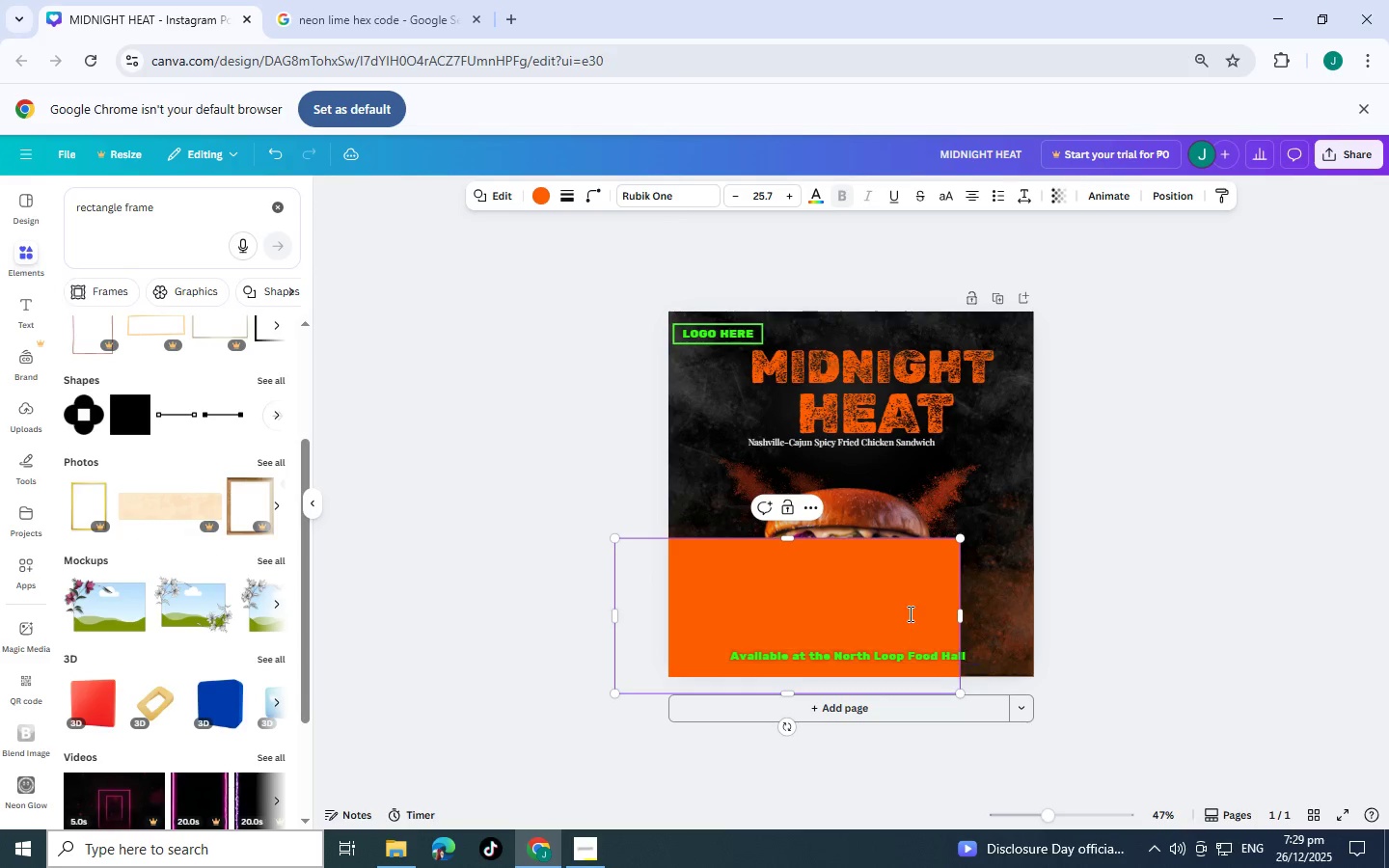 
left_click_drag(start_coordinate=[902, 608], to_coordinate=[970, 669])
 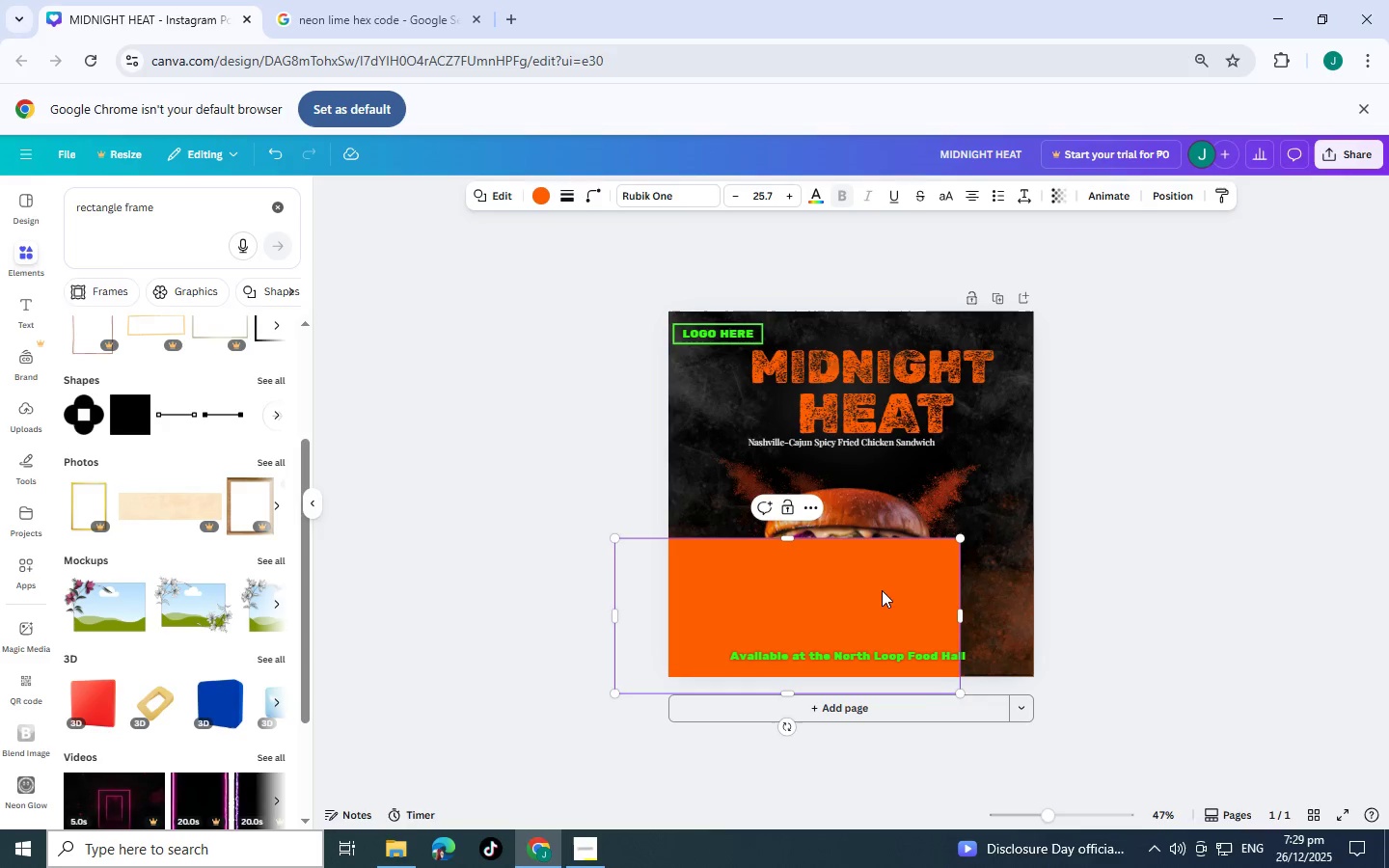 
left_click_drag(start_coordinate=[882, 590], to_coordinate=[944, 680])
 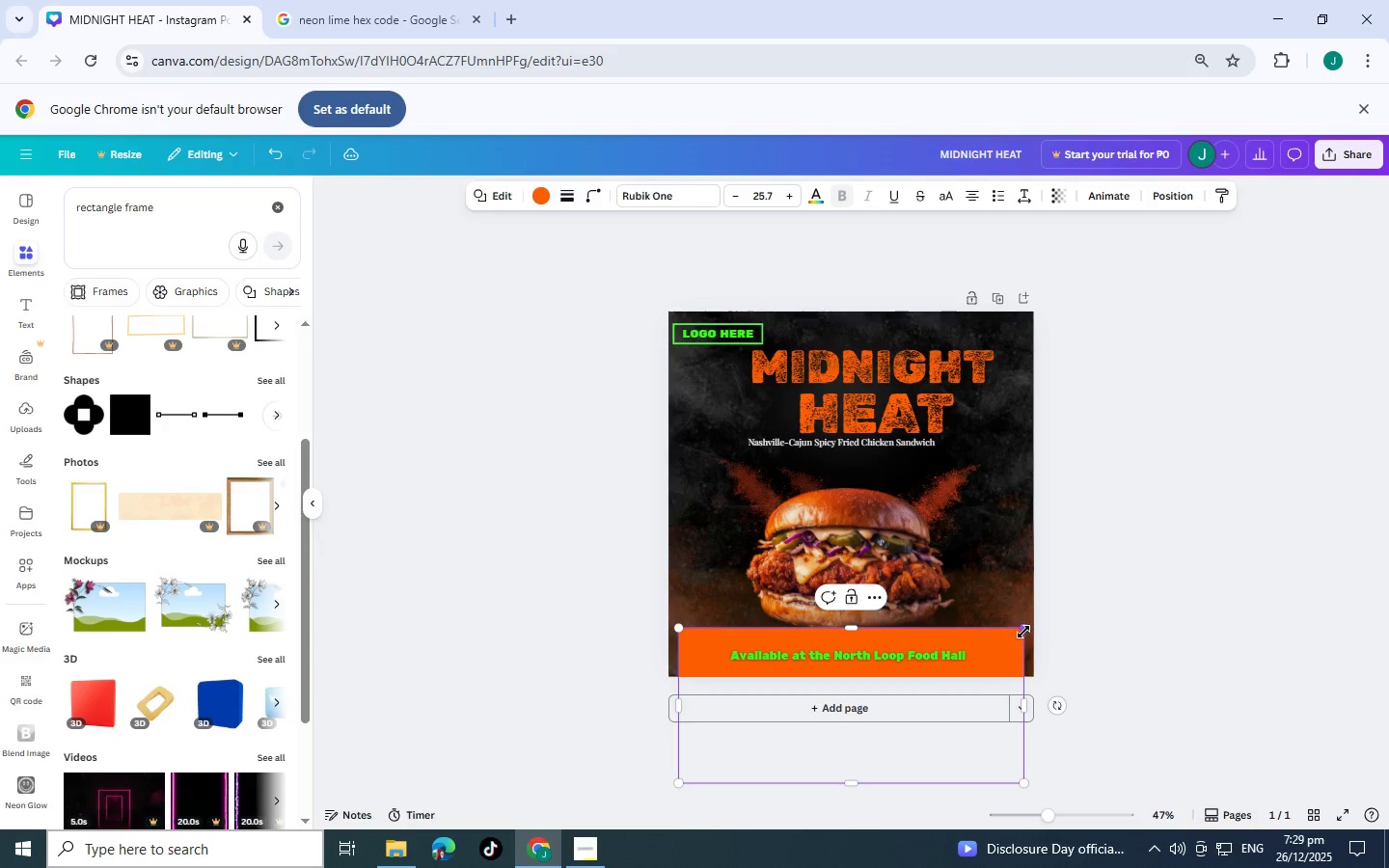 
left_click_drag(start_coordinate=[1023, 632], to_coordinate=[1050, 621])
 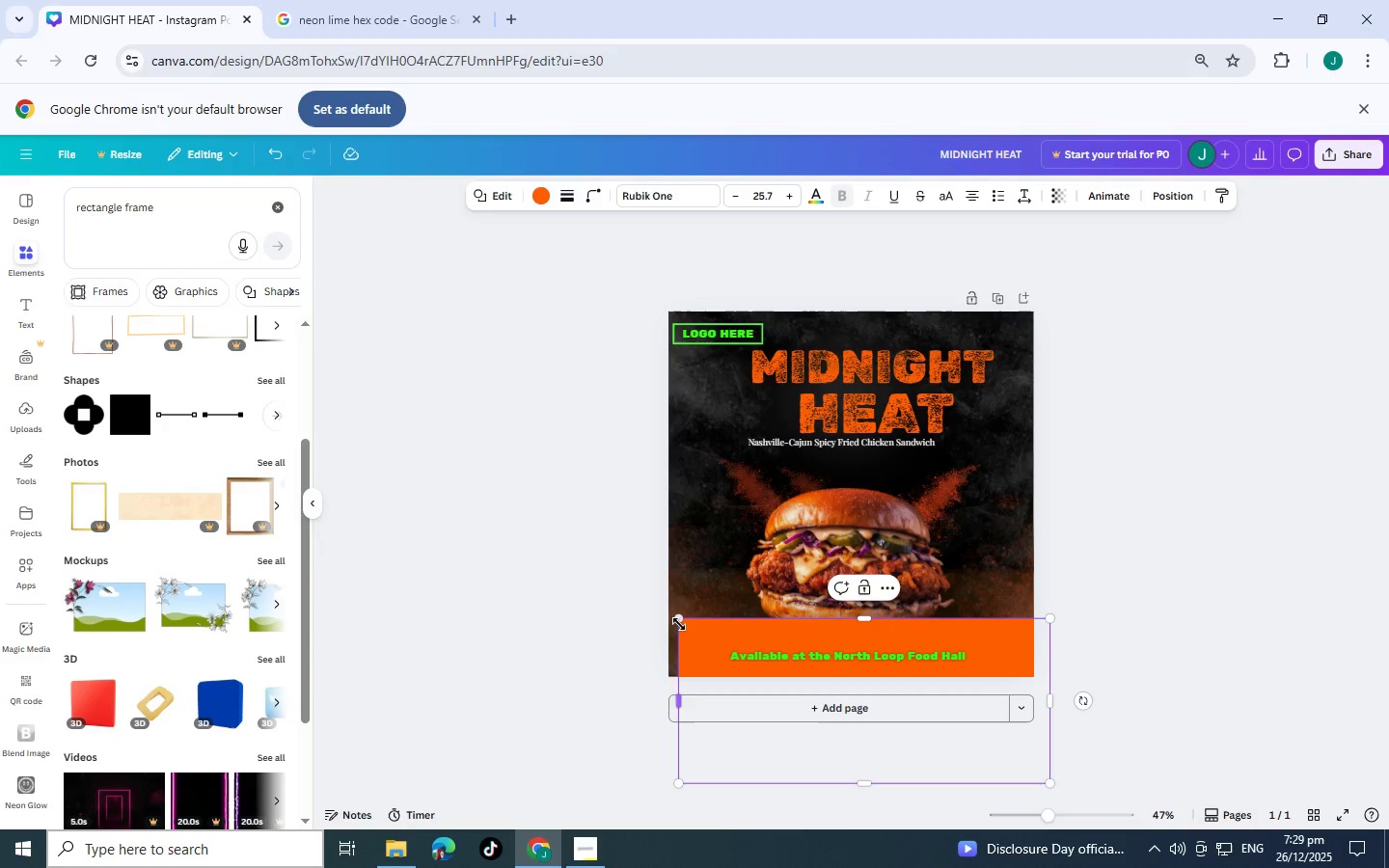 
left_click_drag(start_coordinate=[679, 620], to_coordinate=[667, 616])
 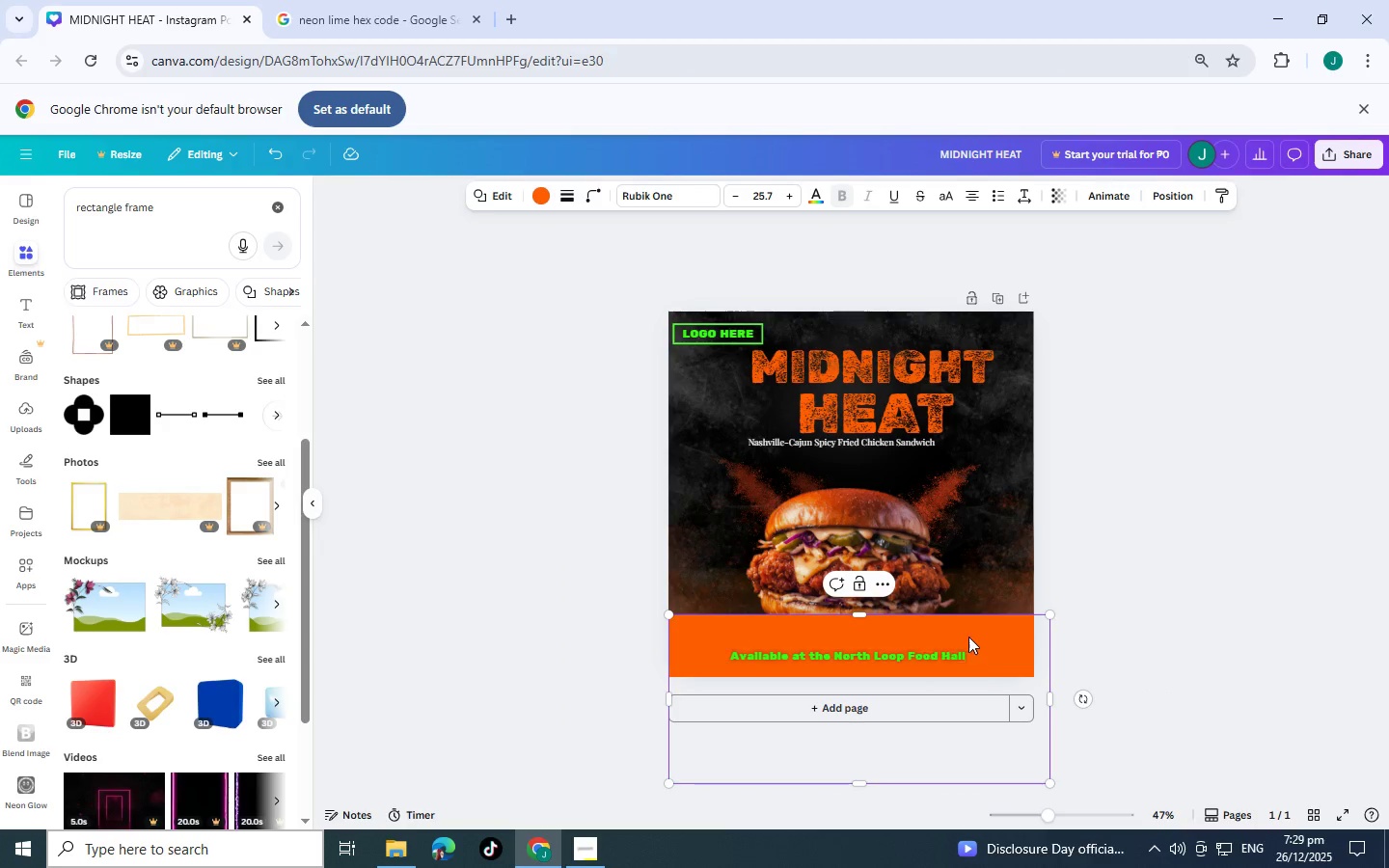 
left_click_drag(start_coordinate=[981, 632], to_coordinate=[973, 659])
 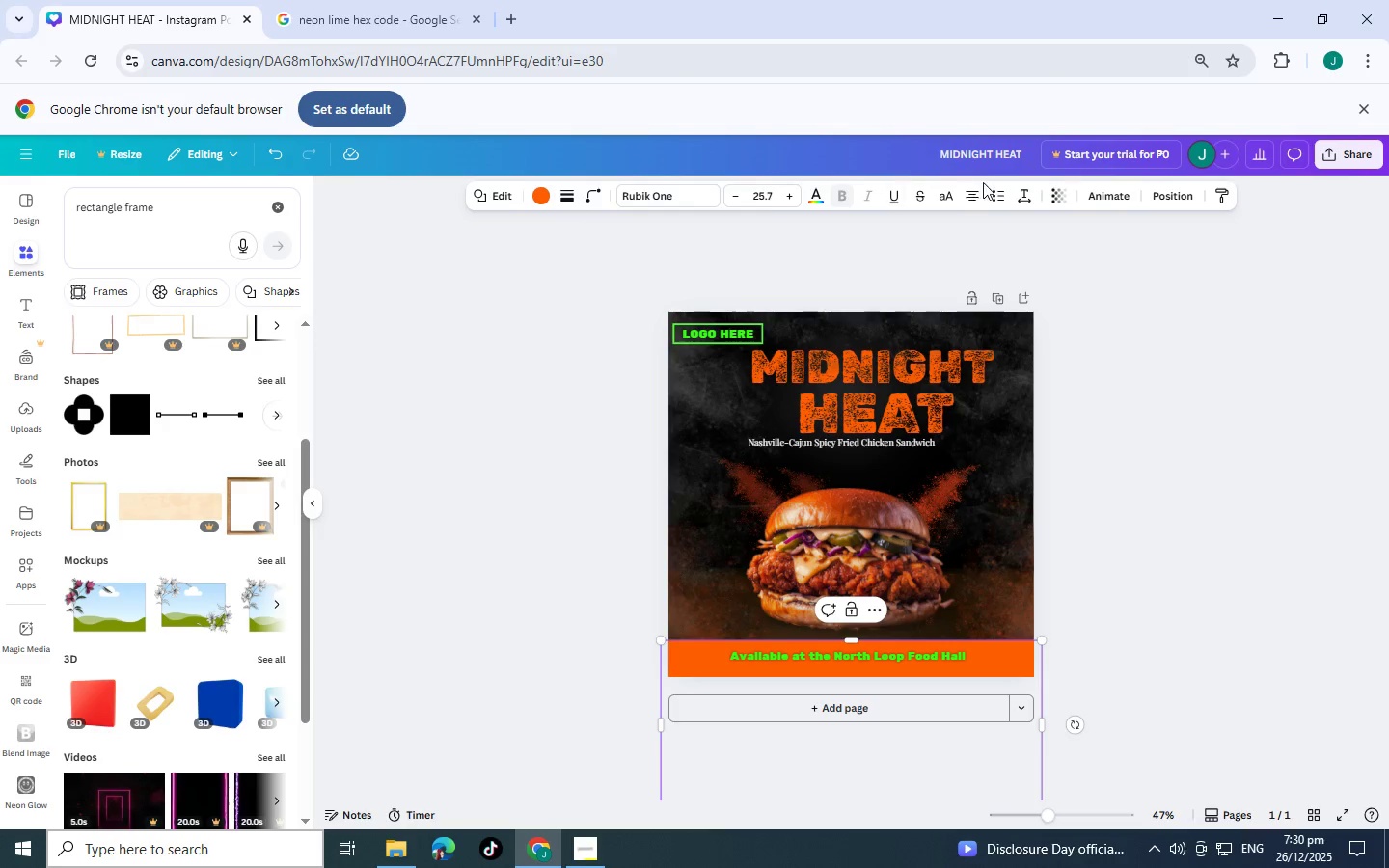 
left_click([547, 200])
 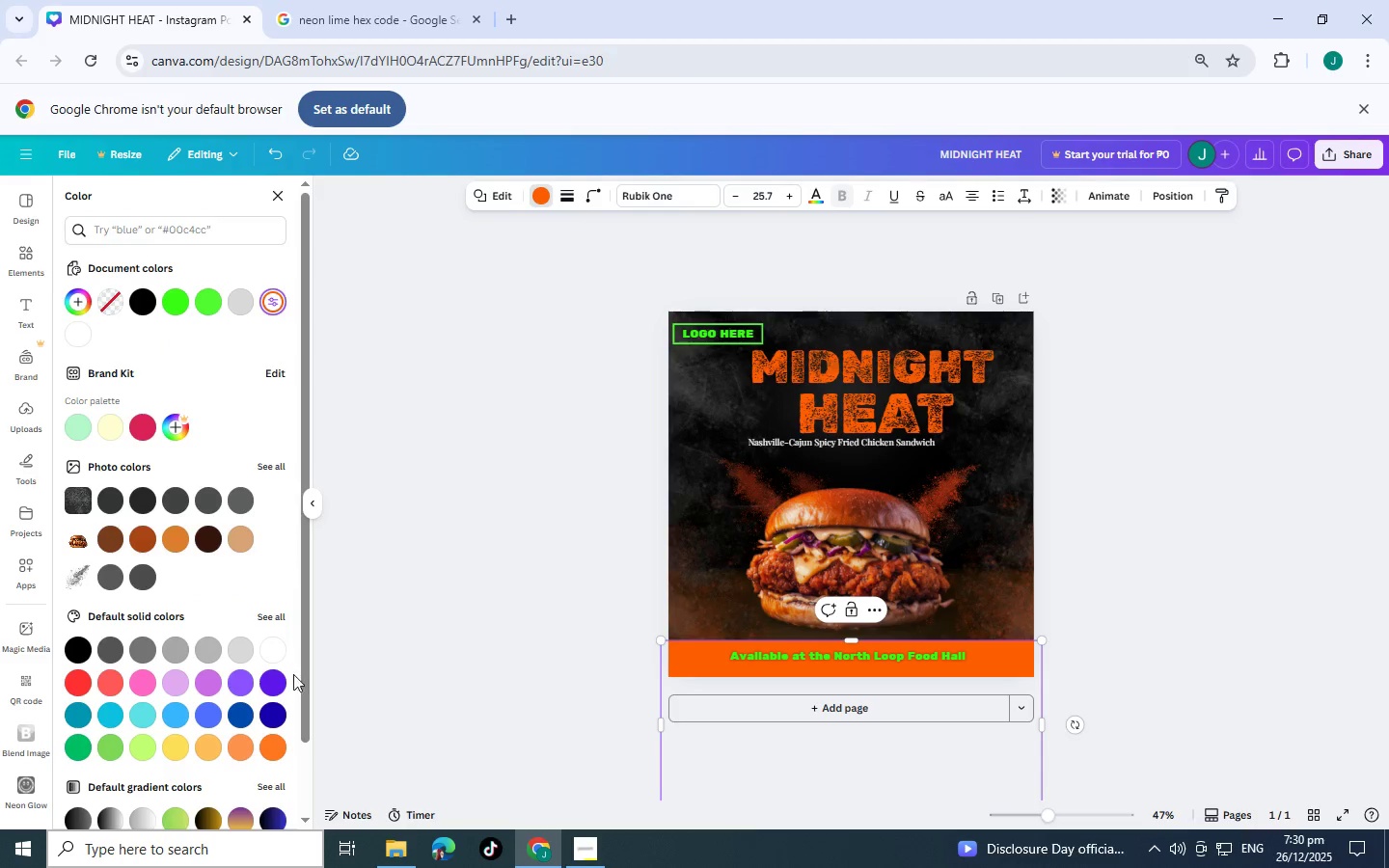 
left_click([273, 653])
 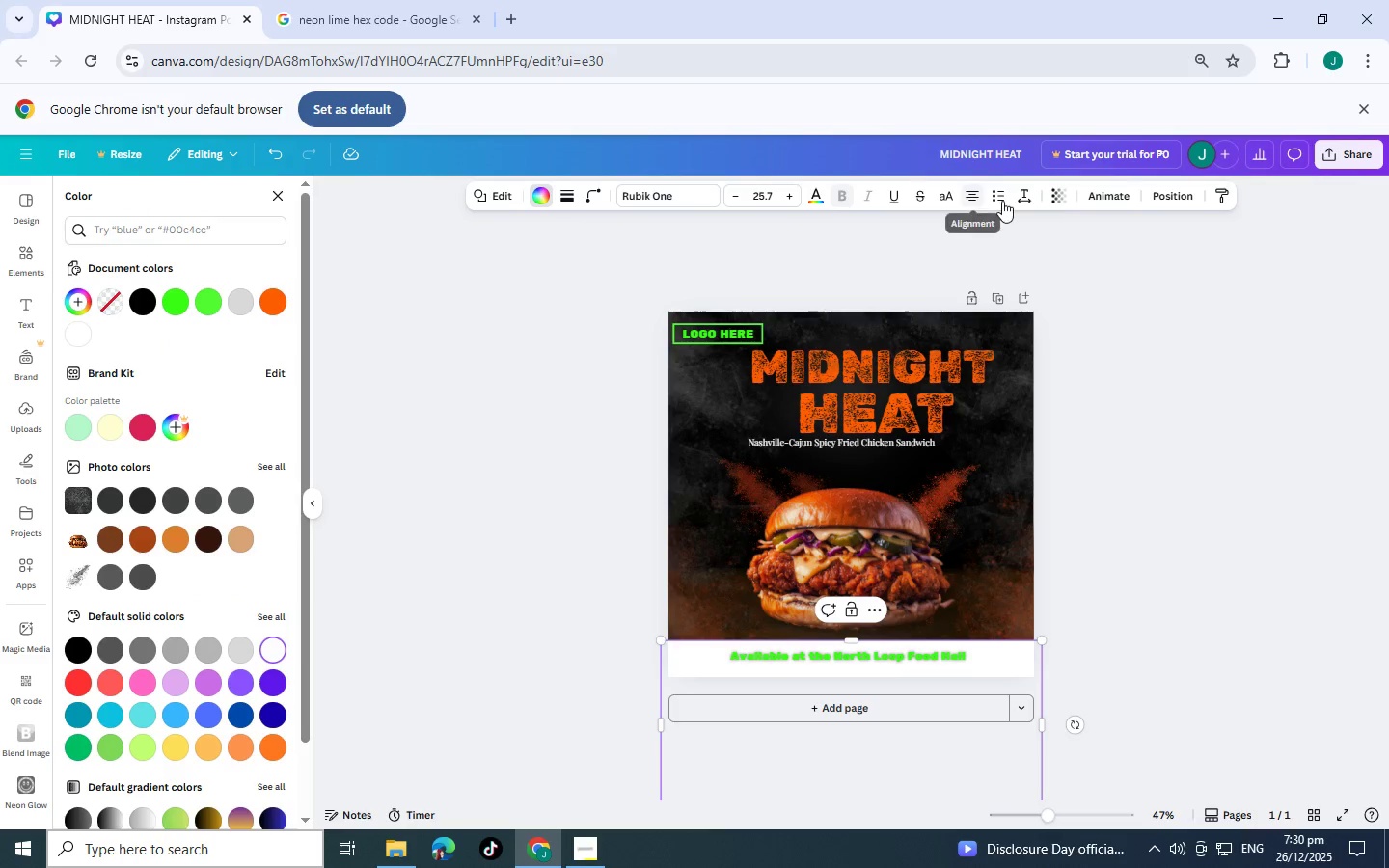 
left_click([1053, 198])
 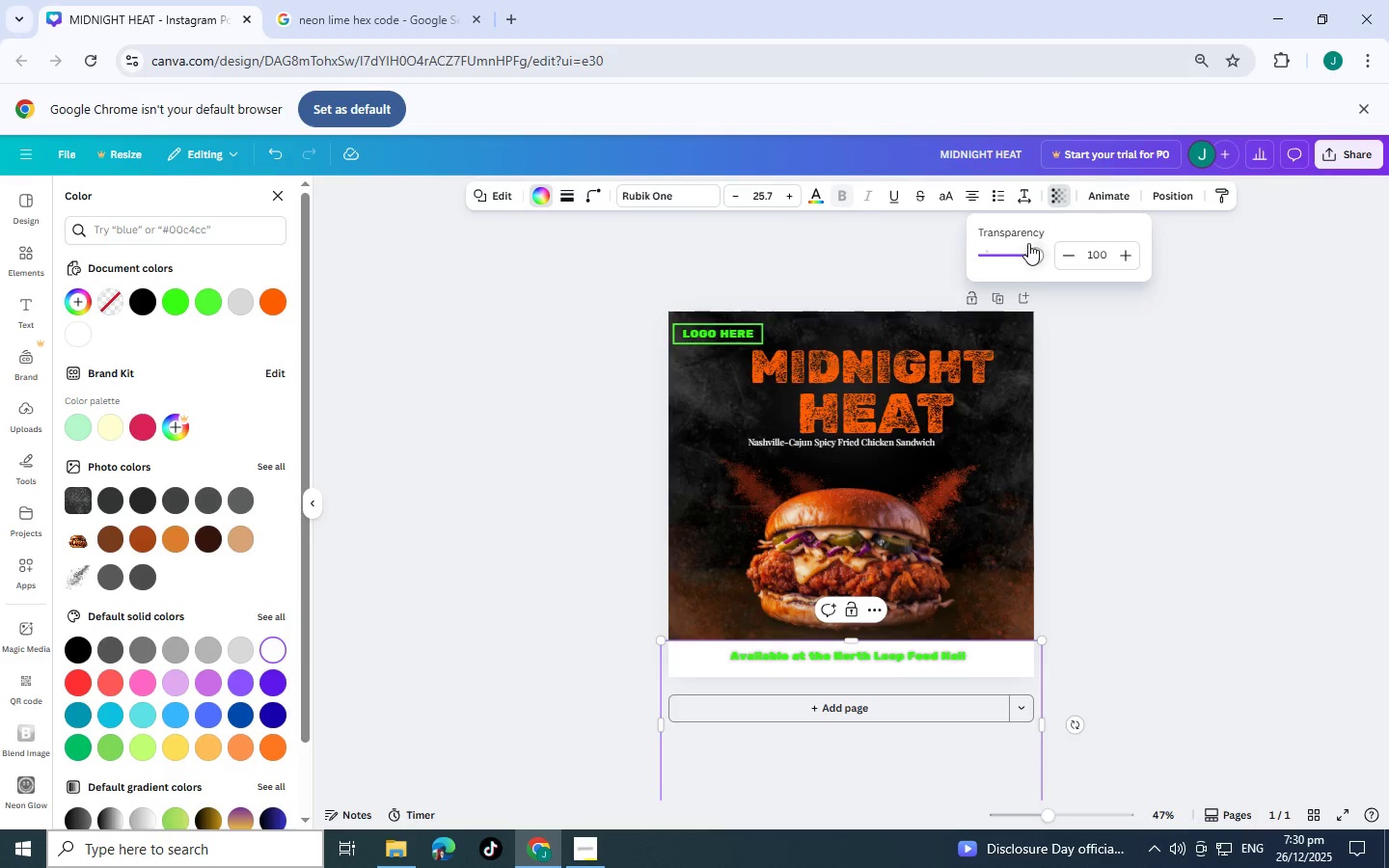 
left_click_drag(start_coordinate=[1029, 249], to_coordinate=[989, 260])
 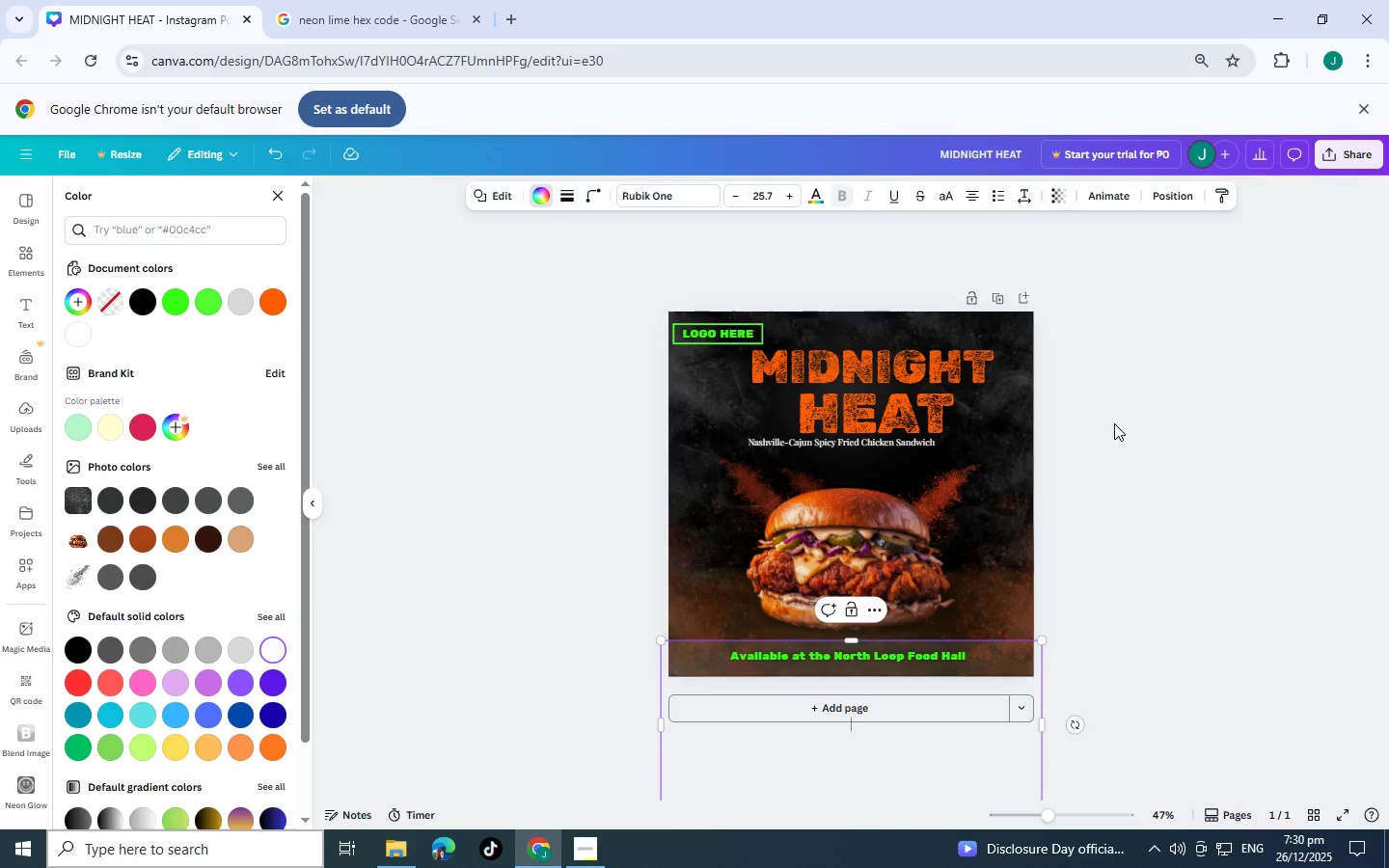 
double_click([1114, 423])
 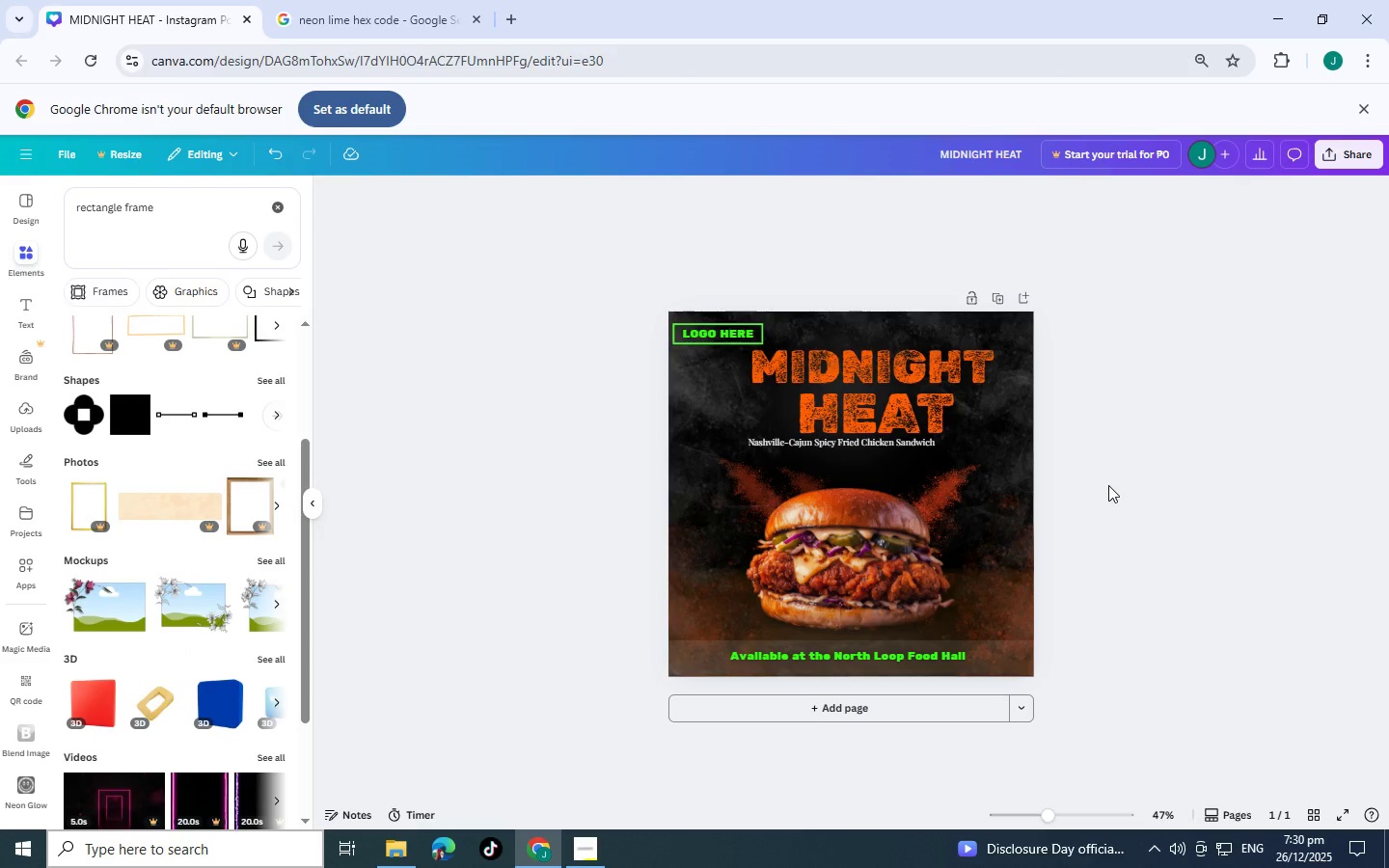 
wait(7.05)
 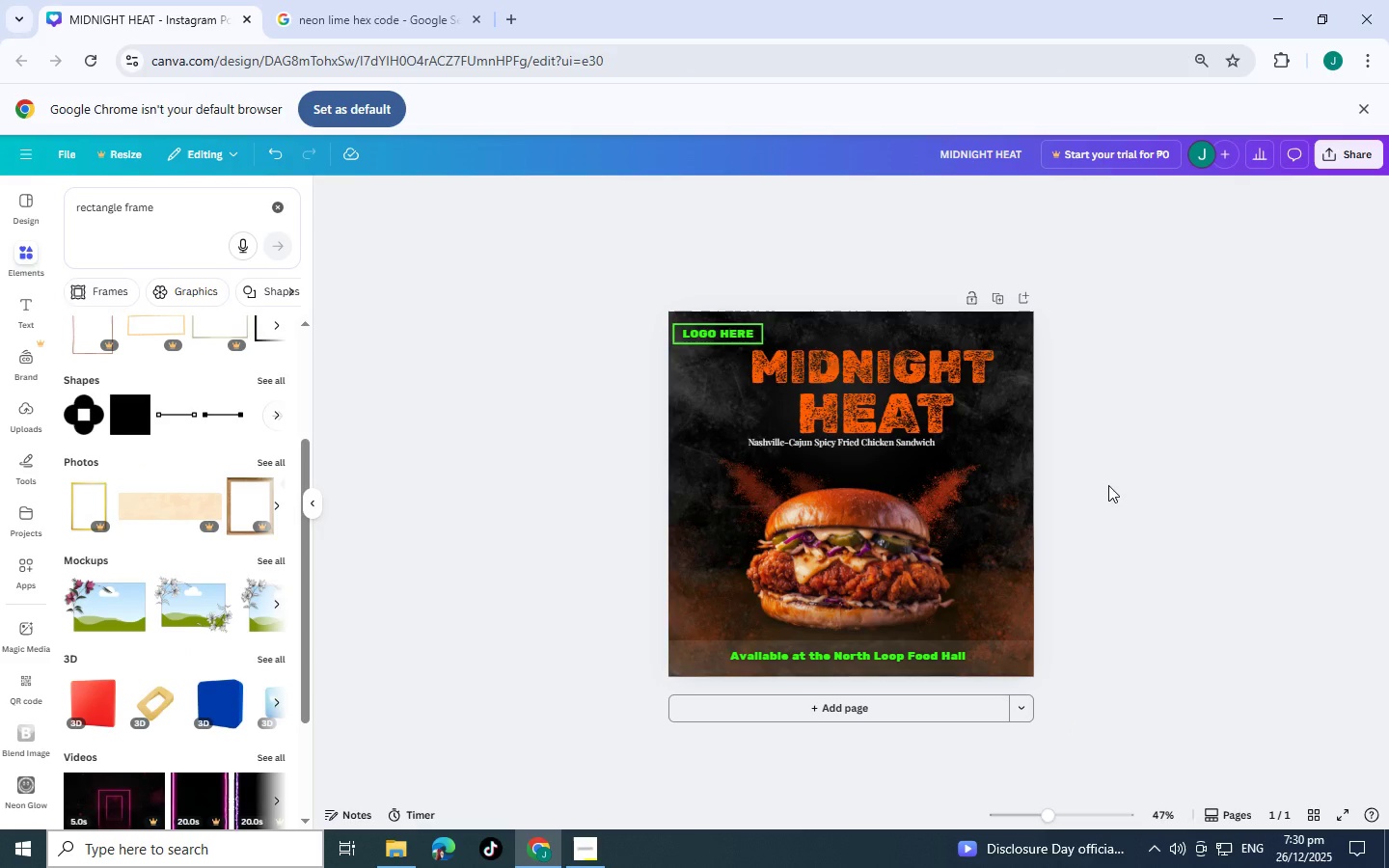 
left_click([684, 658])
 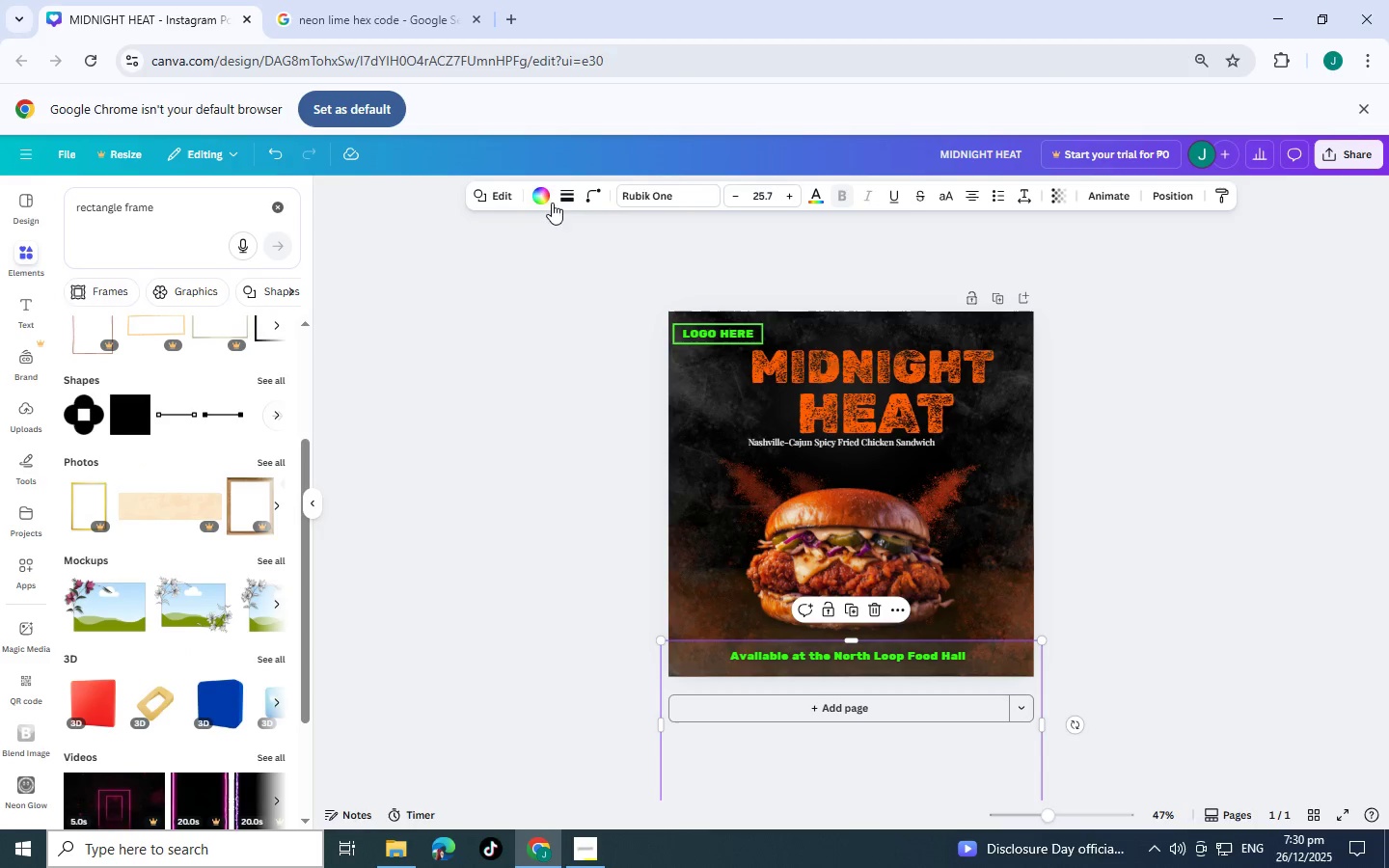 
left_click([541, 190])
 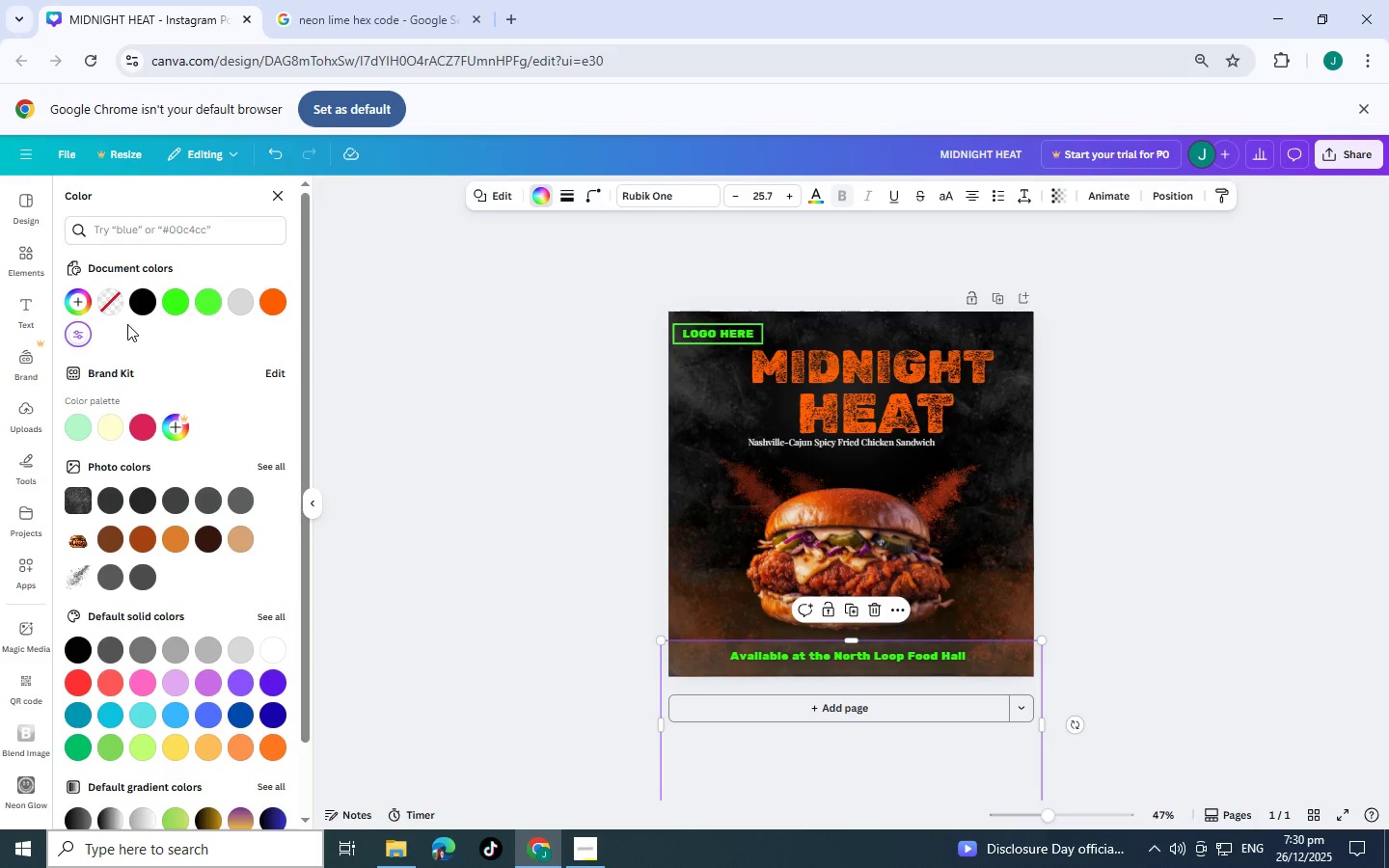 
left_click([139, 312])
 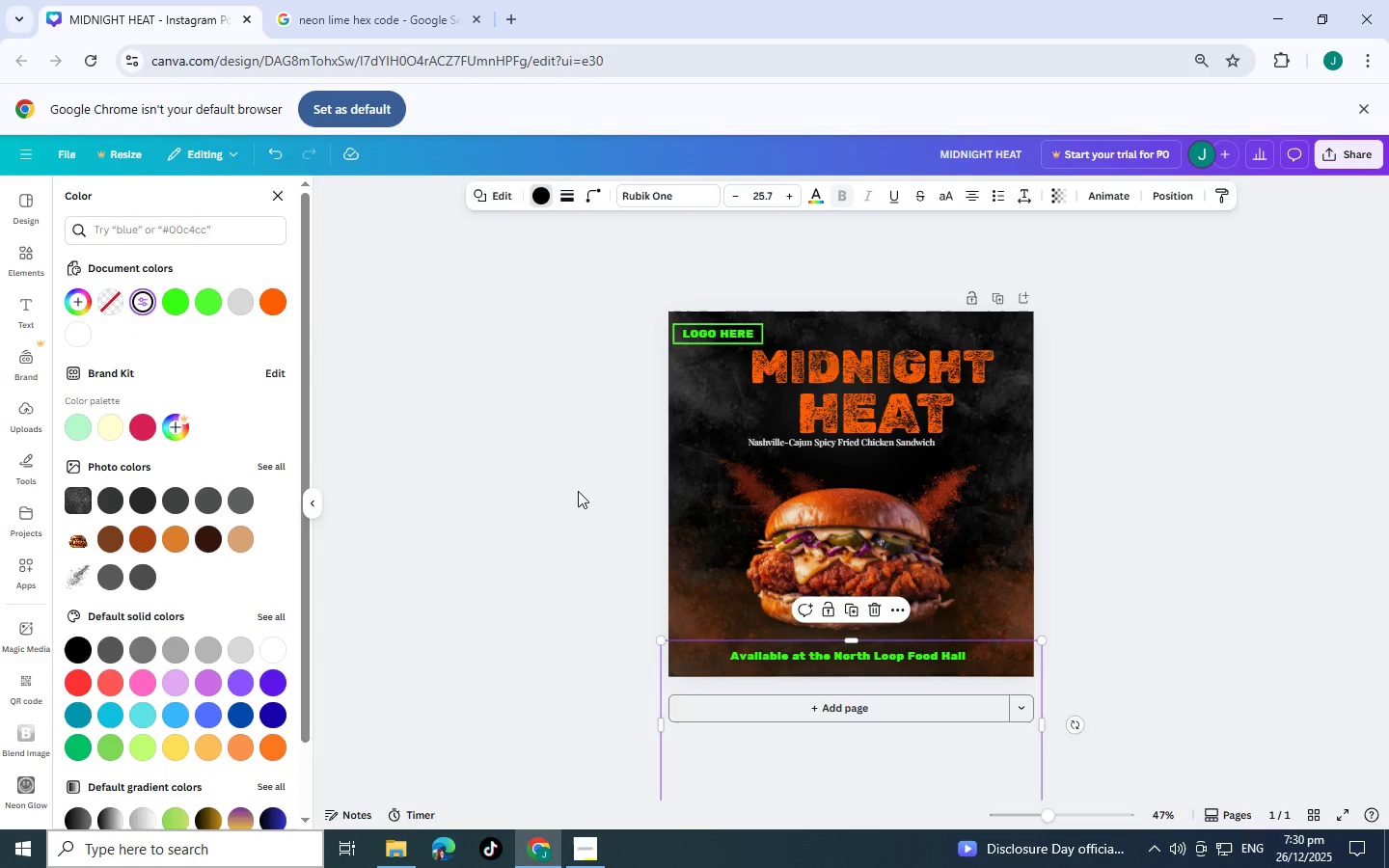 
double_click([574, 492])
 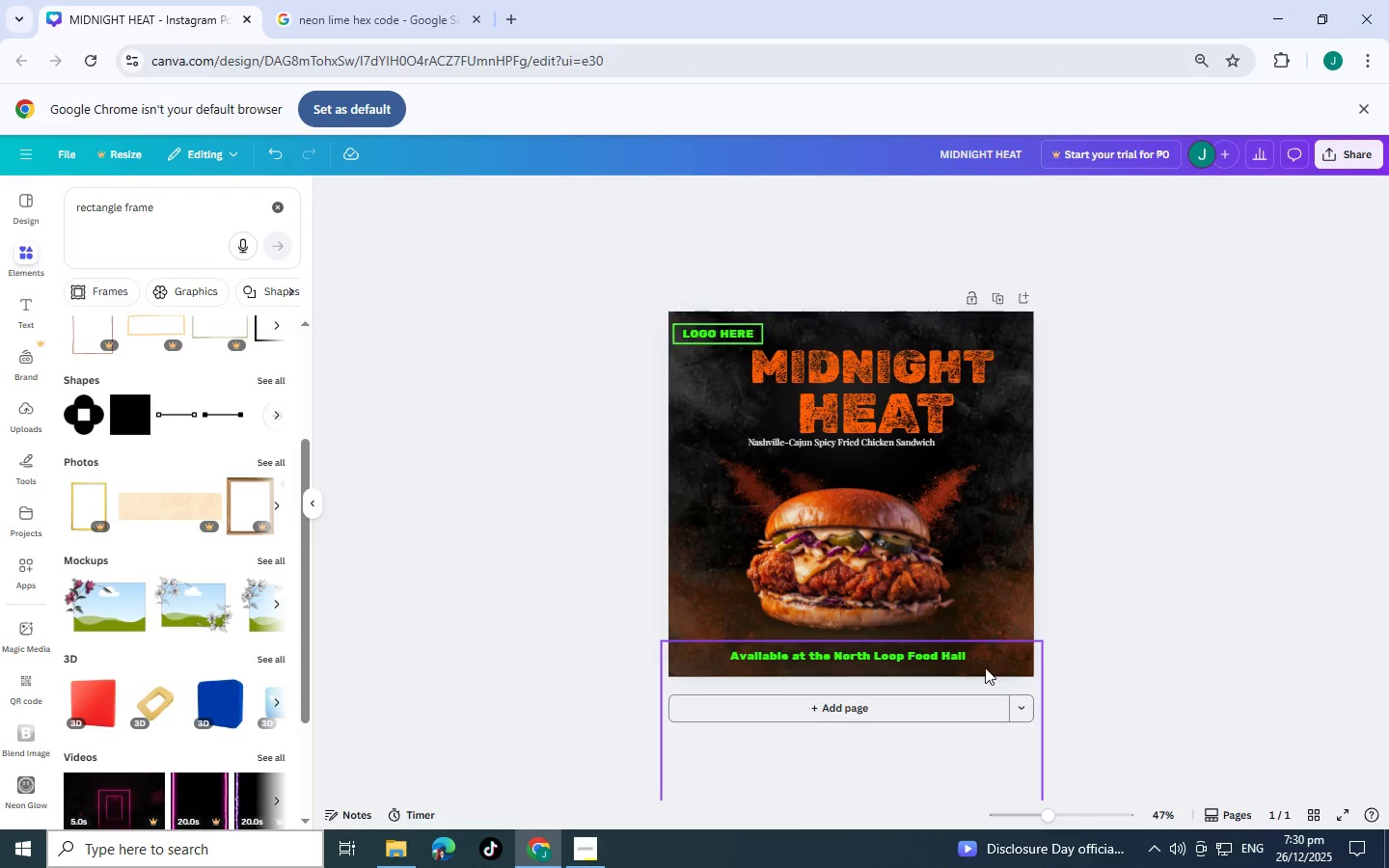 
left_click([1388, 501])
 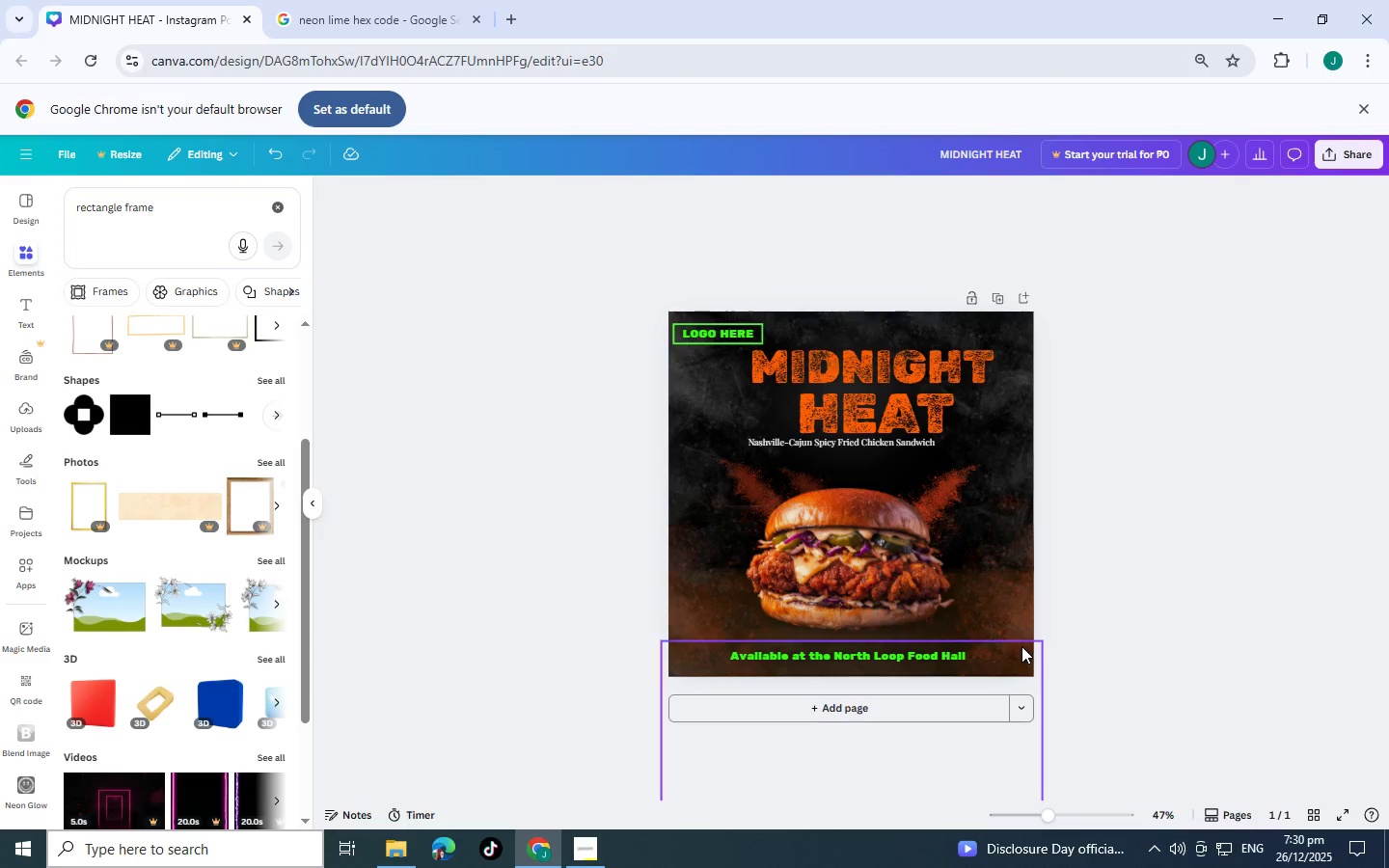 
left_click([1021, 660])
 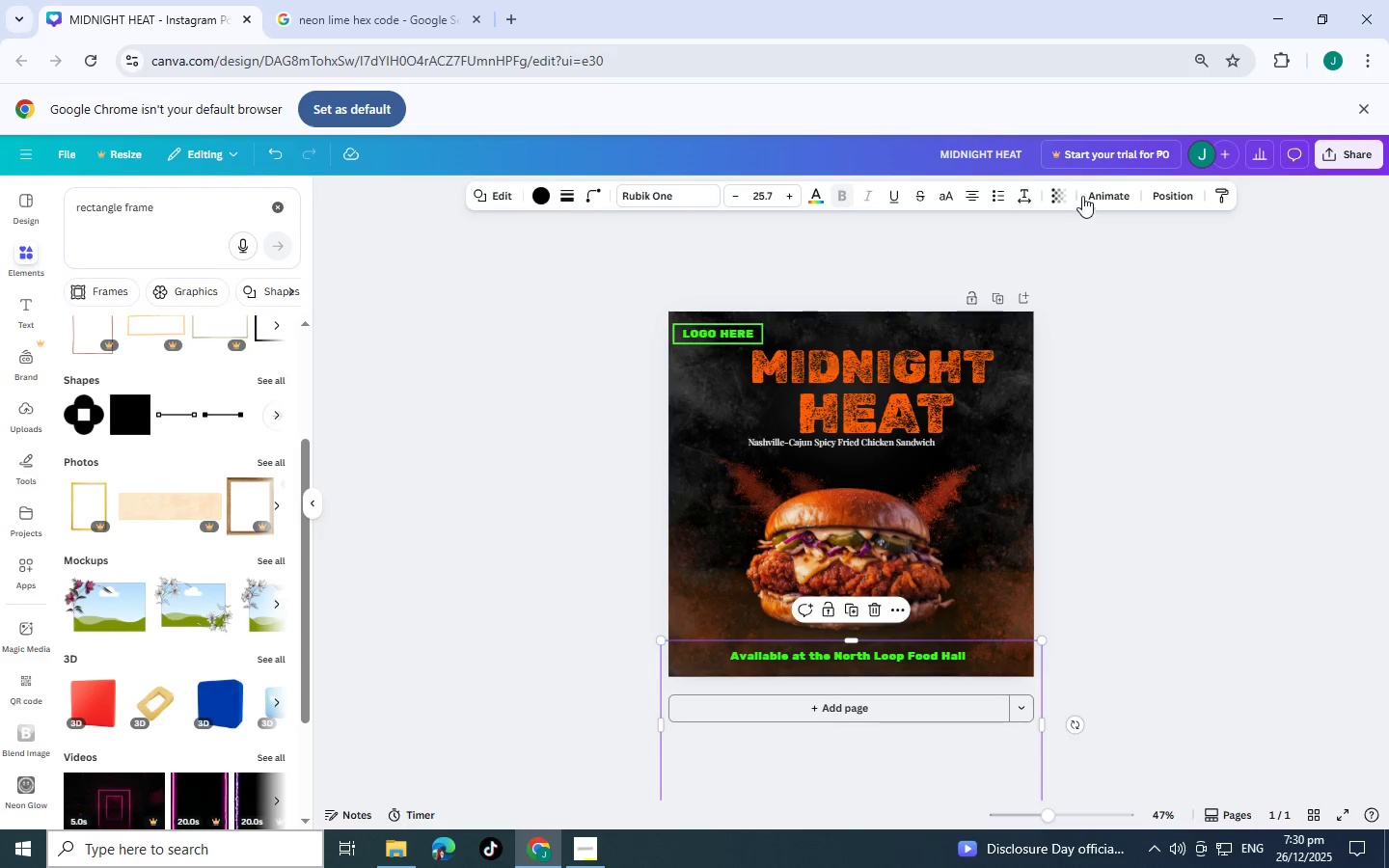 
left_click([1063, 196])
 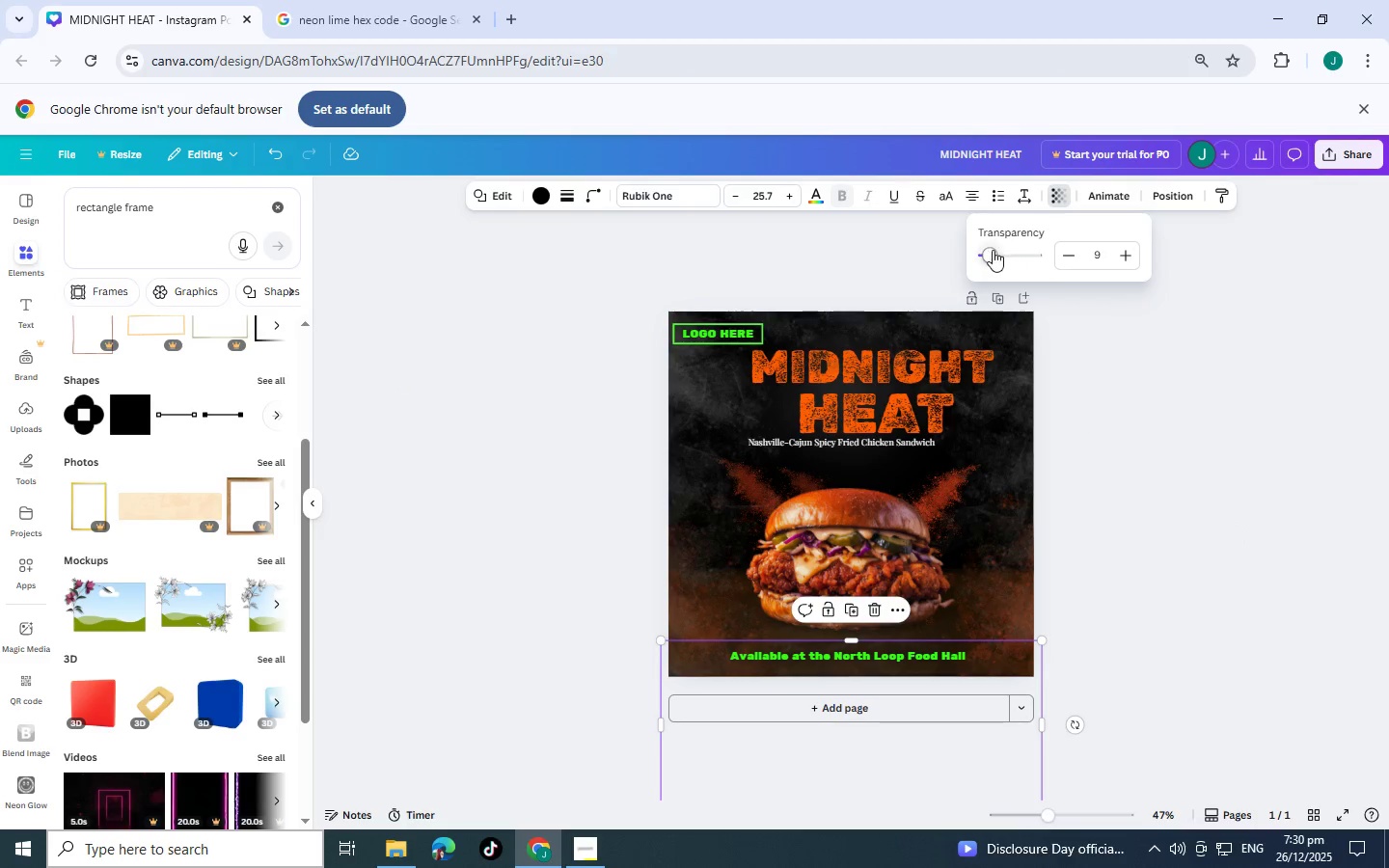 
left_click_drag(start_coordinate=[993, 250], to_coordinate=[999, 251])
 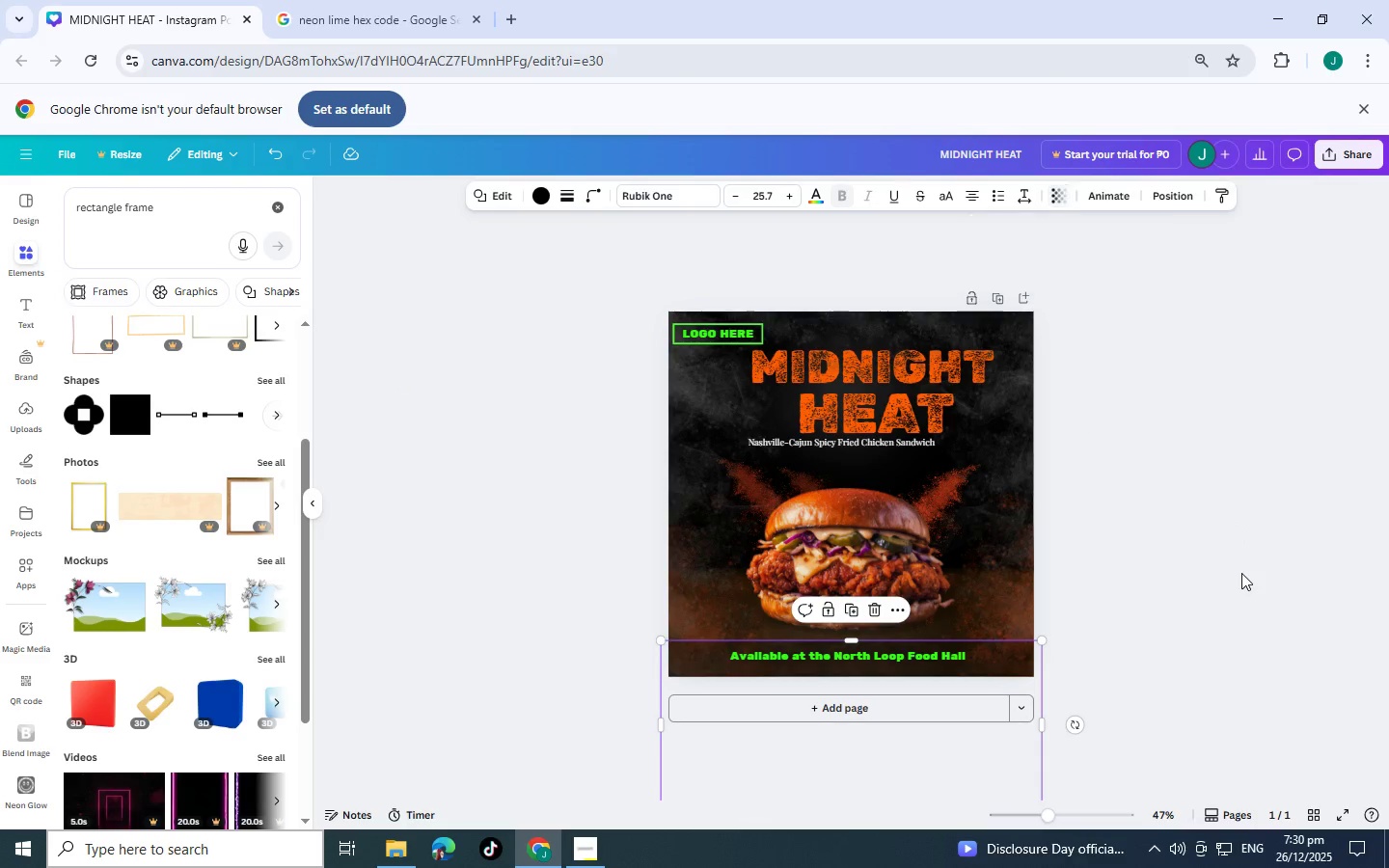 
double_click([1241, 573])
 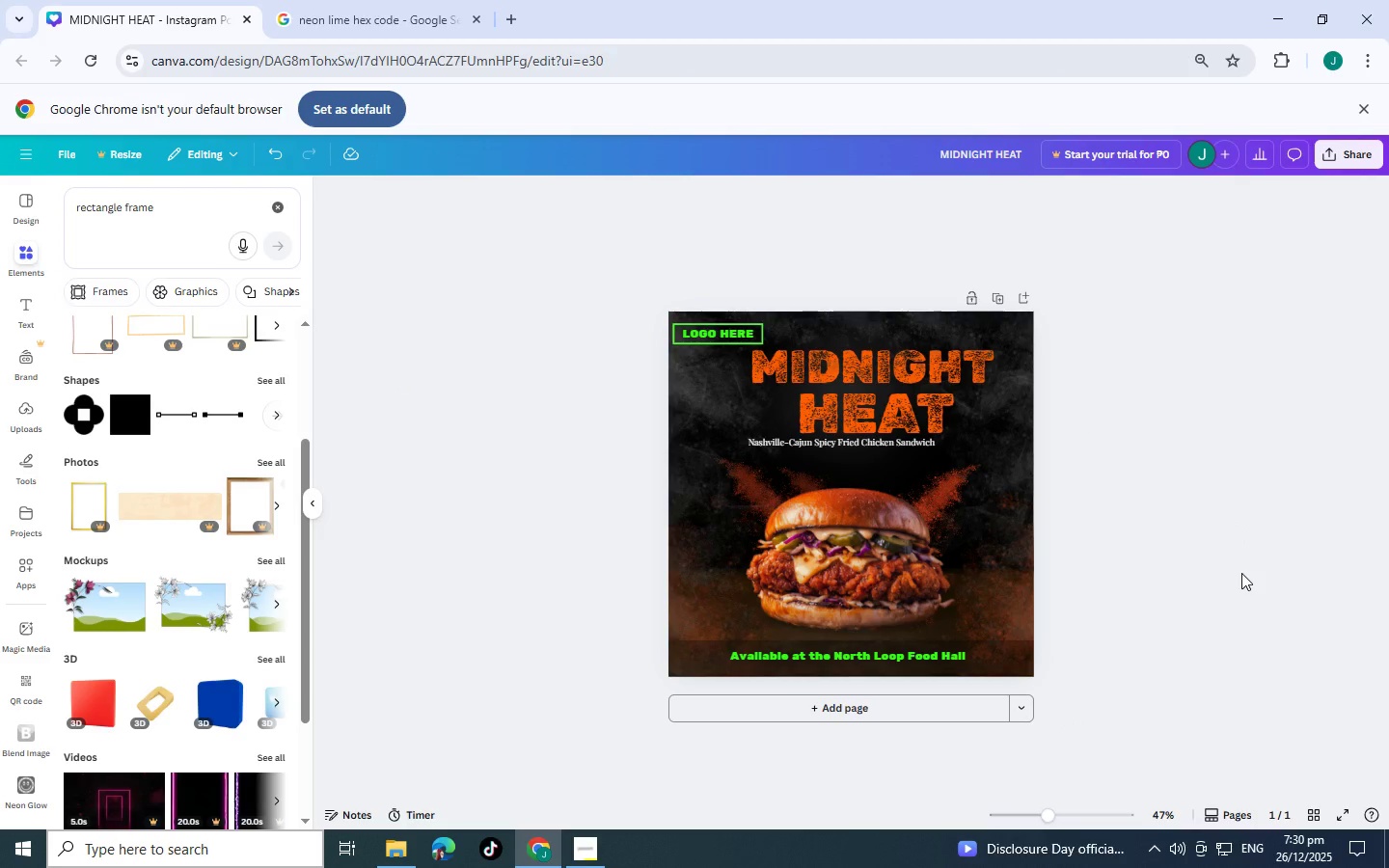 
scroll: coordinate [1161, 569], scroll_direction: up, amount: 3.0
 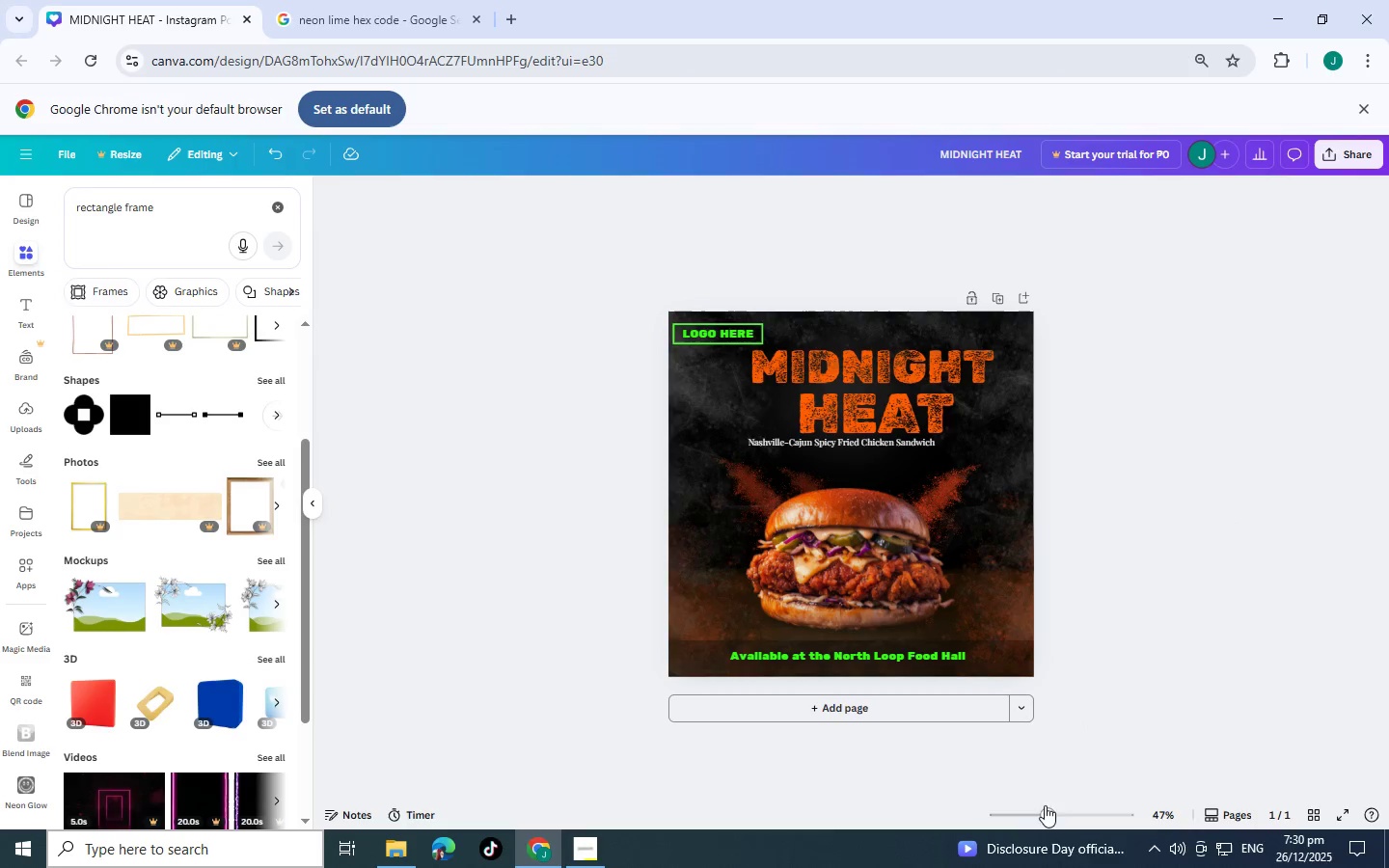 
left_click_drag(start_coordinate=[1044, 810], to_coordinate=[1078, 809])
 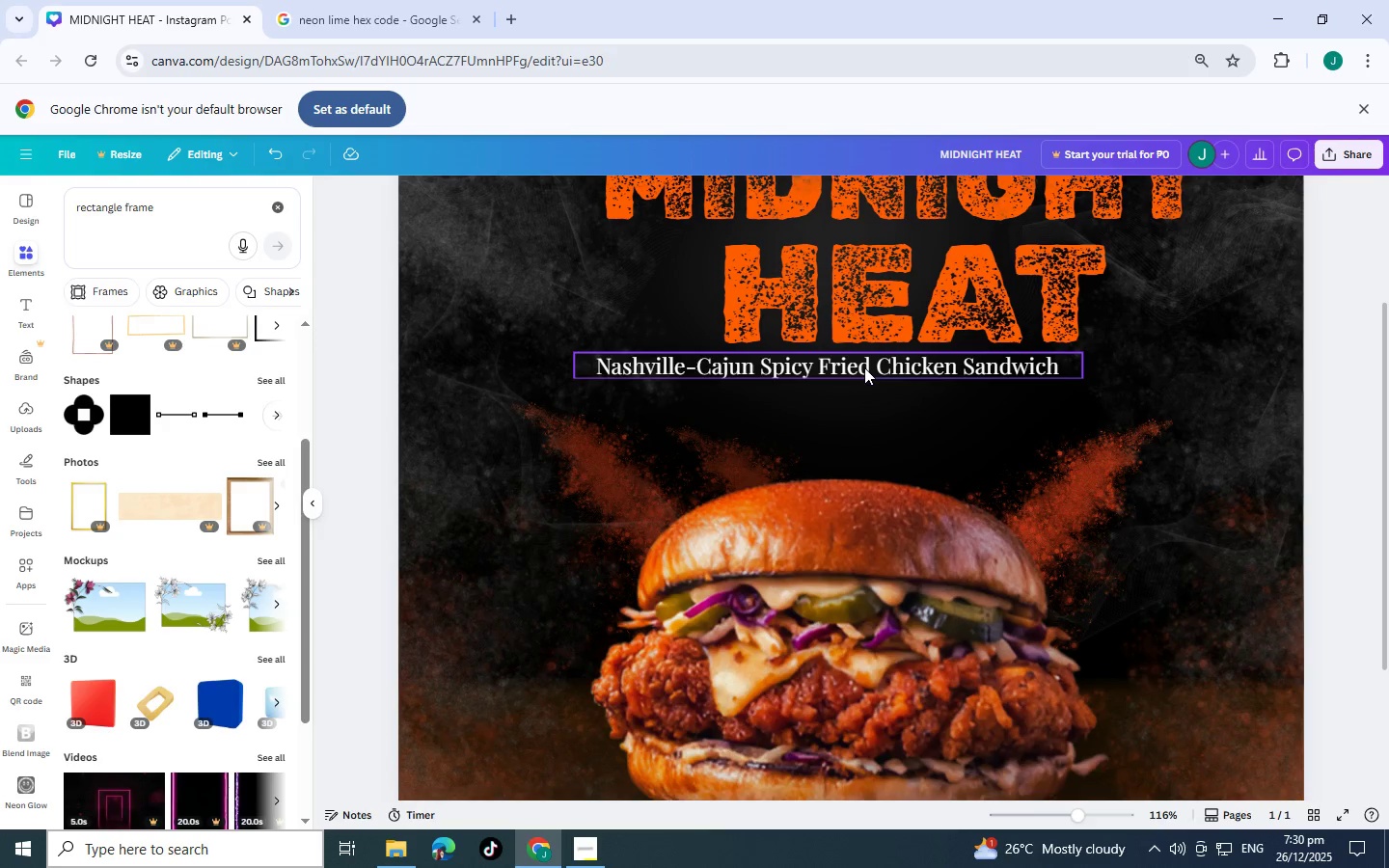 
left_click_drag(start_coordinate=[864, 367], to_coordinate=[876, 410])
 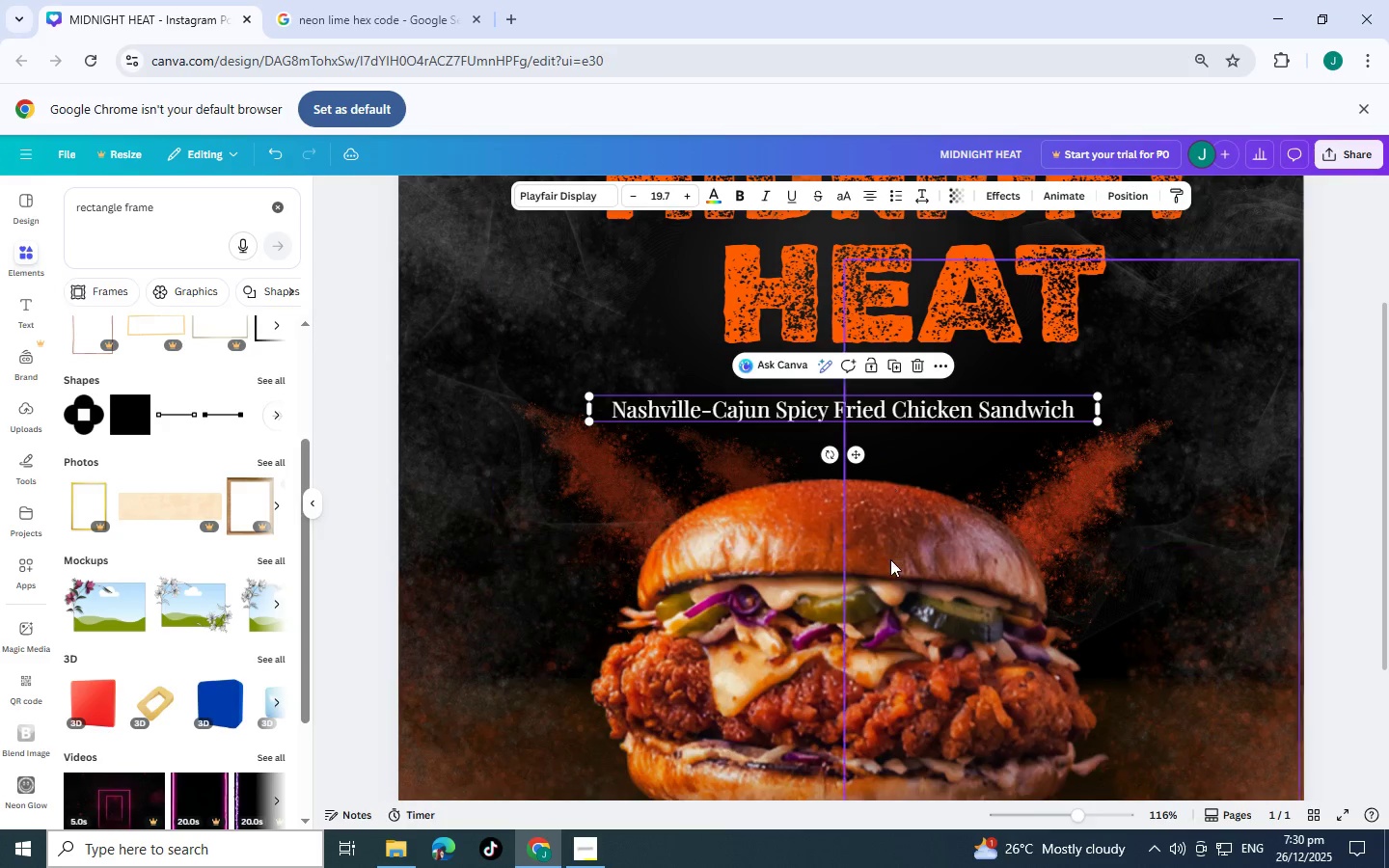 
key(Control+Z)
 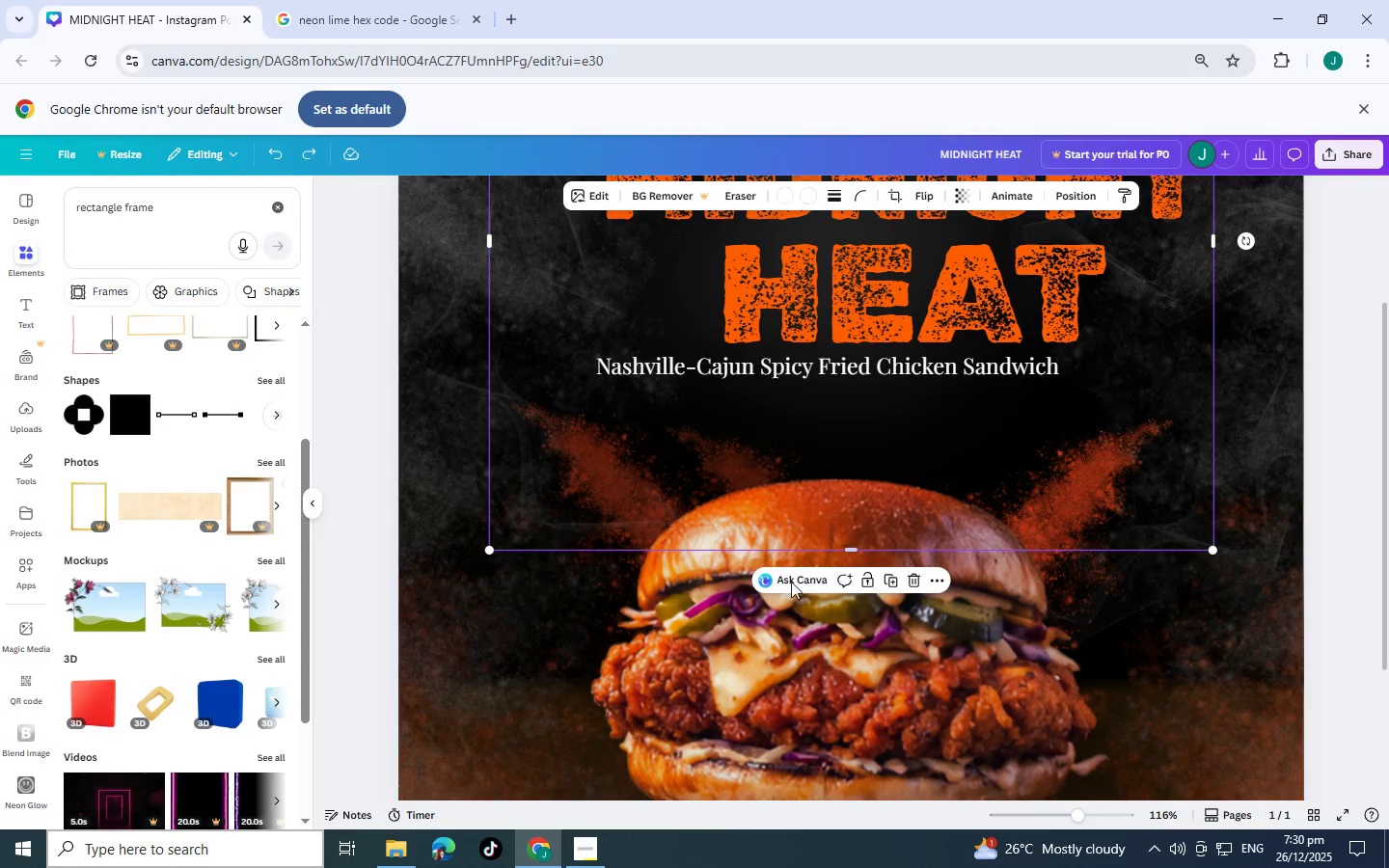 
double_click([798, 594])
 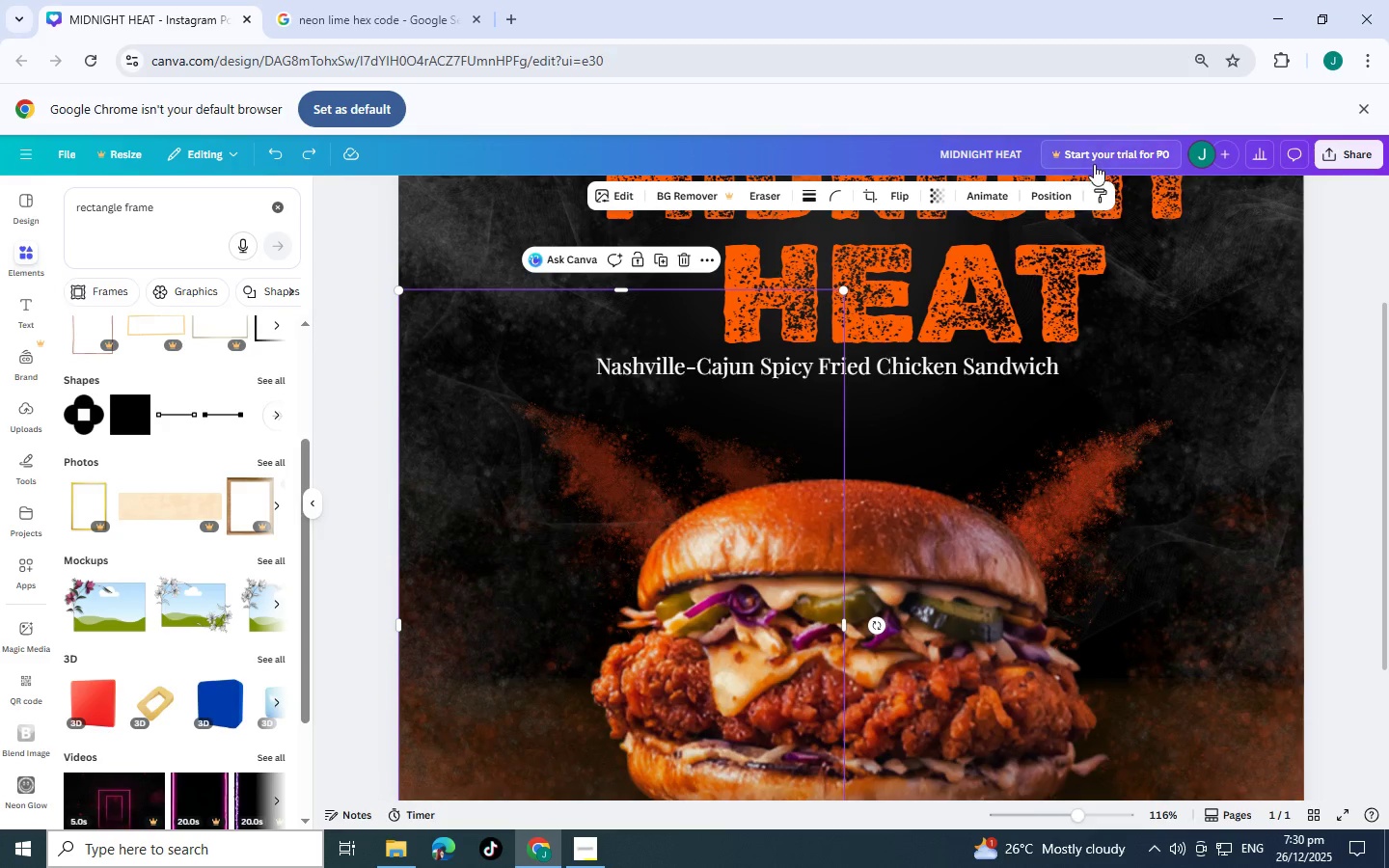 
left_click([1058, 191])
 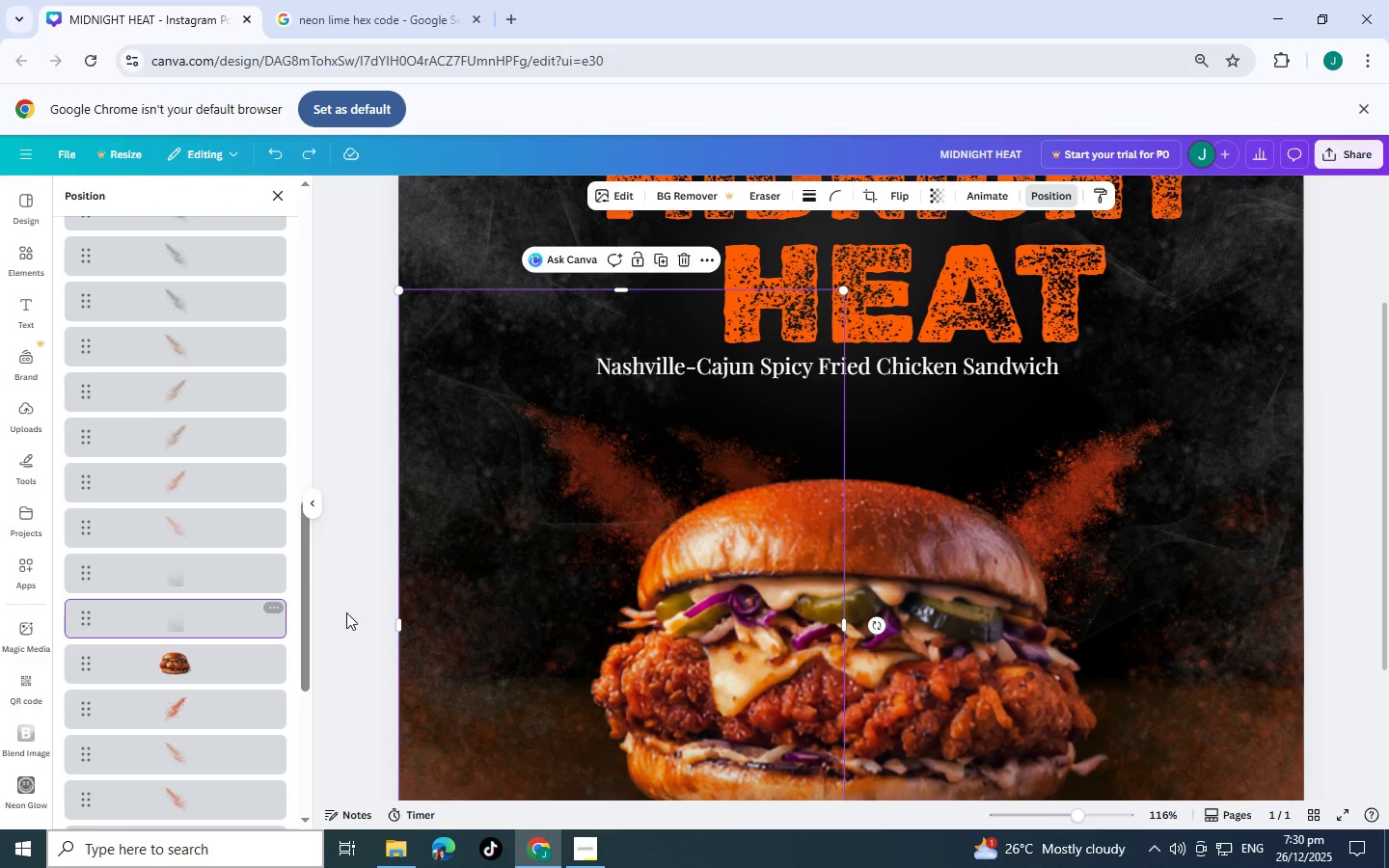 
left_click([218, 655])
 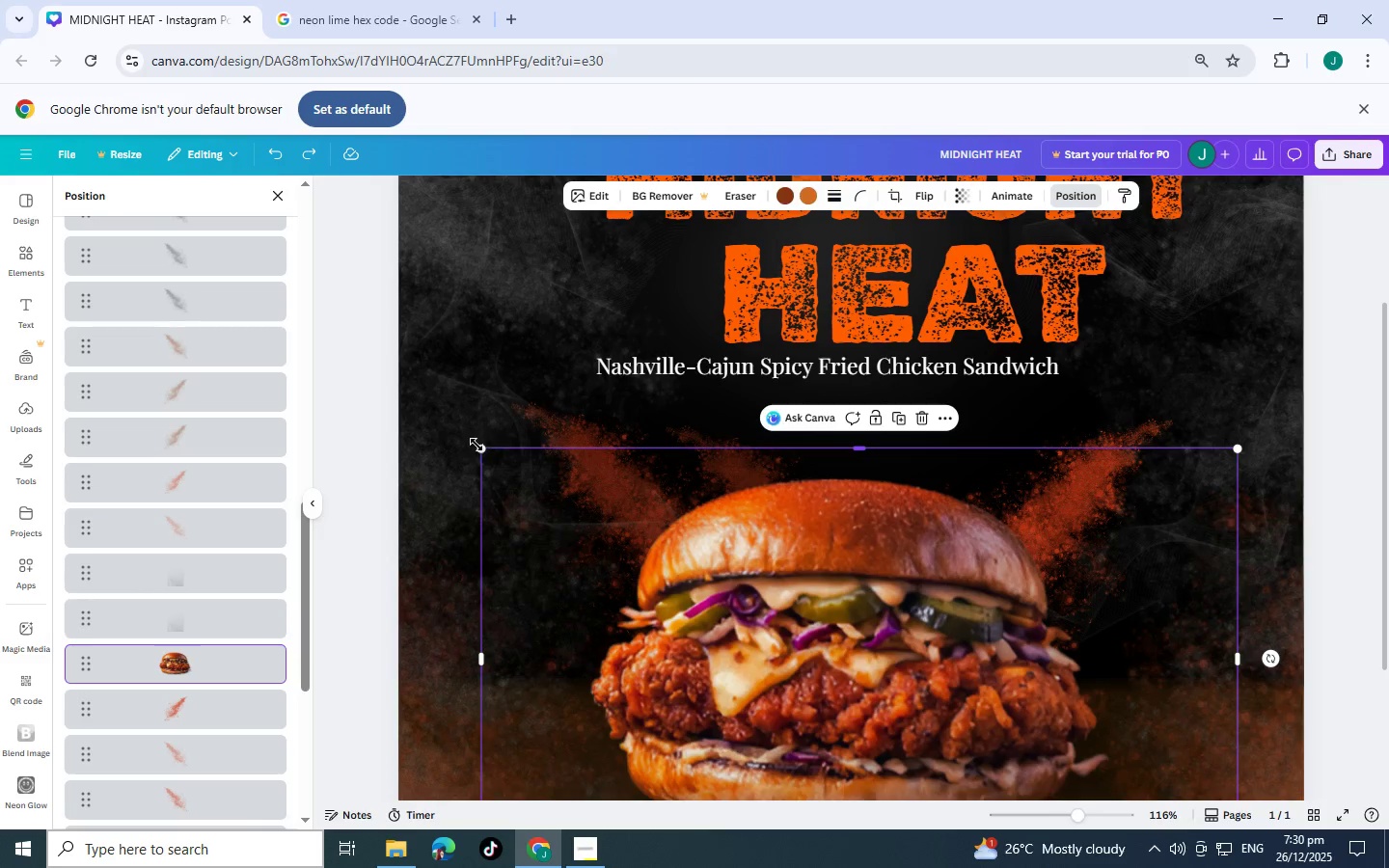 
left_click_drag(start_coordinate=[477, 445], to_coordinate=[317, 380])
 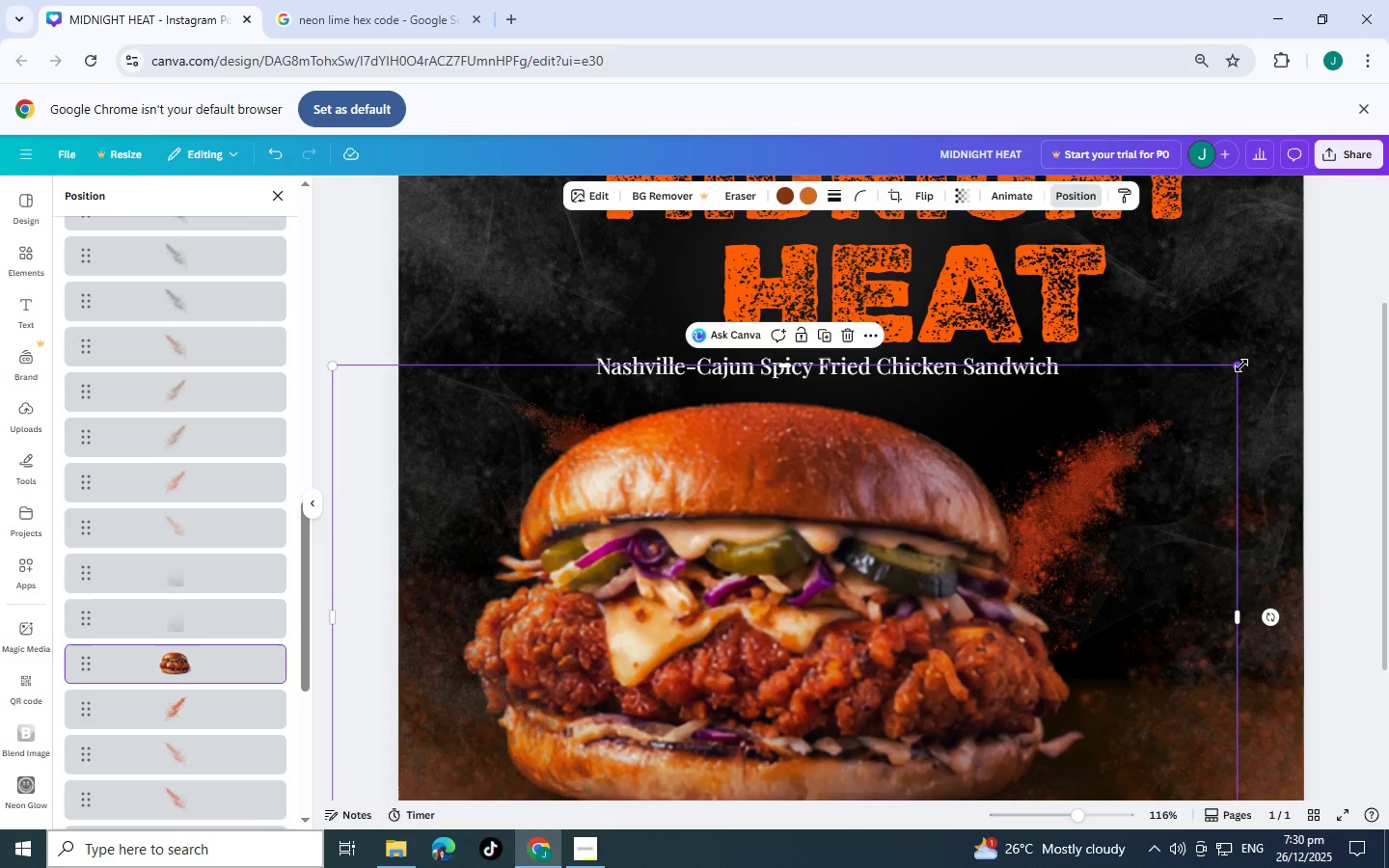 
left_click_drag(start_coordinate=[1241, 366], to_coordinate=[1289, 352])
 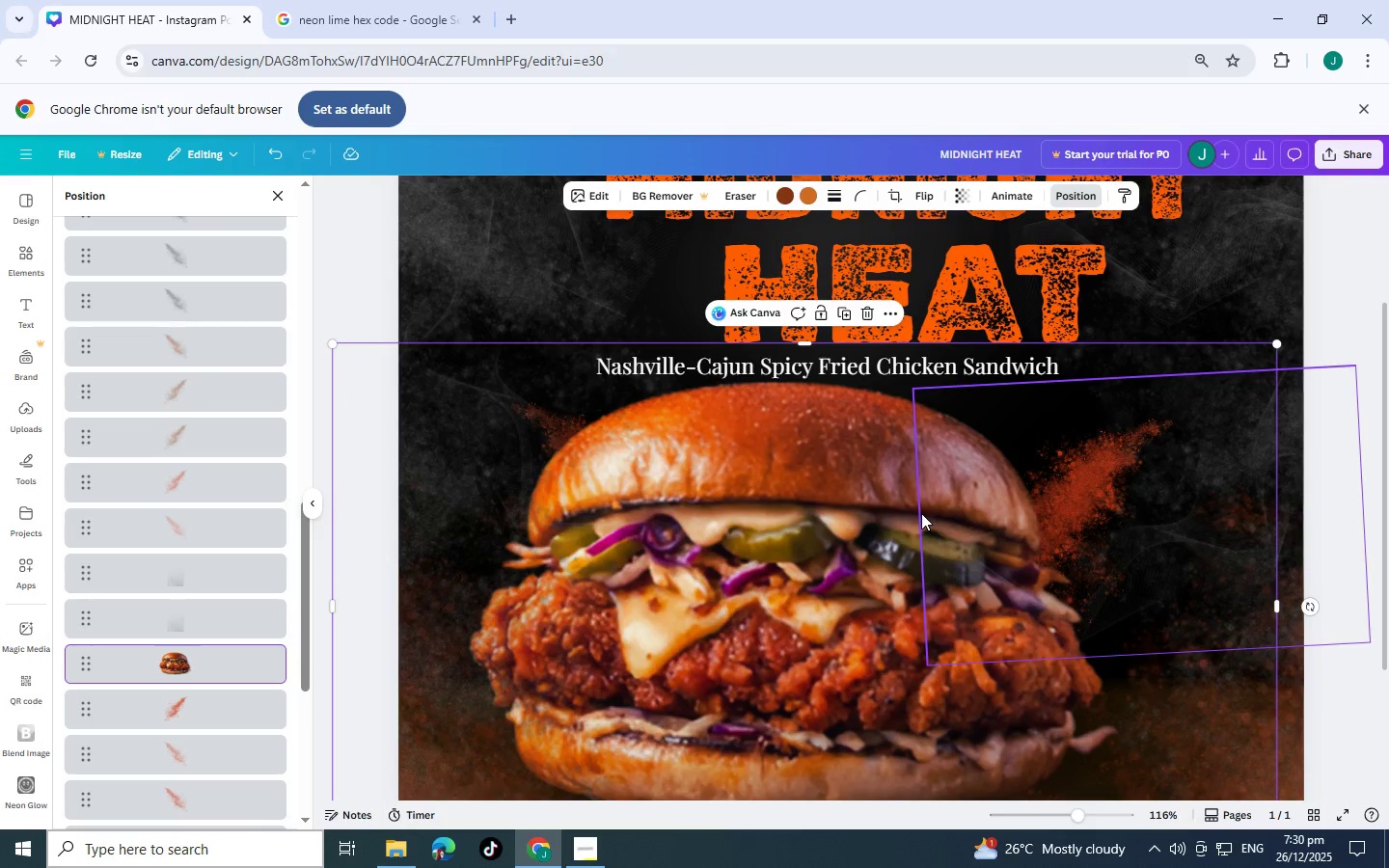 
left_click_drag(start_coordinate=[923, 513], to_coordinate=[958, 507])
 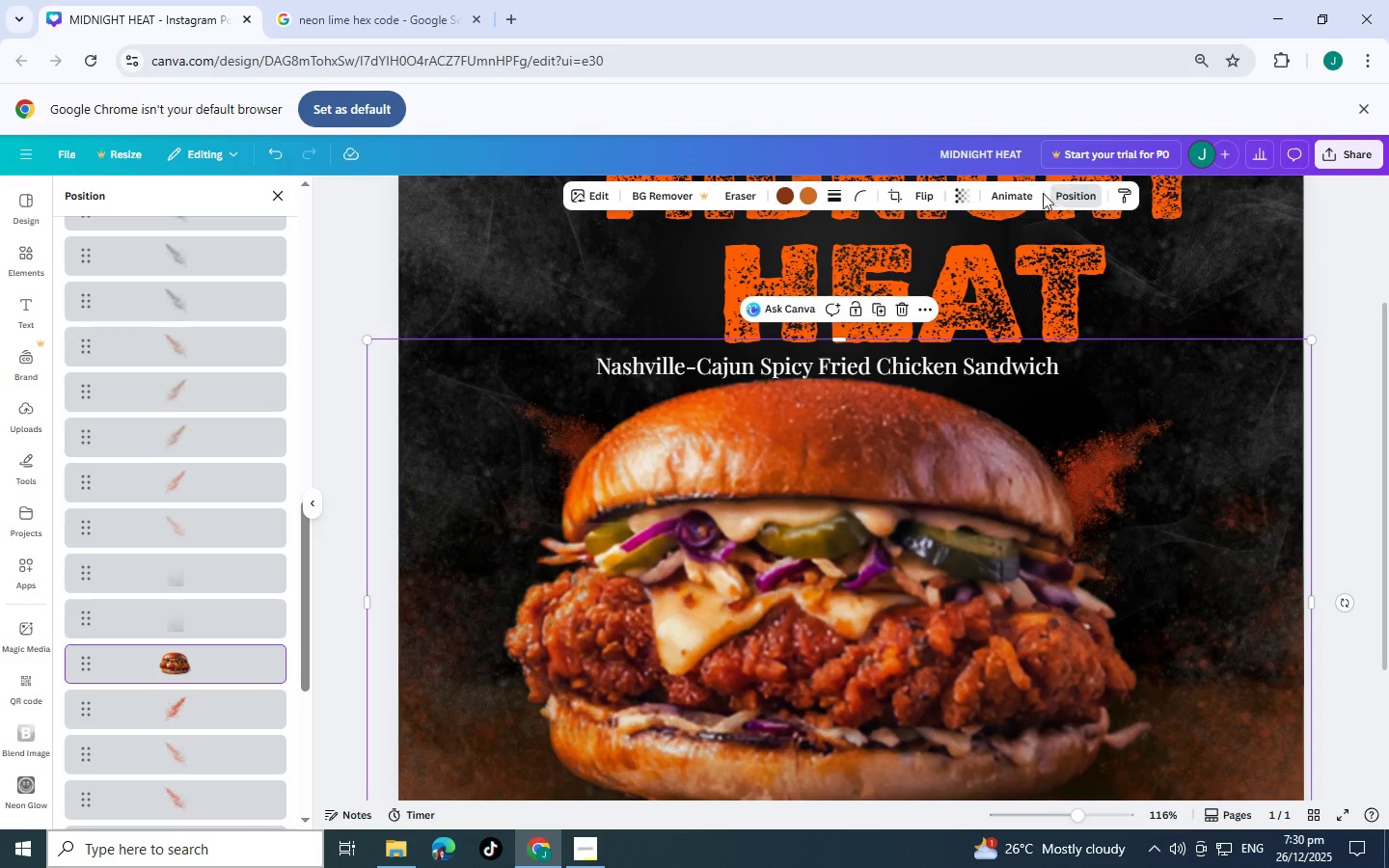 
left_click_drag(start_coordinate=[176, 671], to_coordinate=[178, 310])
 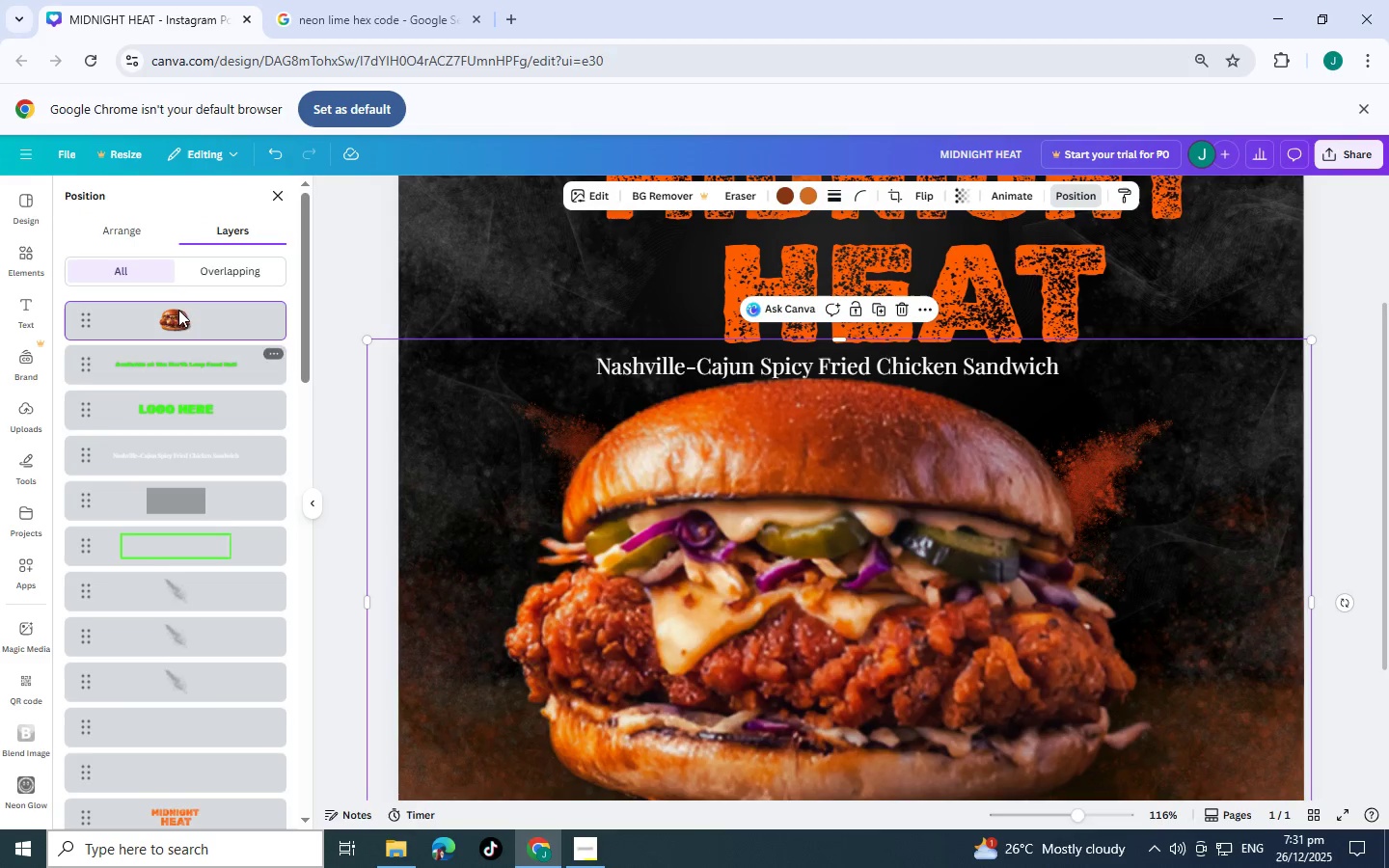 
scroll: coordinate [198, 305], scroll_direction: up, amount: 16.0
 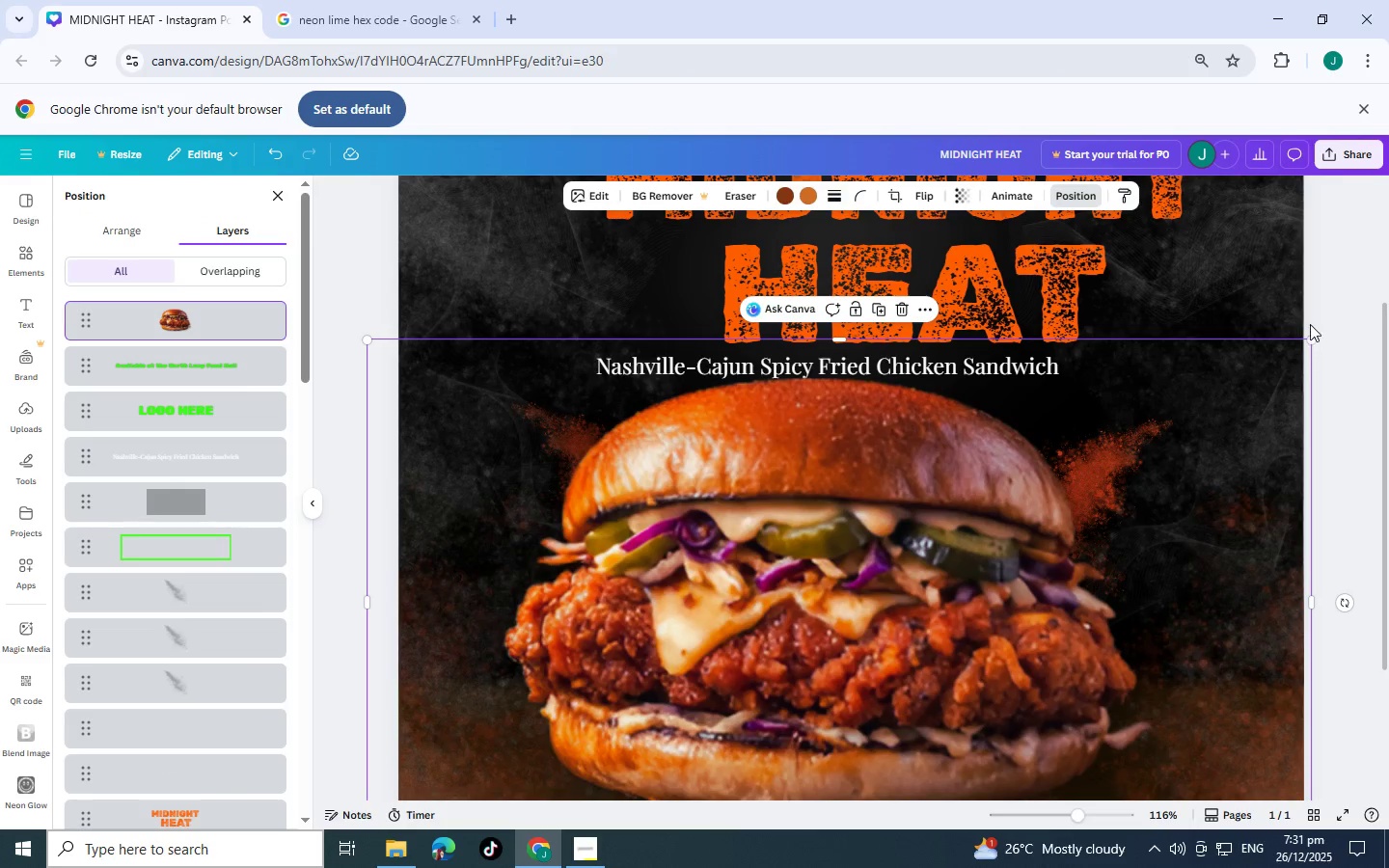 
double_click([1329, 298])
 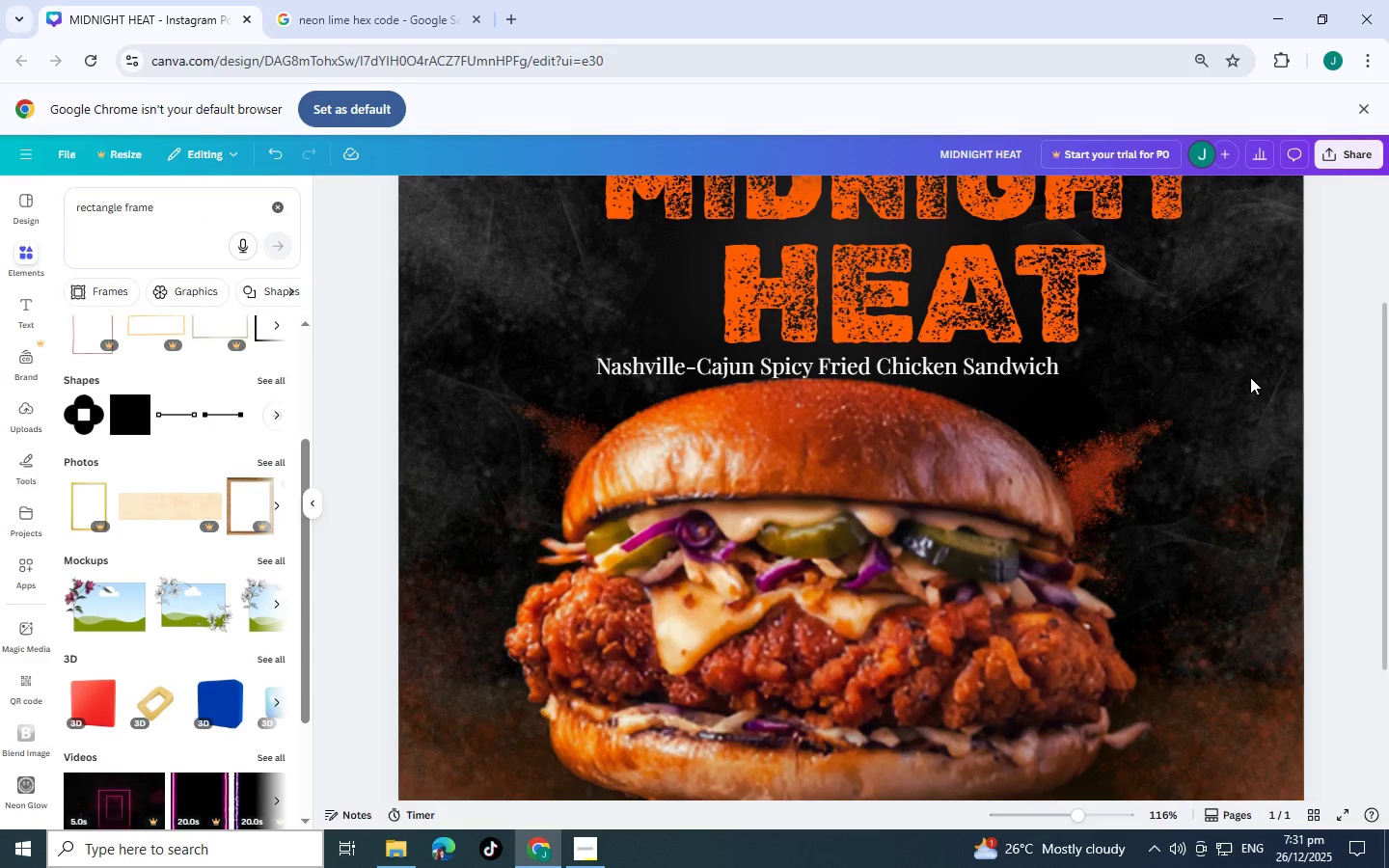 
scroll: coordinate [1250, 377], scroll_direction: down, amount: 3.0
 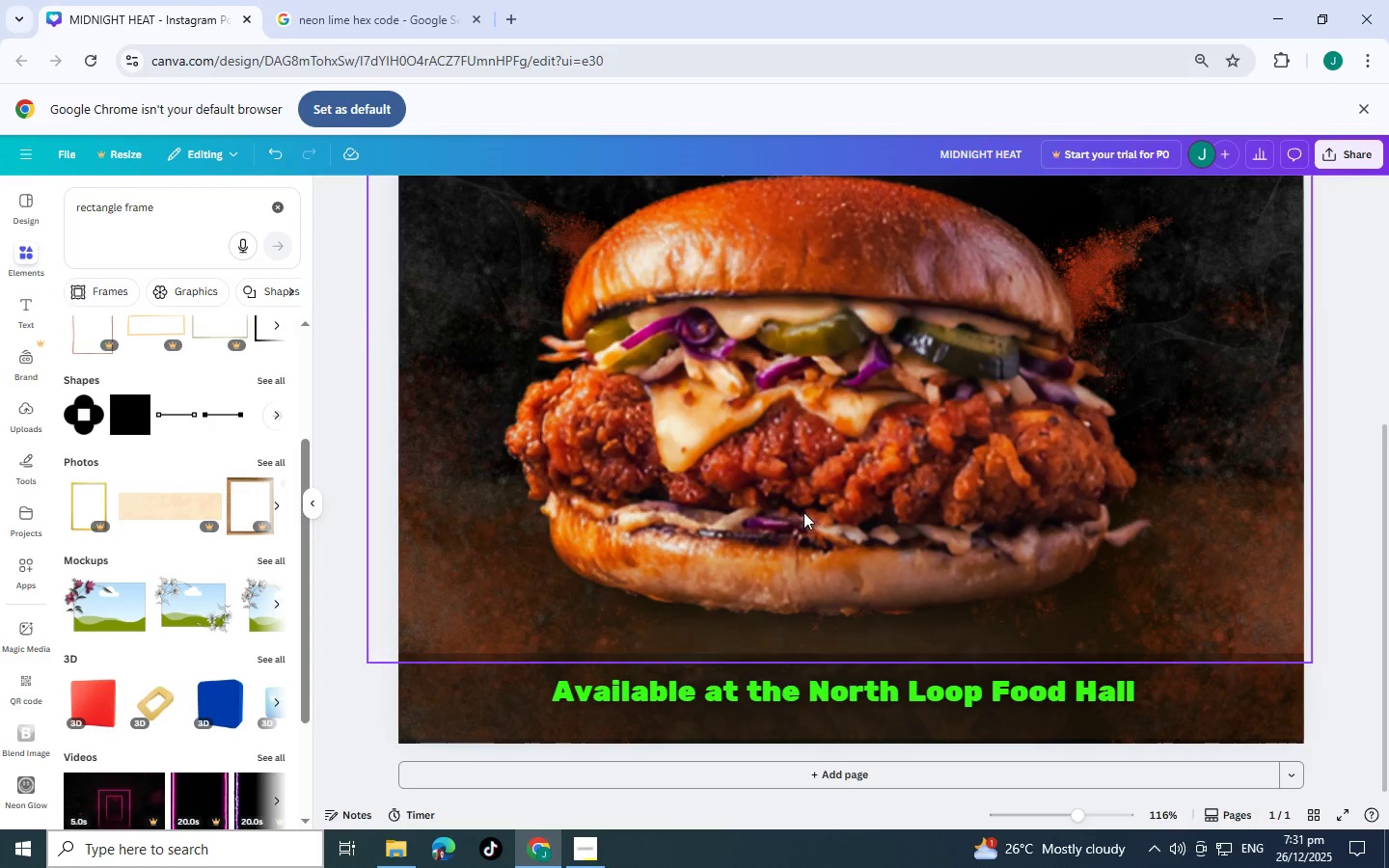 
left_click_drag(start_coordinate=[830, 508], to_coordinate=[832, 536])
 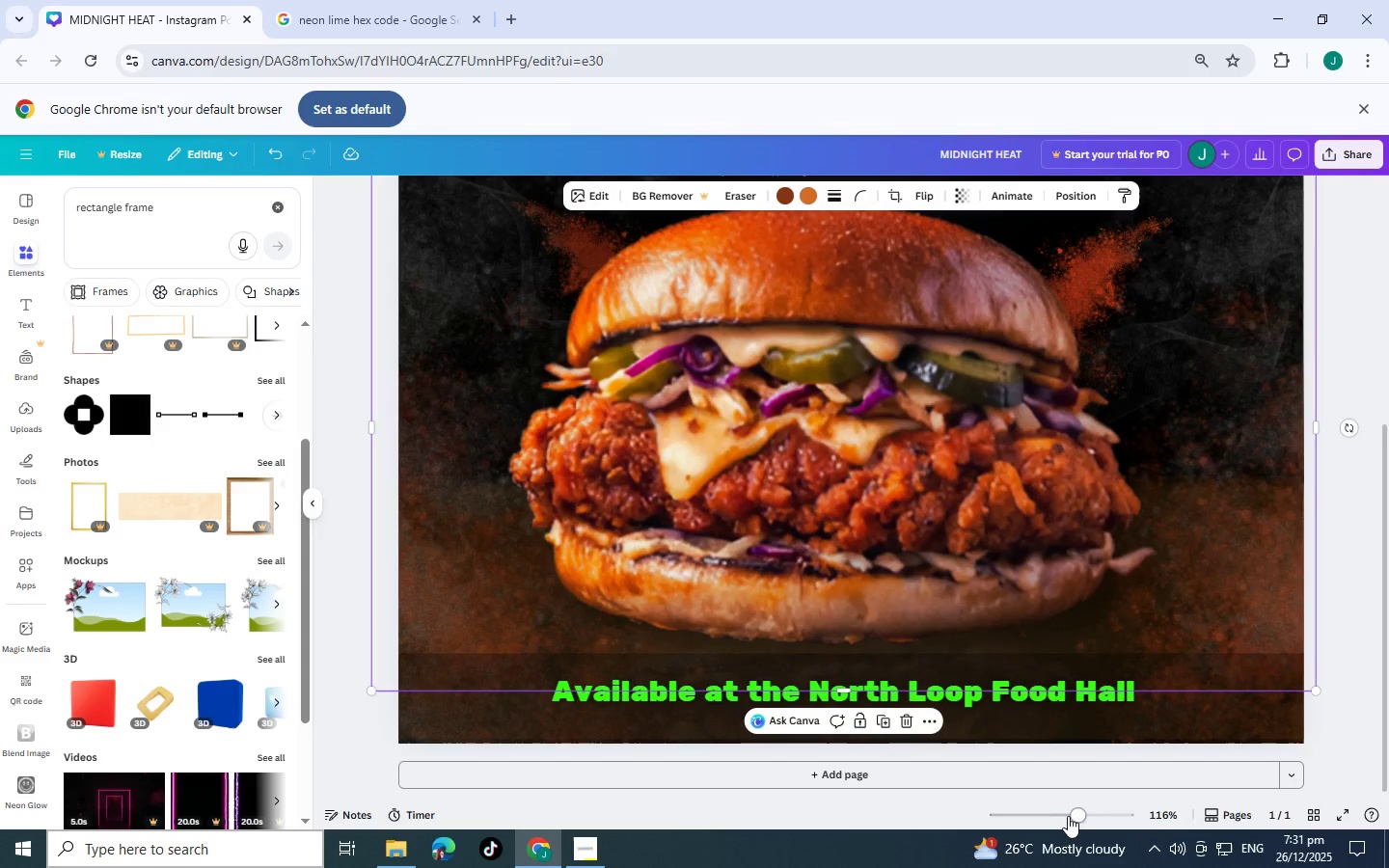 
left_click([1056, 814])
 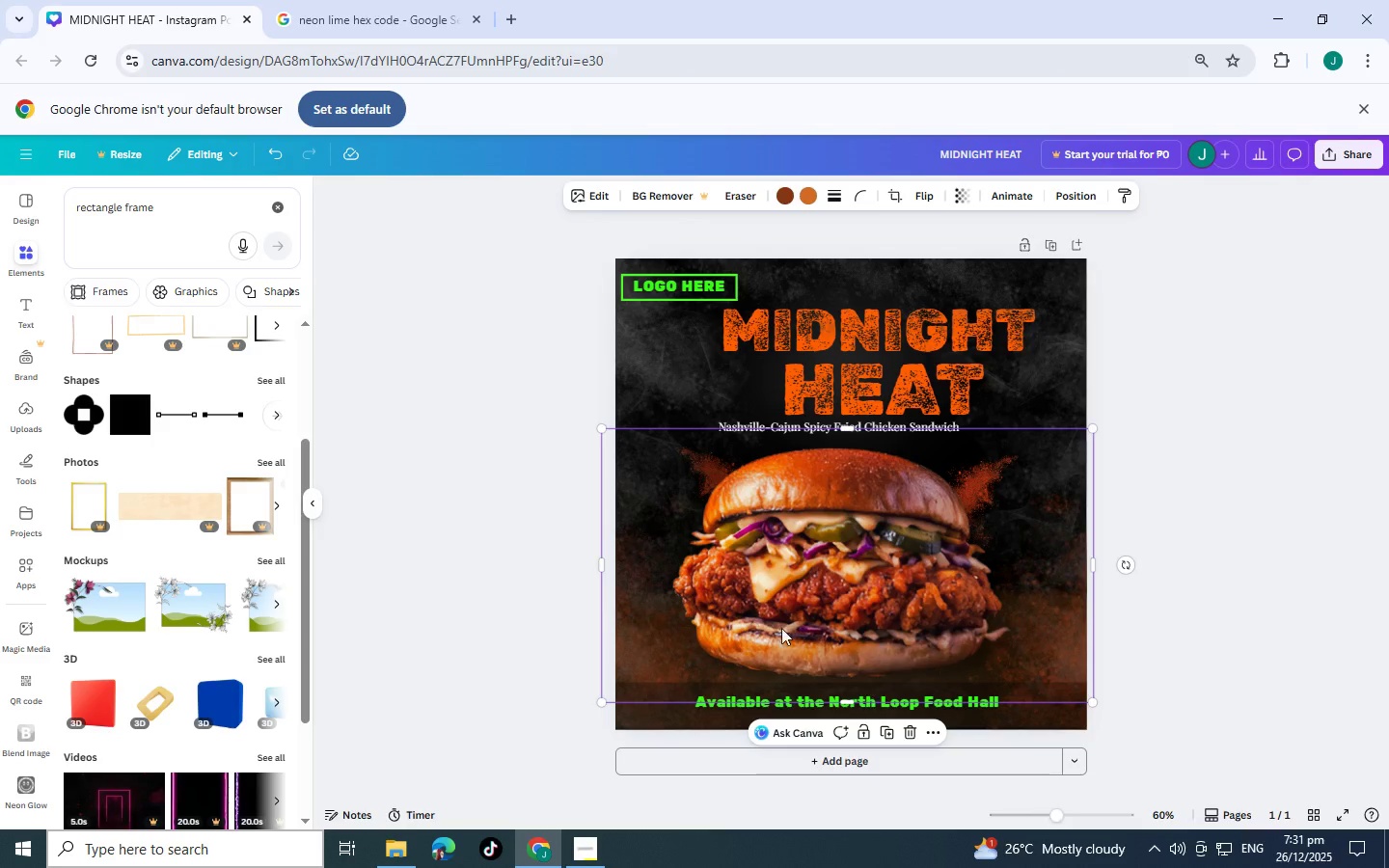 
left_click_drag(start_coordinate=[770, 577], to_coordinate=[790, 575])
 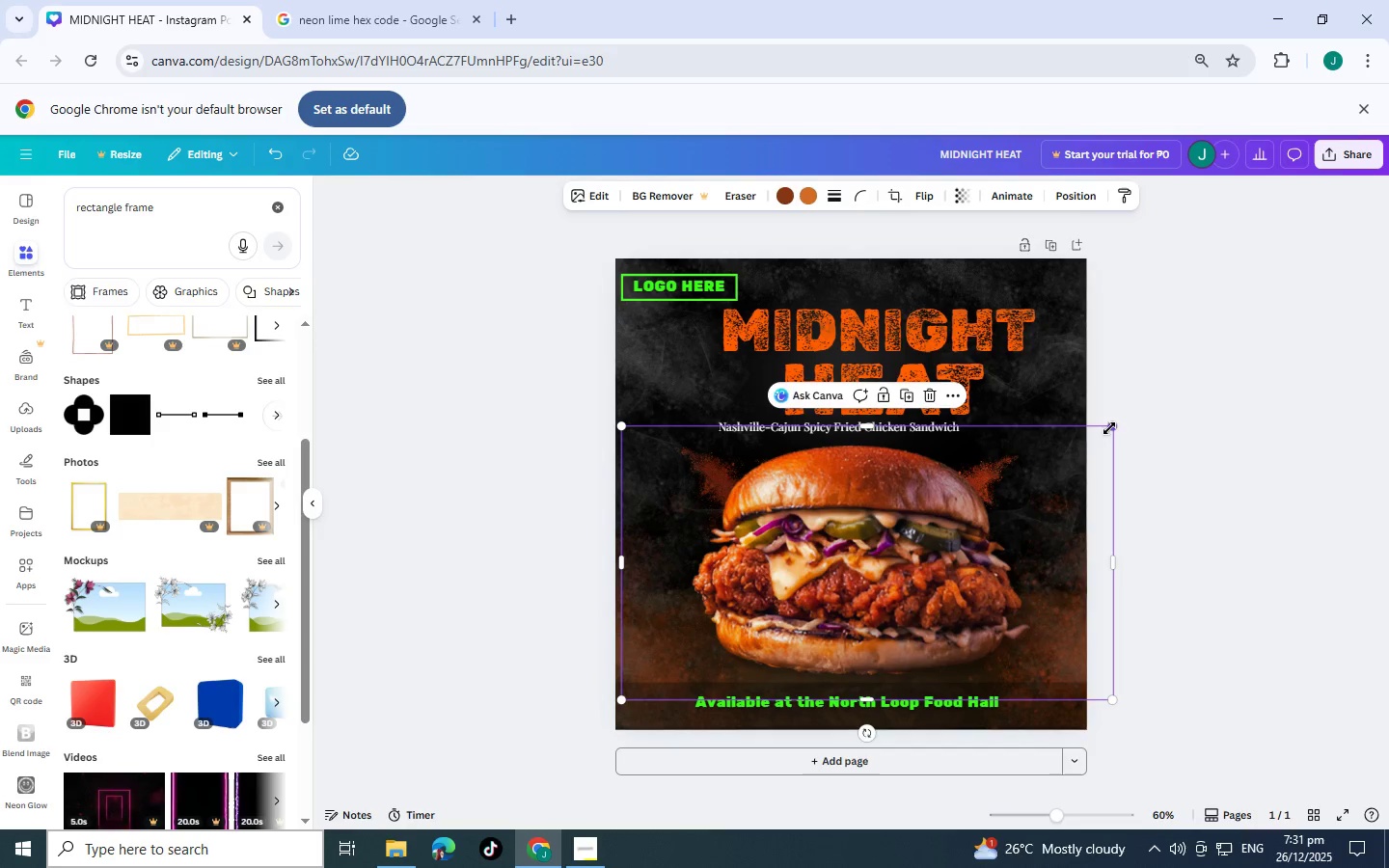 
left_click_drag(start_coordinate=[1109, 428], to_coordinate=[1066, 439])
 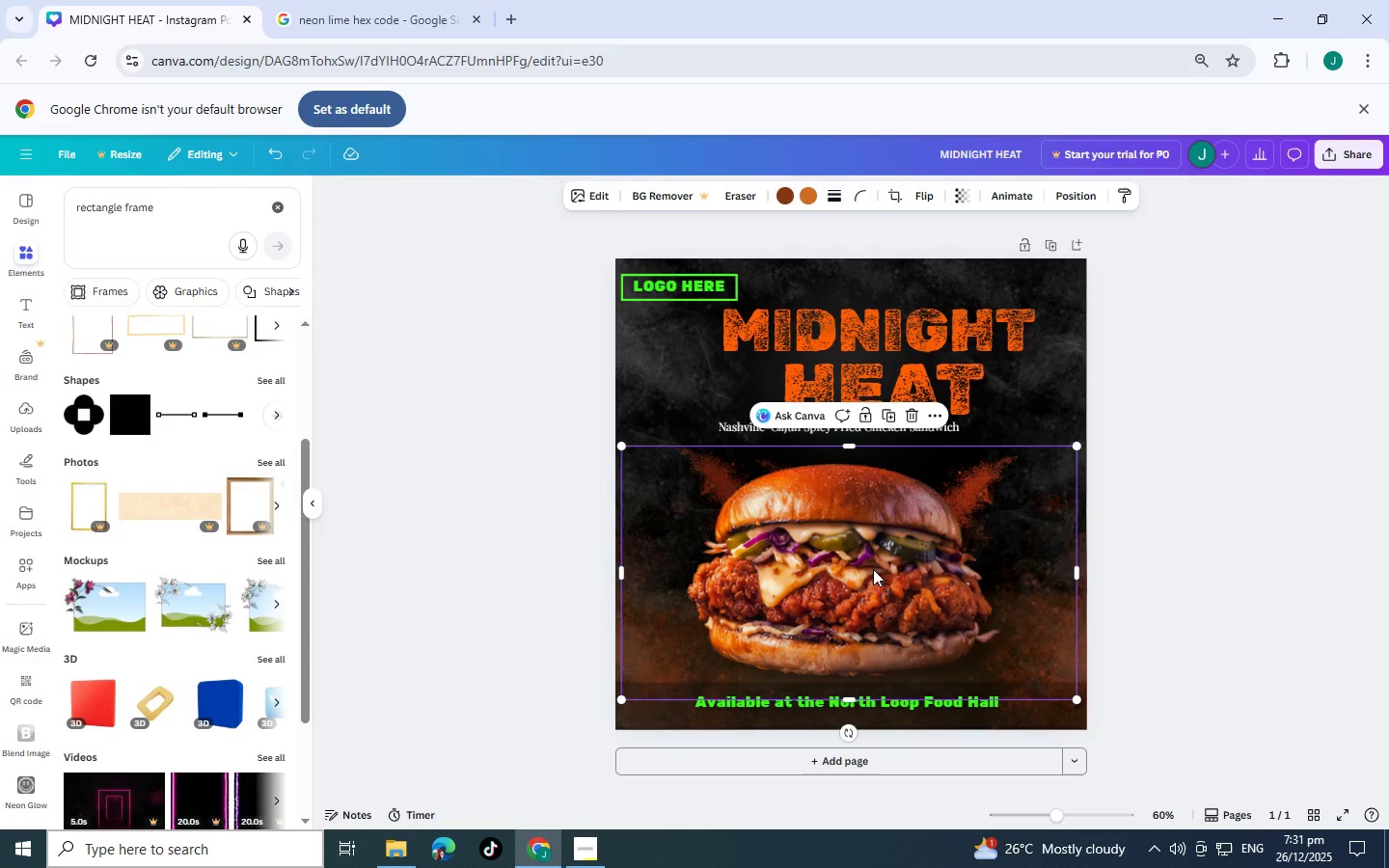 
left_click_drag(start_coordinate=[873, 569], to_coordinate=[890, 566])
 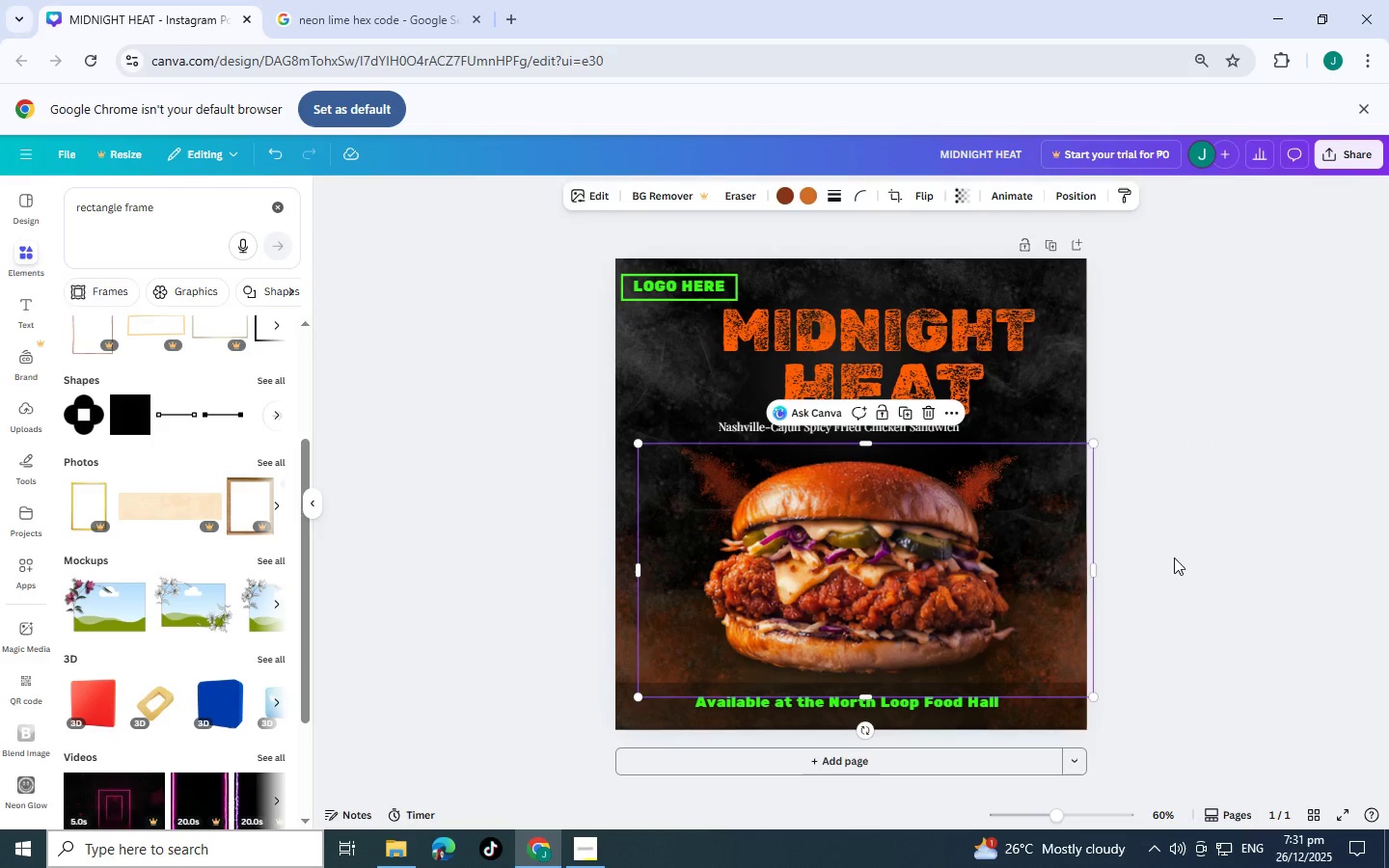 
left_click([1174, 557])
 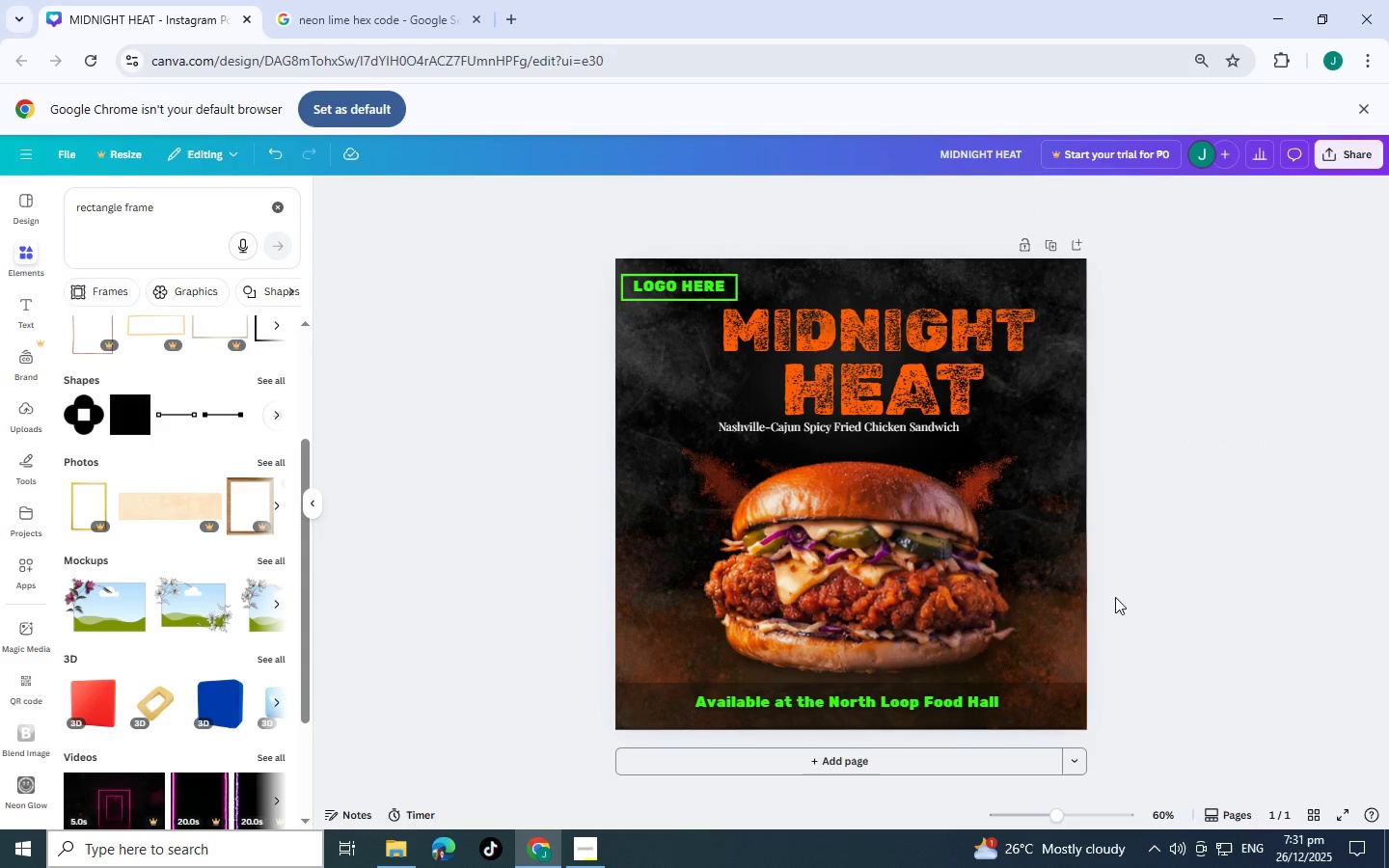 
left_click([1141, 597])
 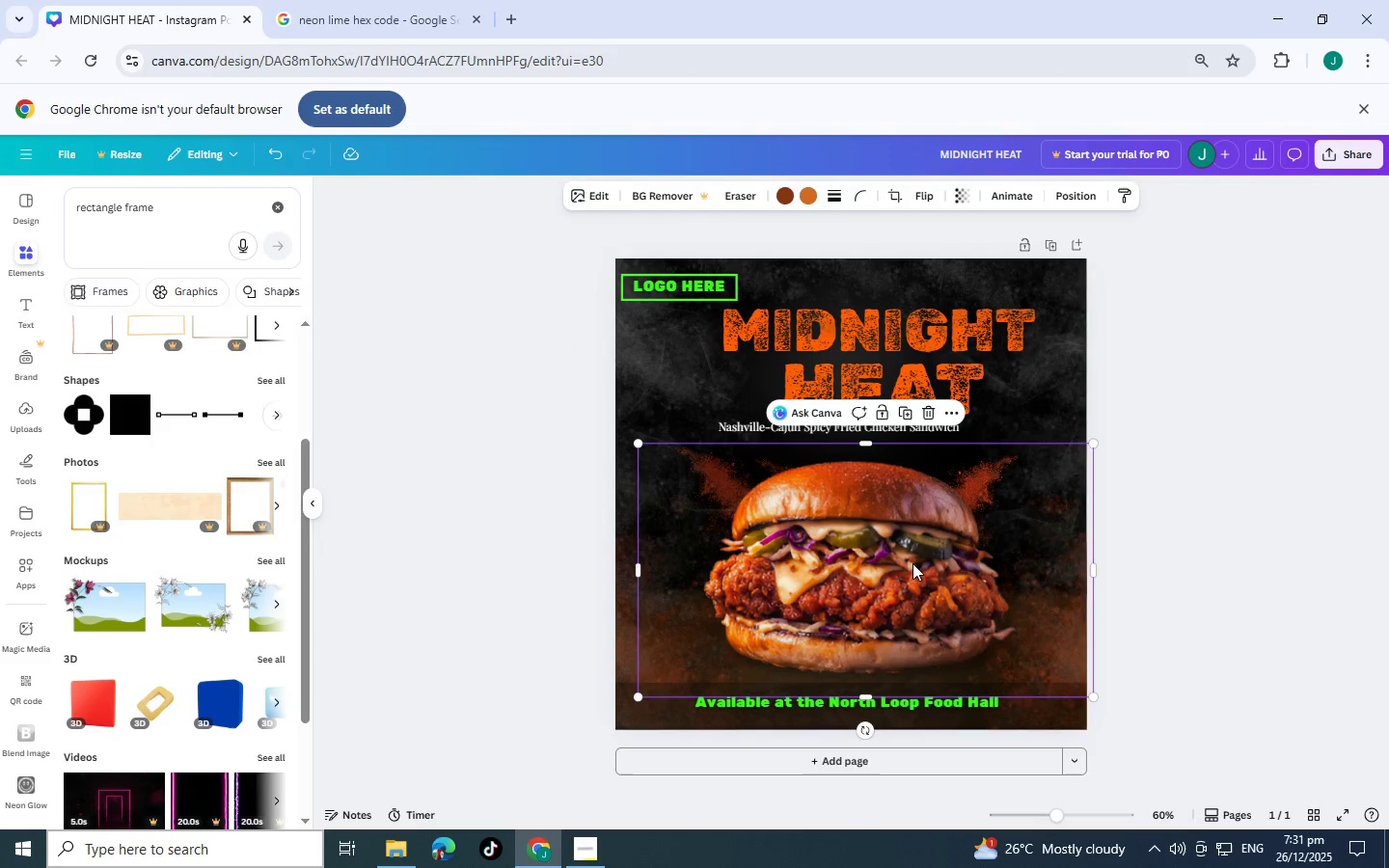 
left_click([1366, 425])
 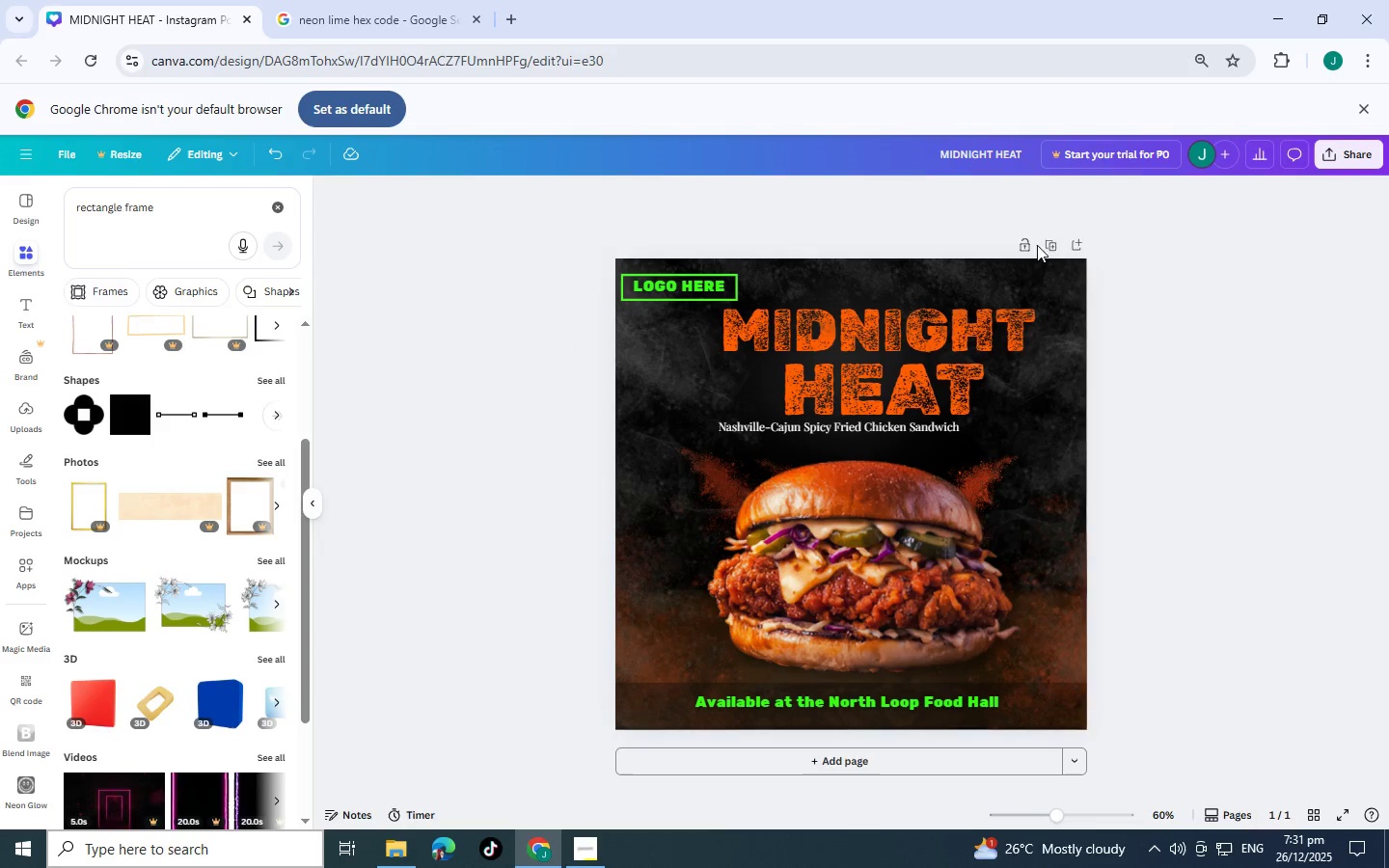 
left_click([1033, 375])
 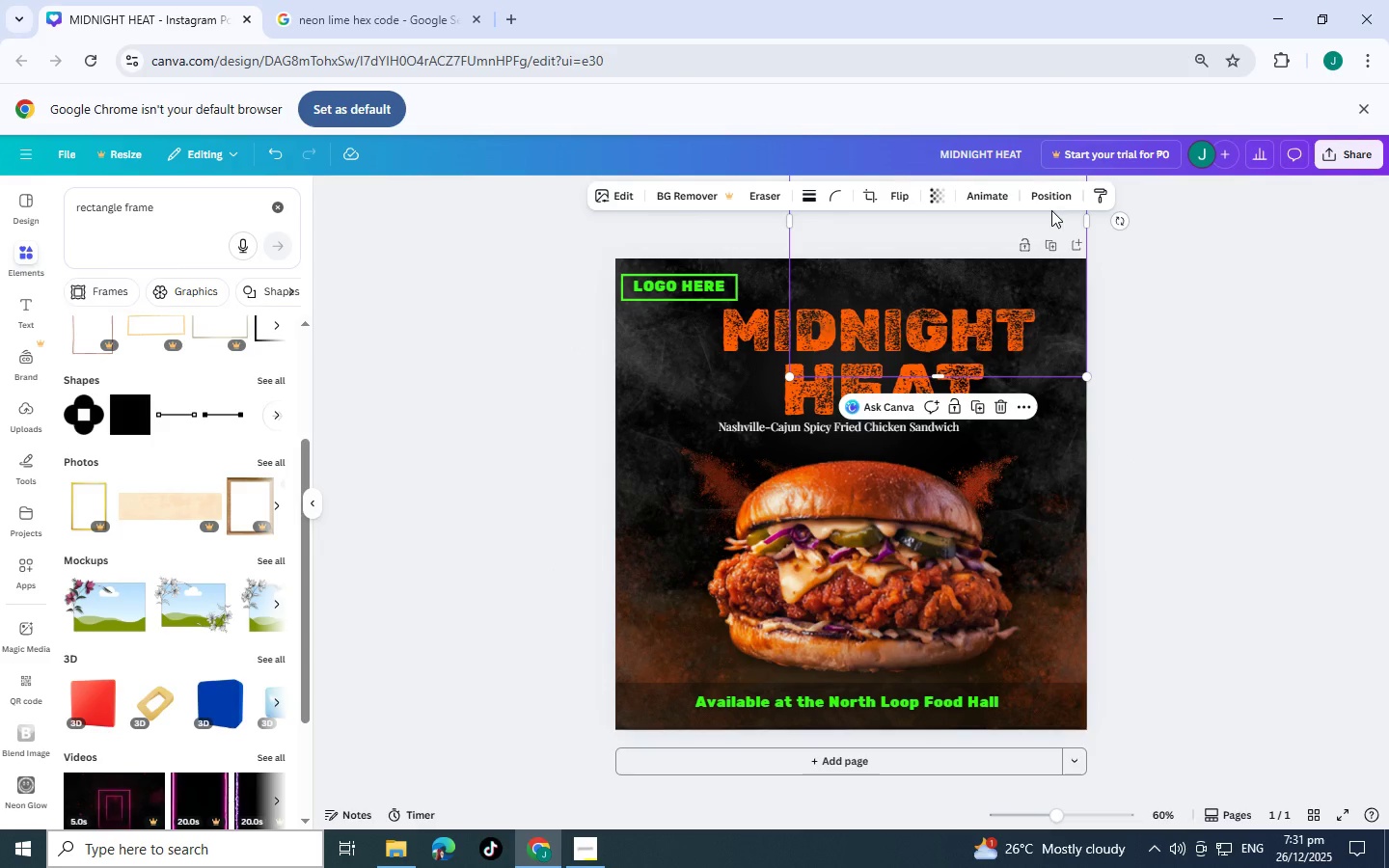 
left_click([1051, 189])
 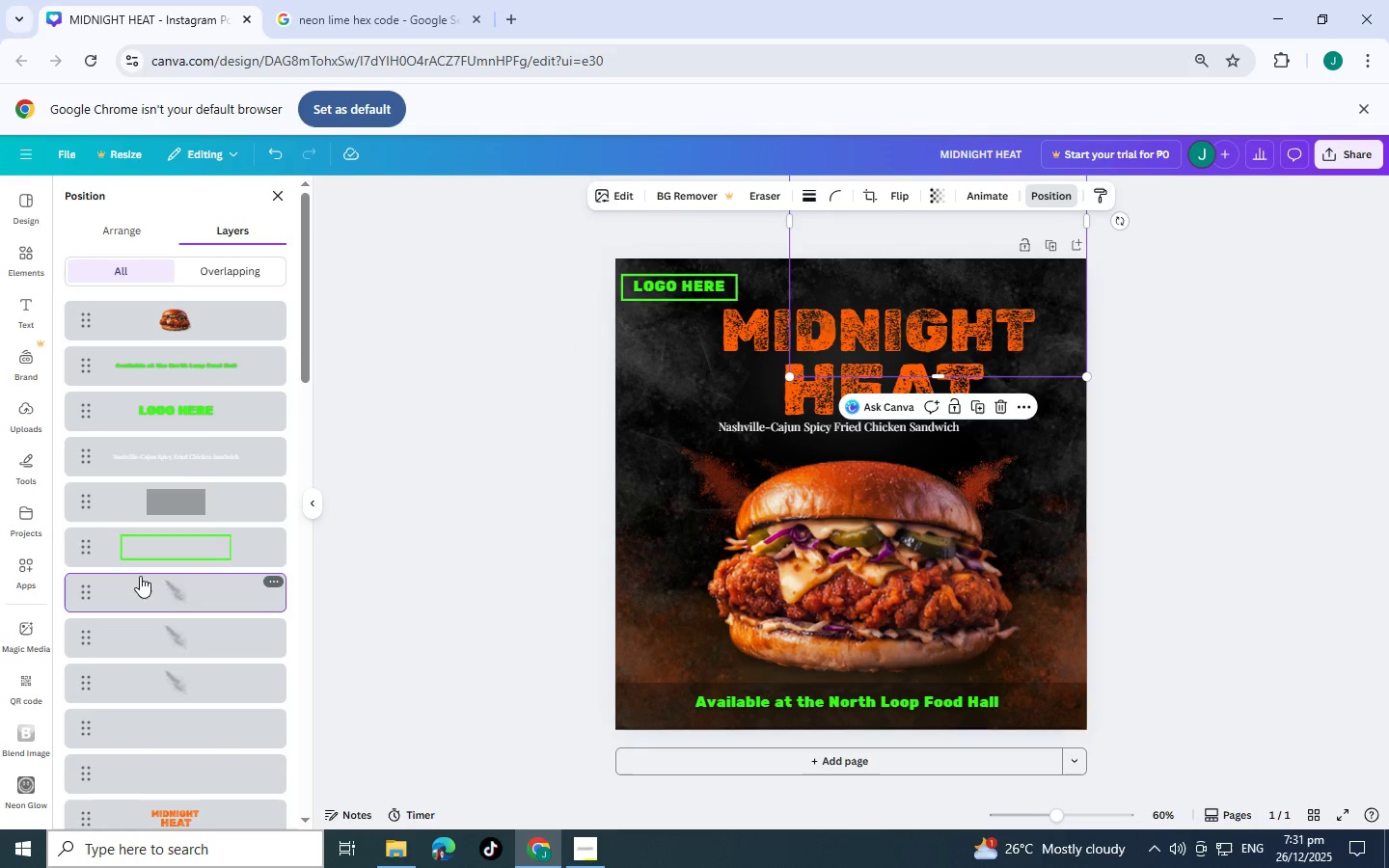 
scroll: coordinate [107, 666], scroll_direction: down, amount: 25.0
 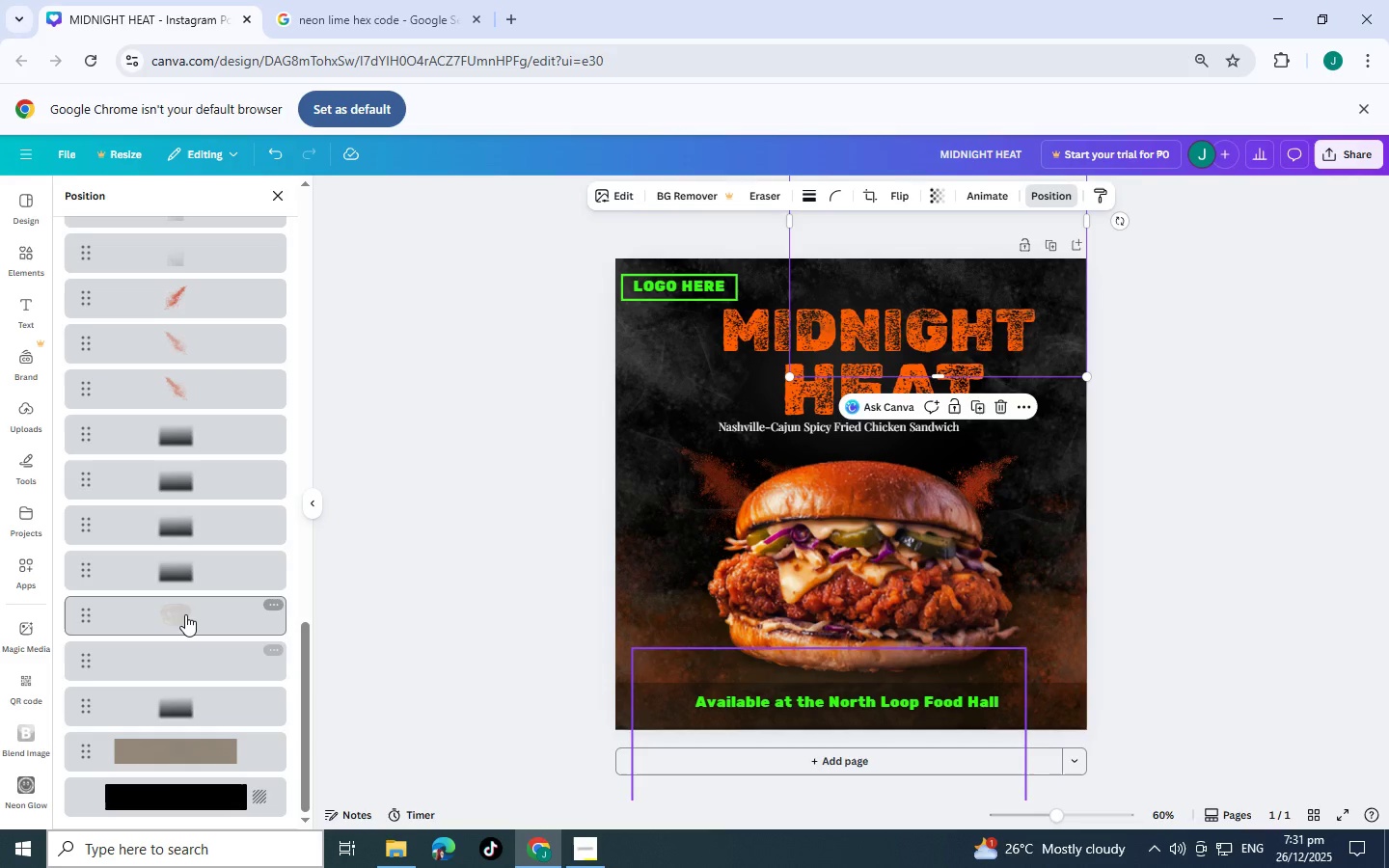 
left_click([185, 614])
 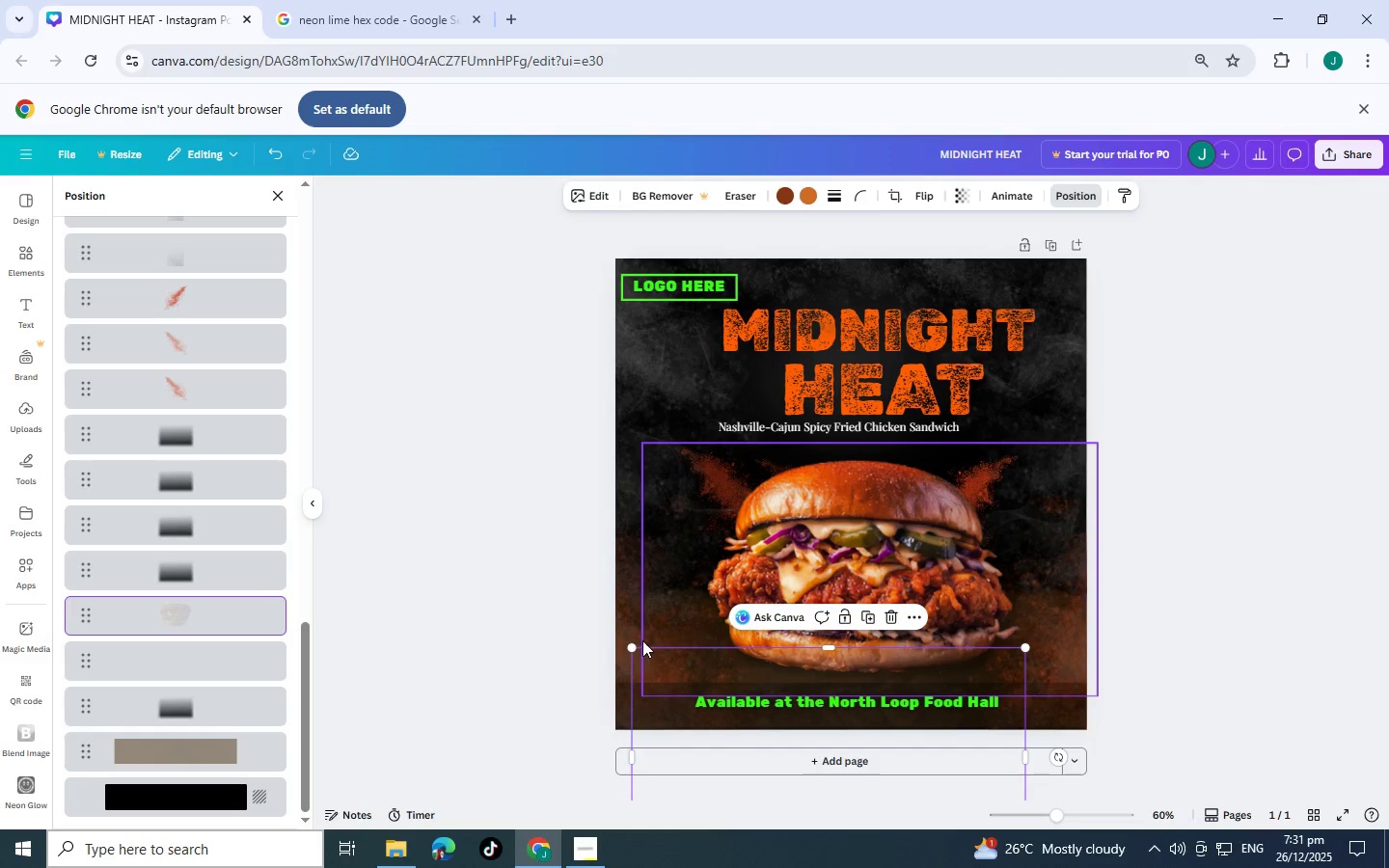 
left_click_drag(start_coordinate=[632, 644], to_coordinate=[659, 642])
 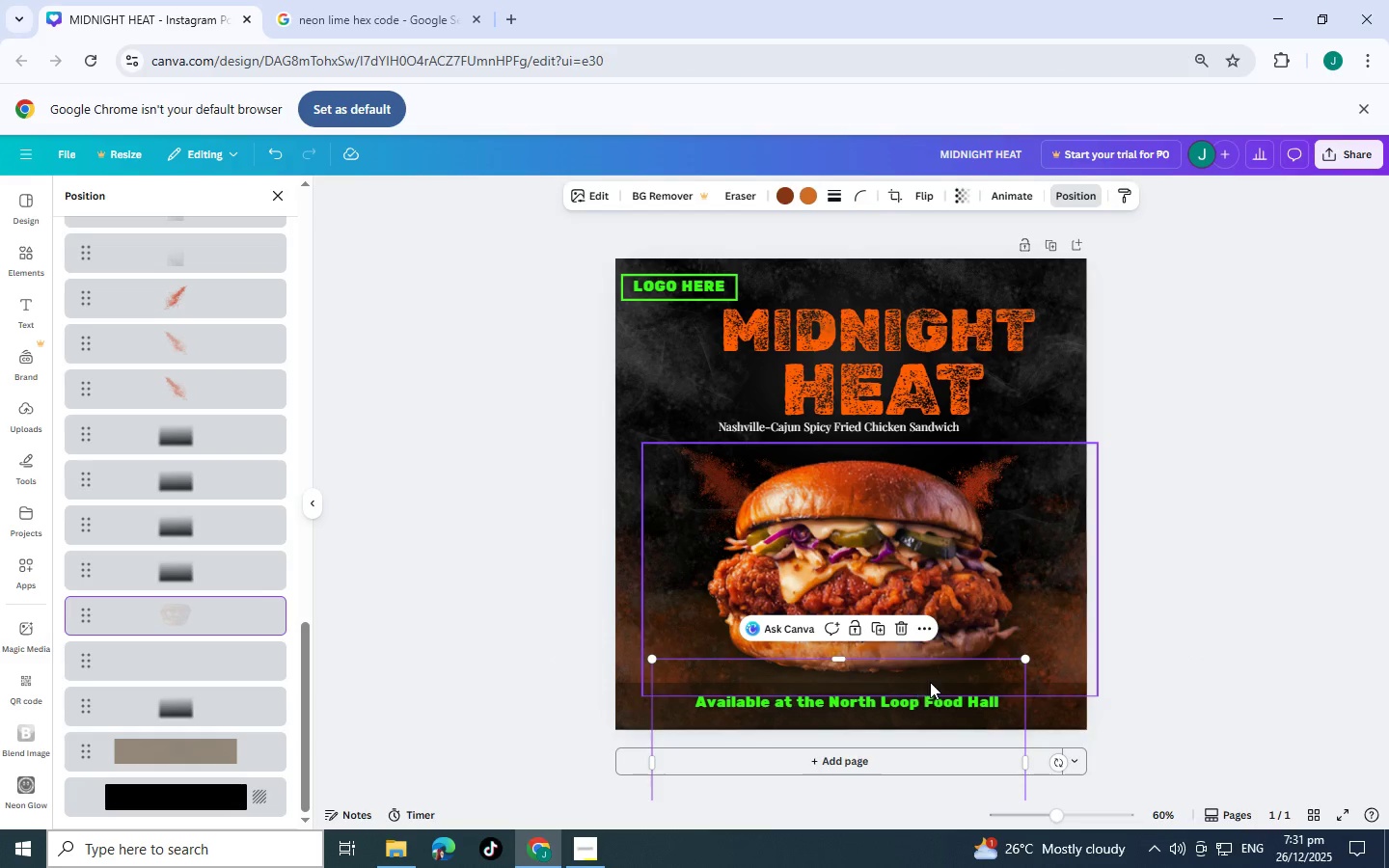 
left_click_drag(start_coordinate=[940, 677], to_coordinate=[941, 671])
 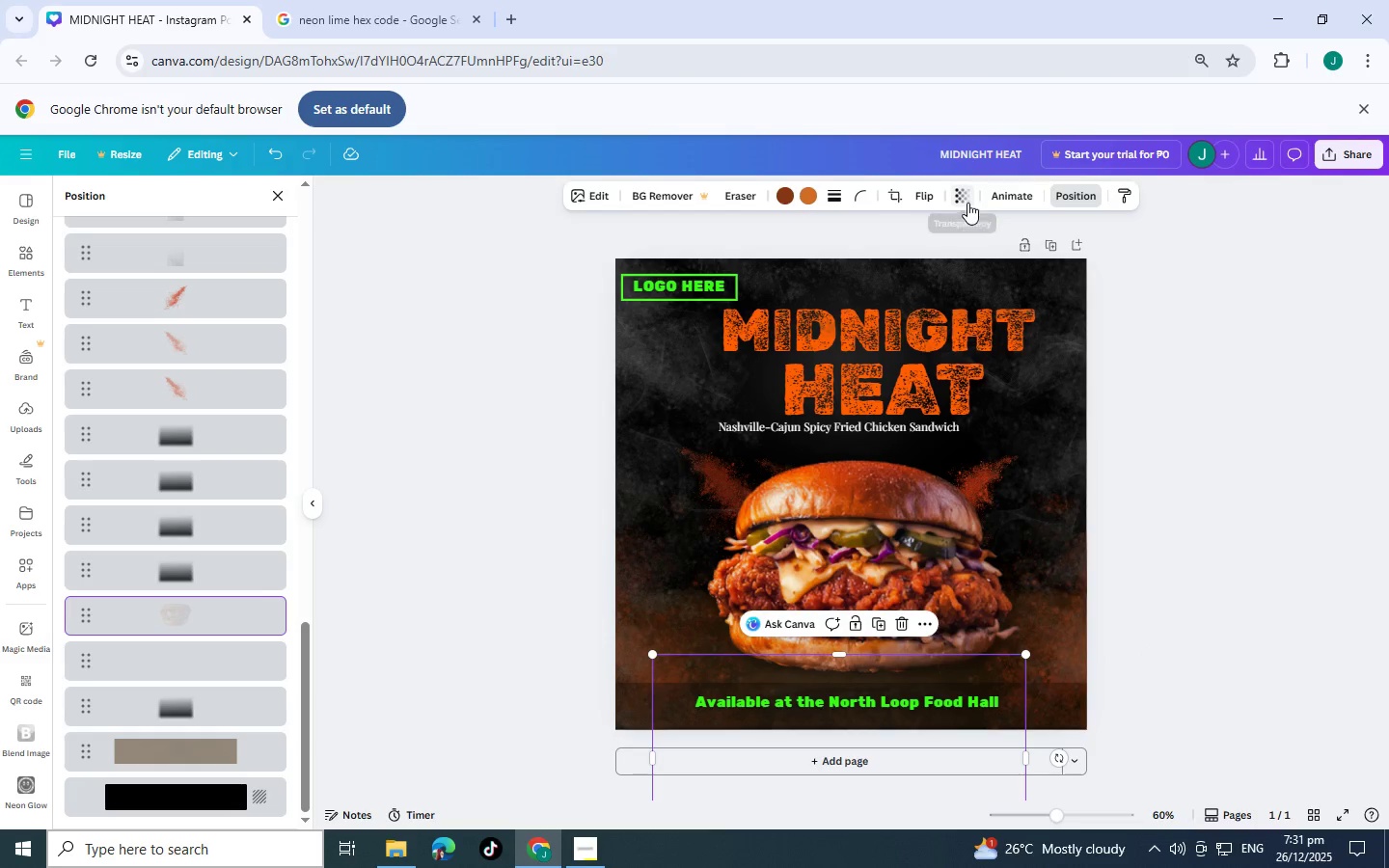 
left_click([973, 199])
 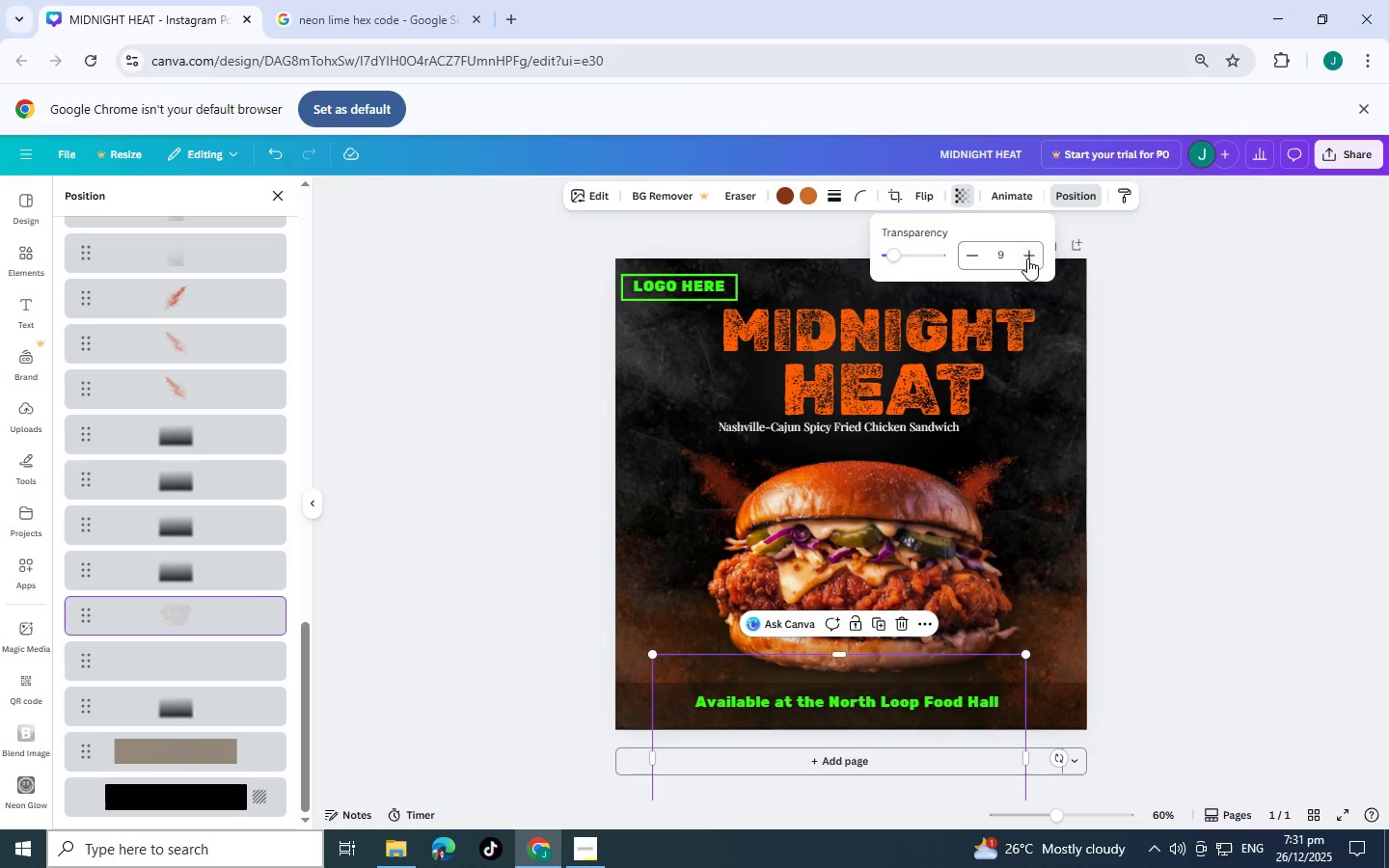 
double_click([1031, 258])
 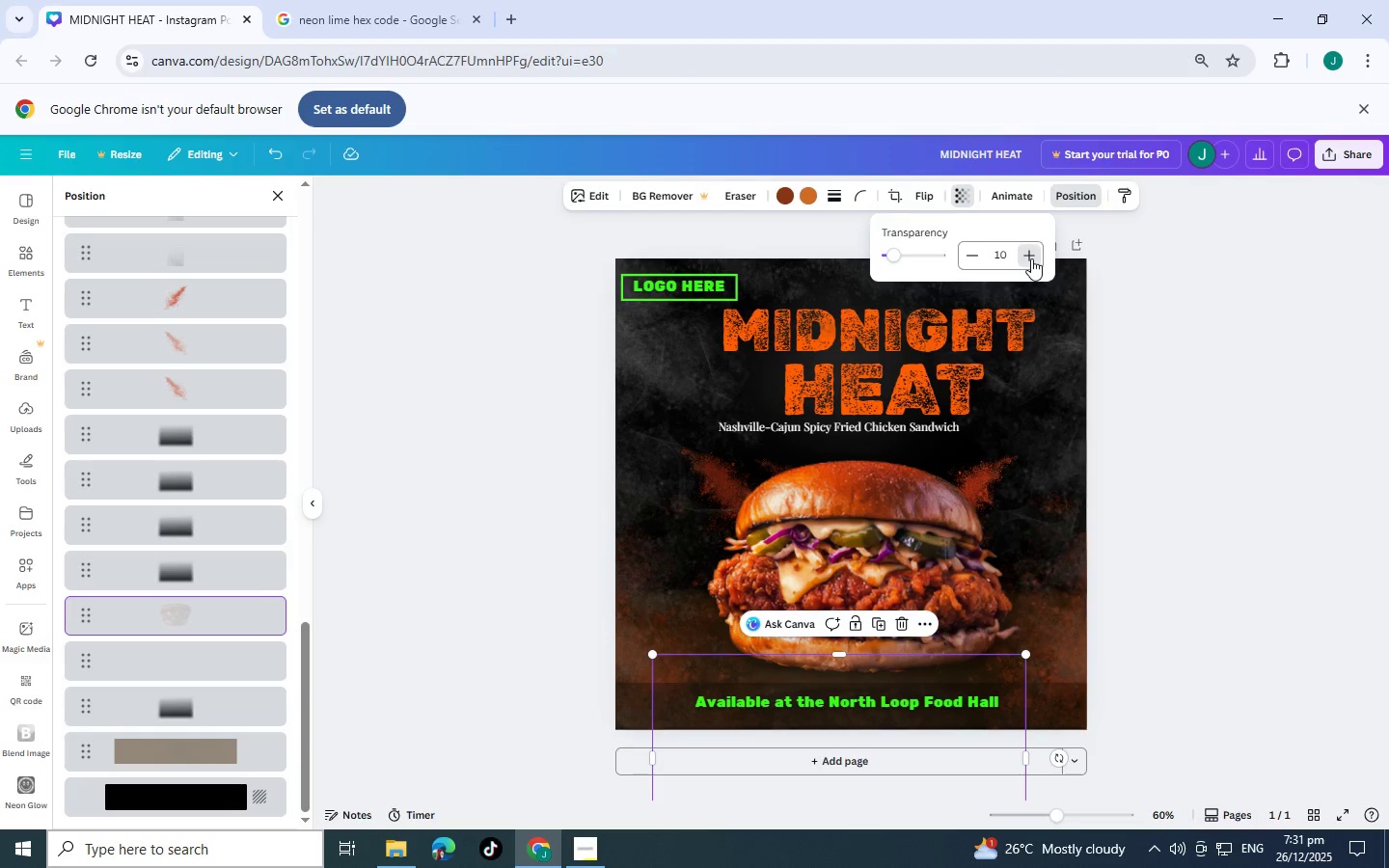 
triple_click([1031, 258])
 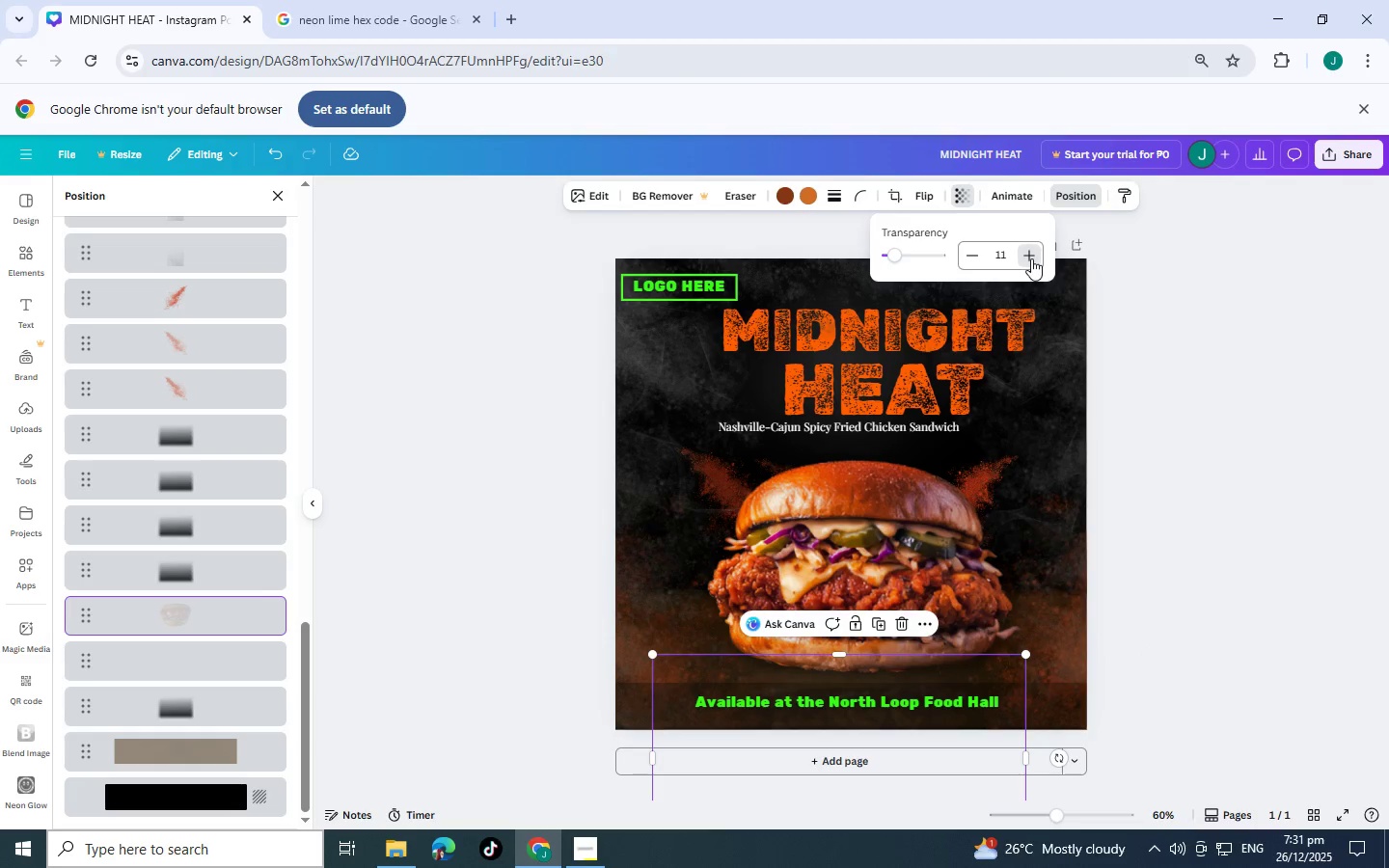 
triple_click([1031, 258])
 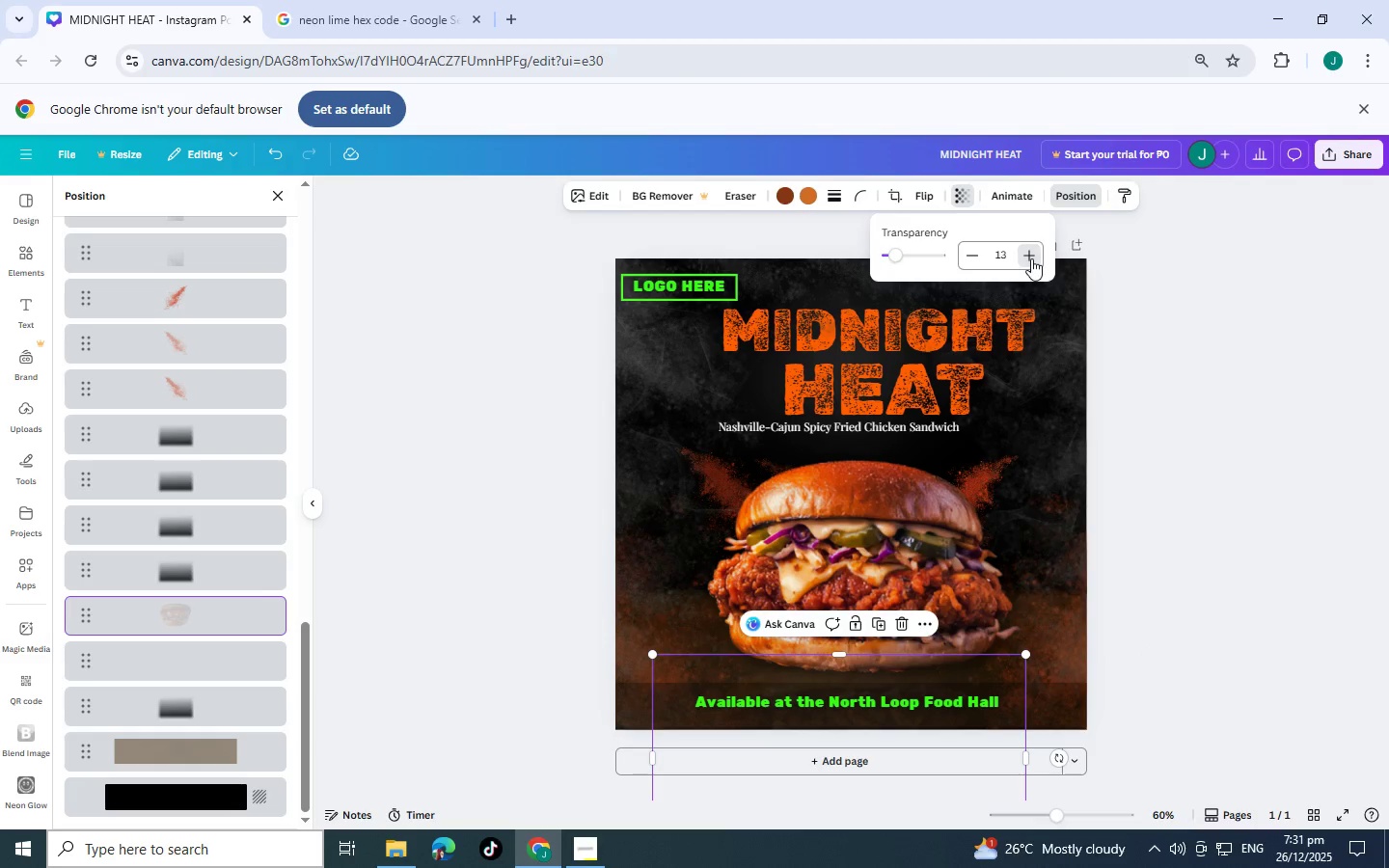 
triple_click([1031, 258])
 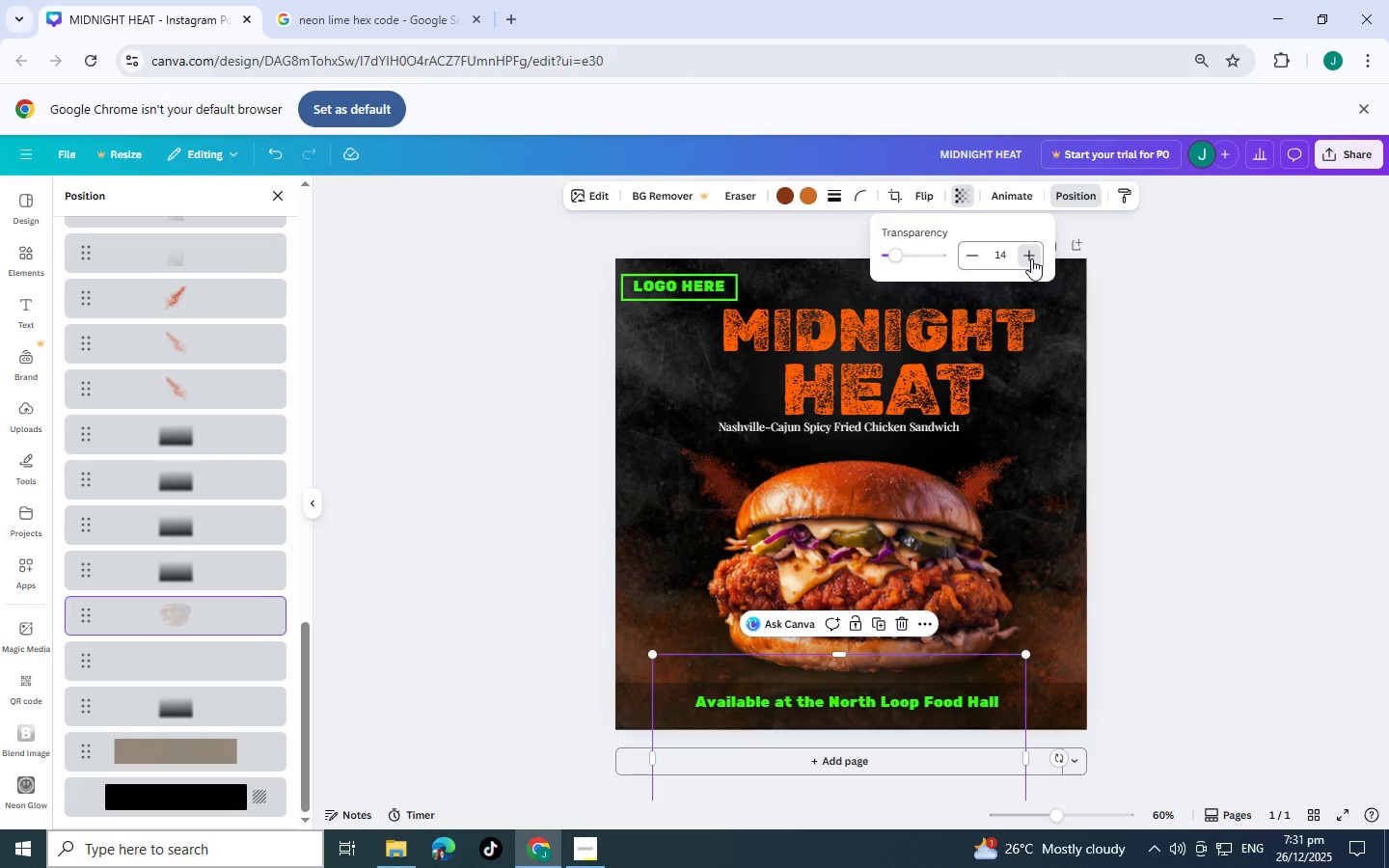 
triple_click([1031, 258])
 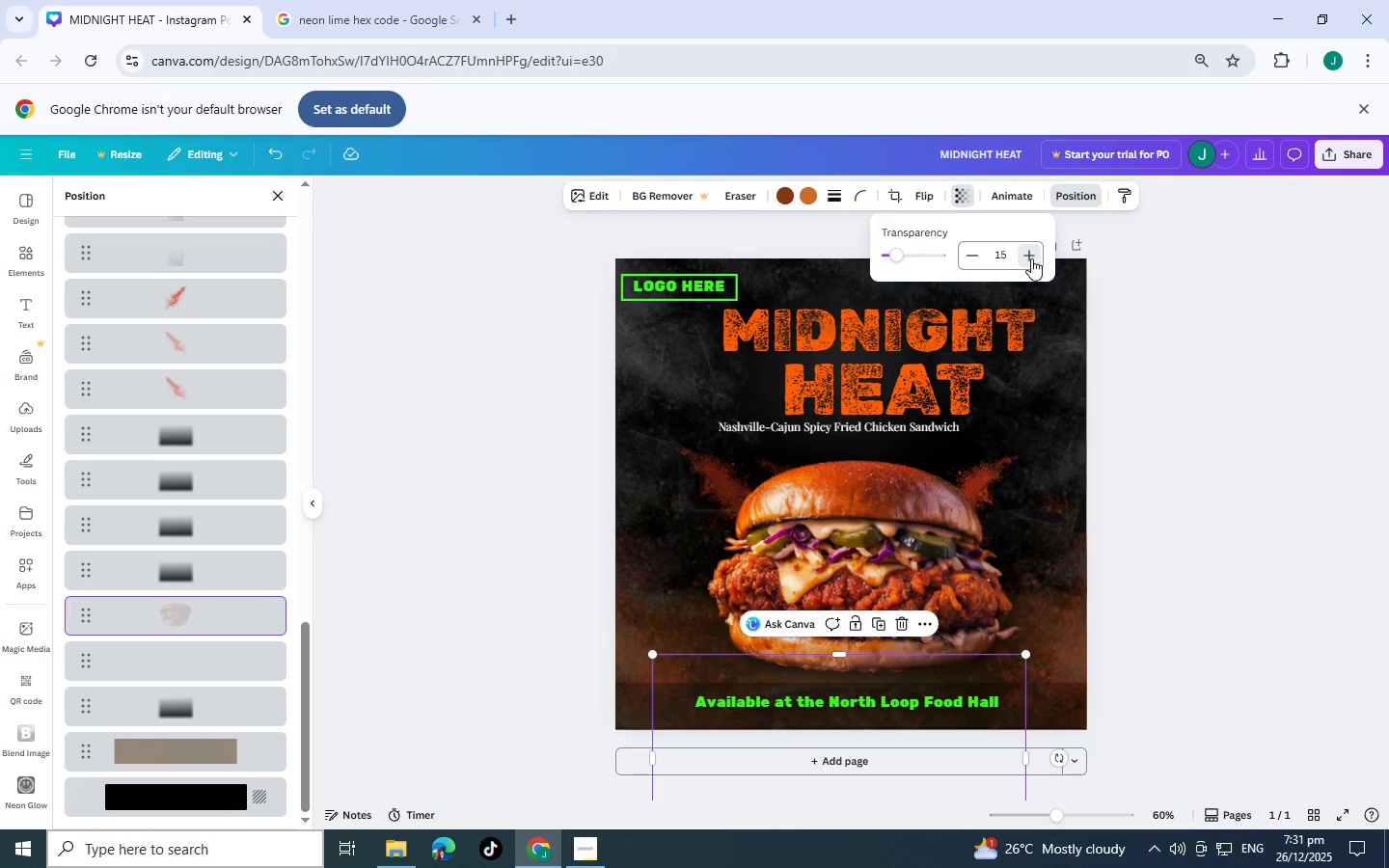 
triple_click([1031, 258])
 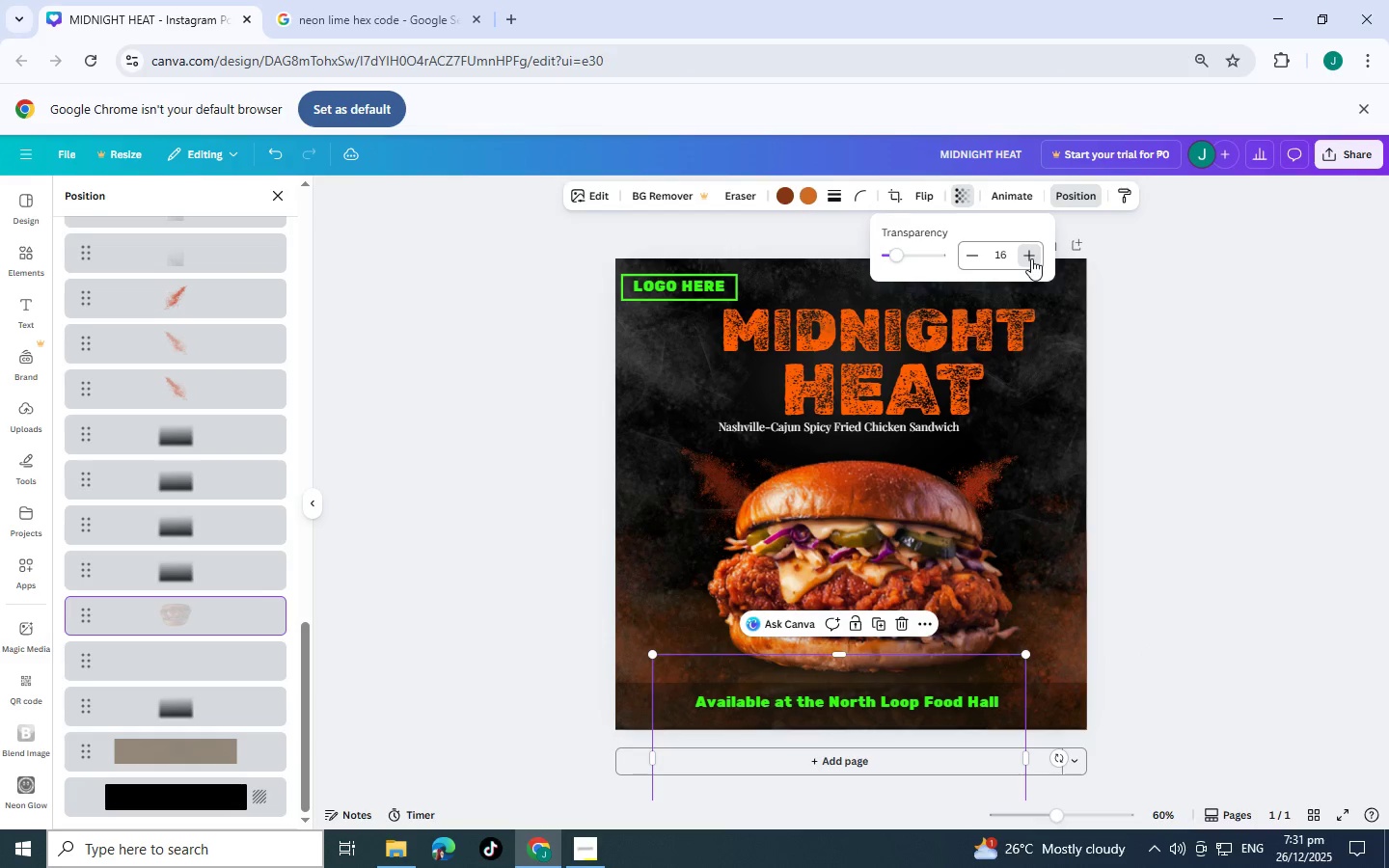 
triple_click([1031, 258])
 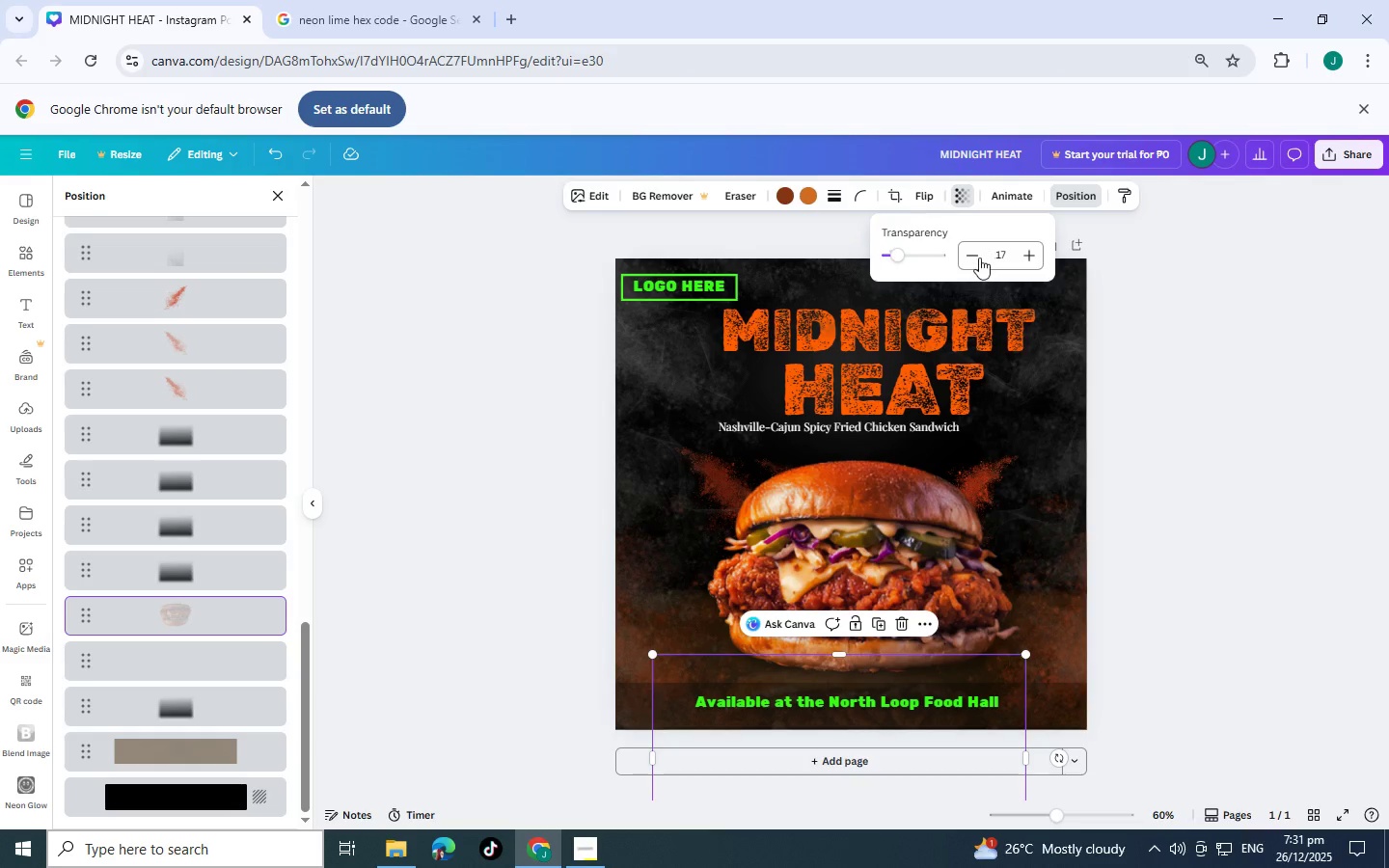 
double_click([971, 257])
 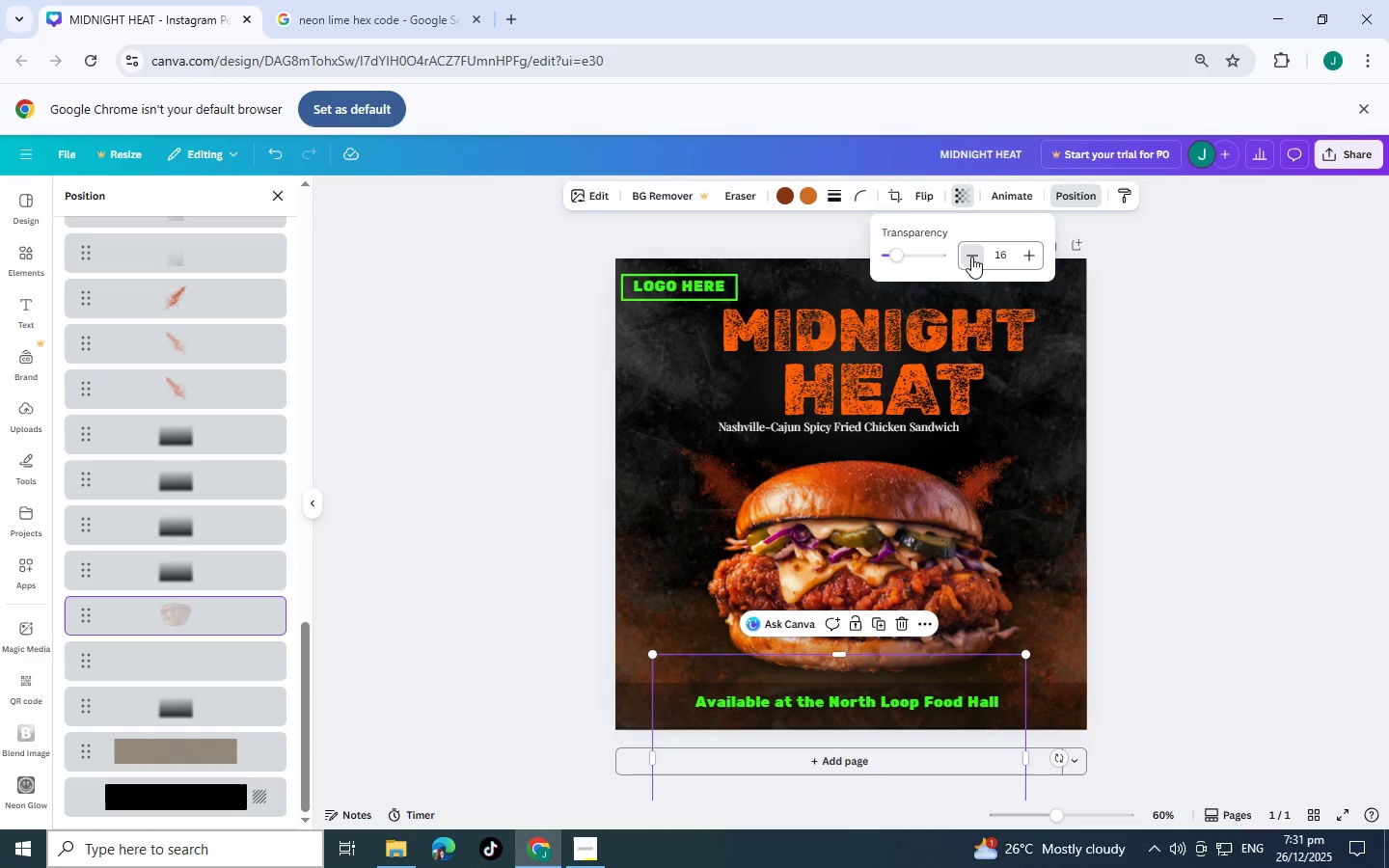 
triple_click([971, 257])
 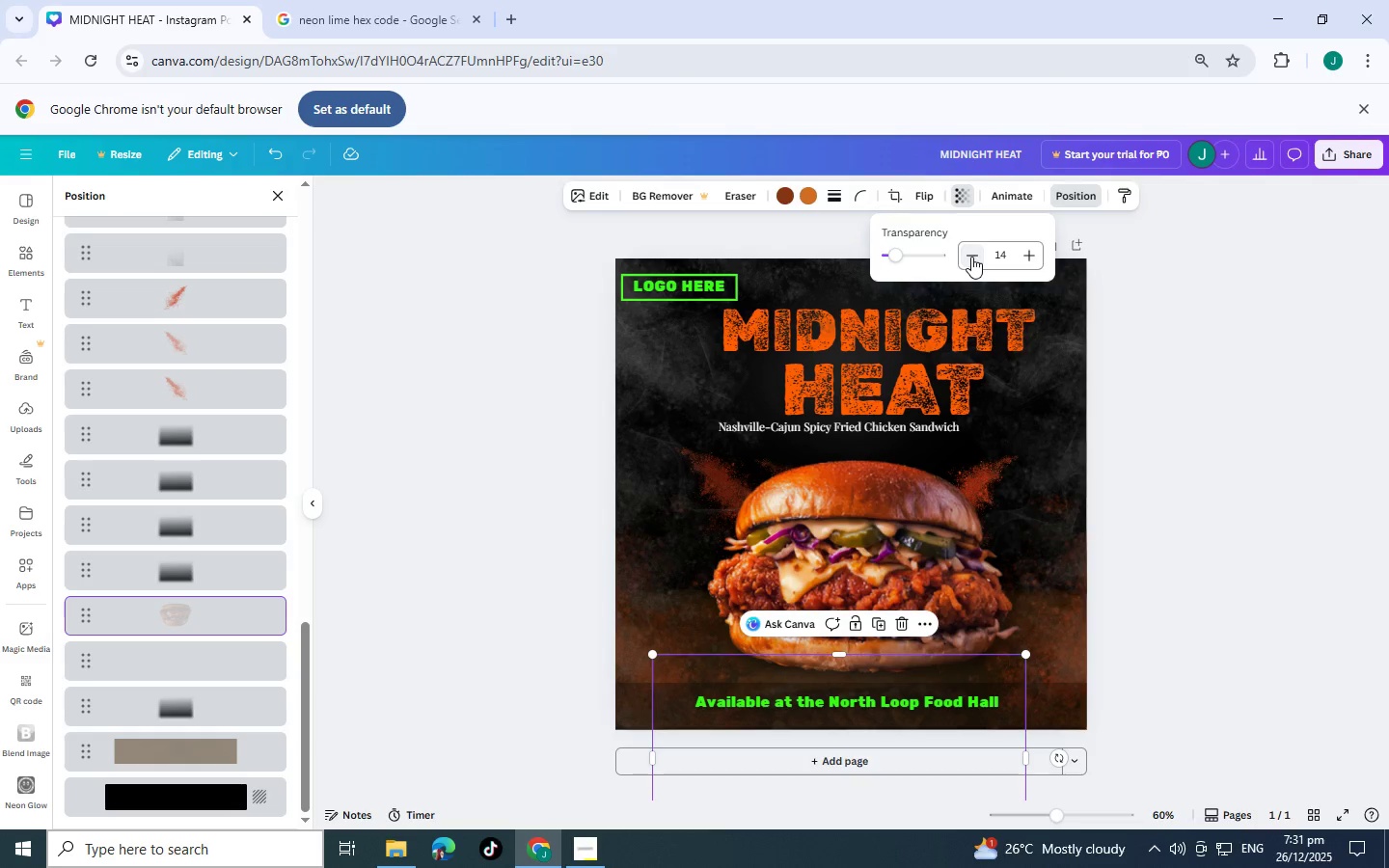 
triple_click([971, 257])
 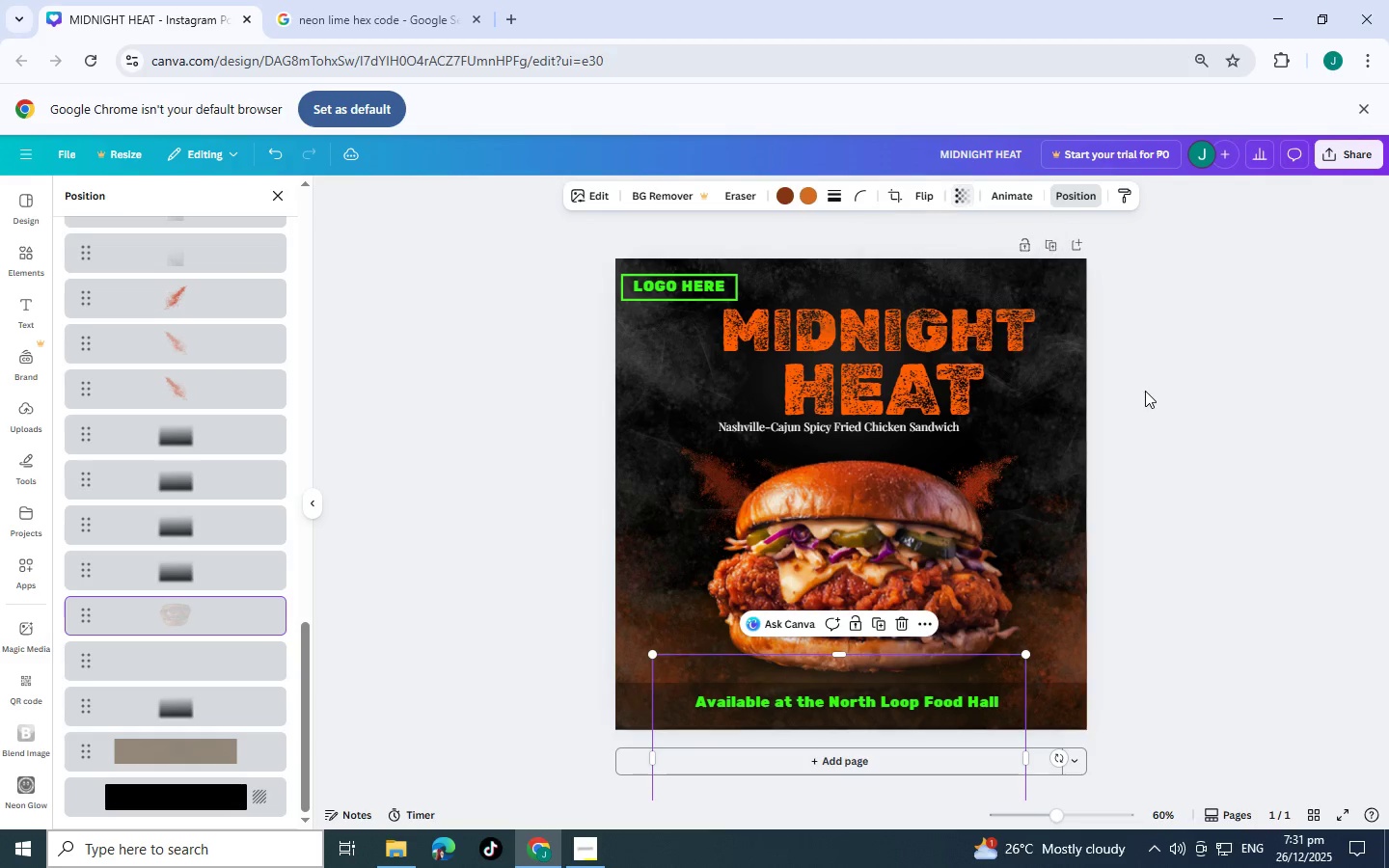 
double_click([1145, 391])
 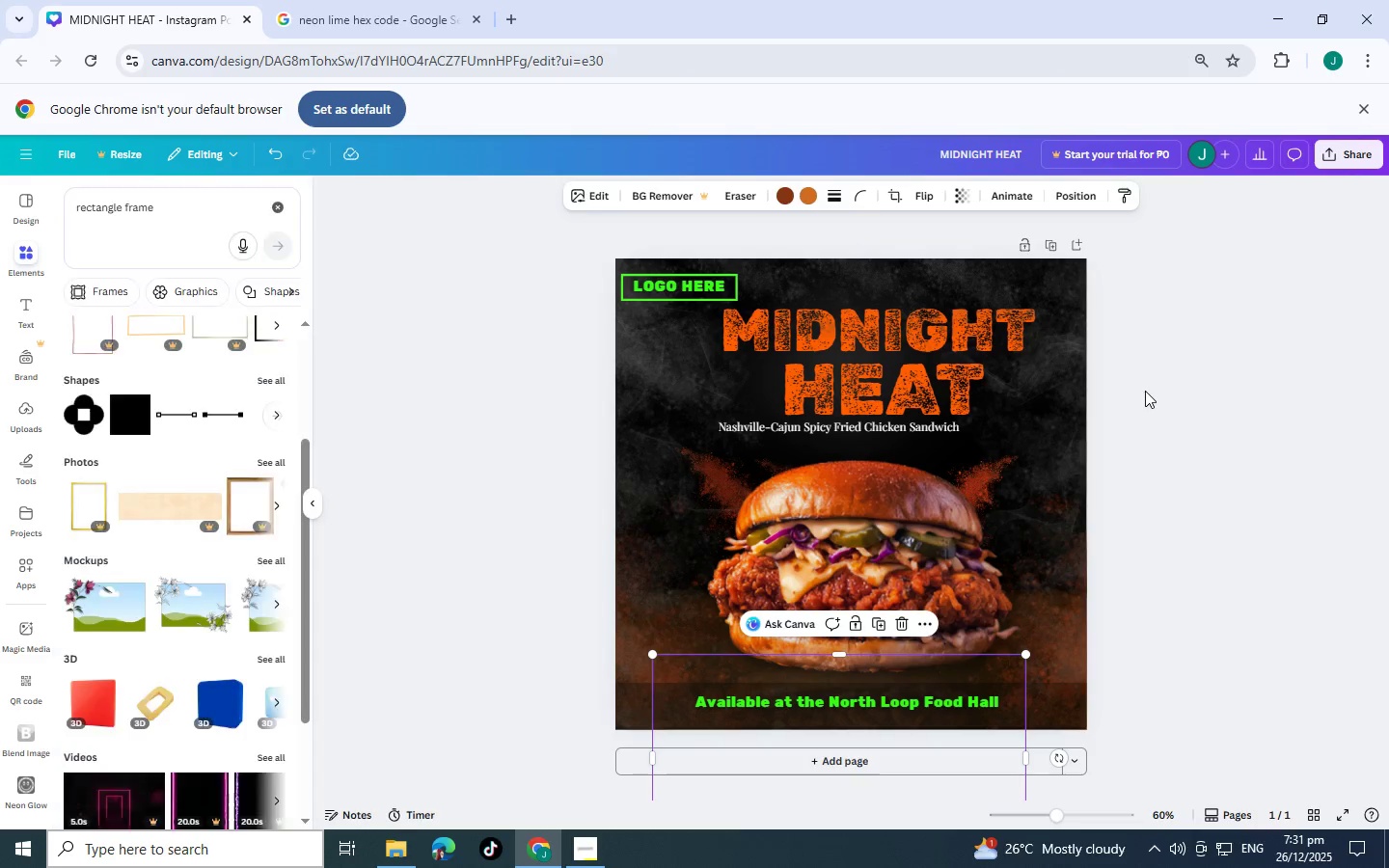 
left_click([1145, 391])
 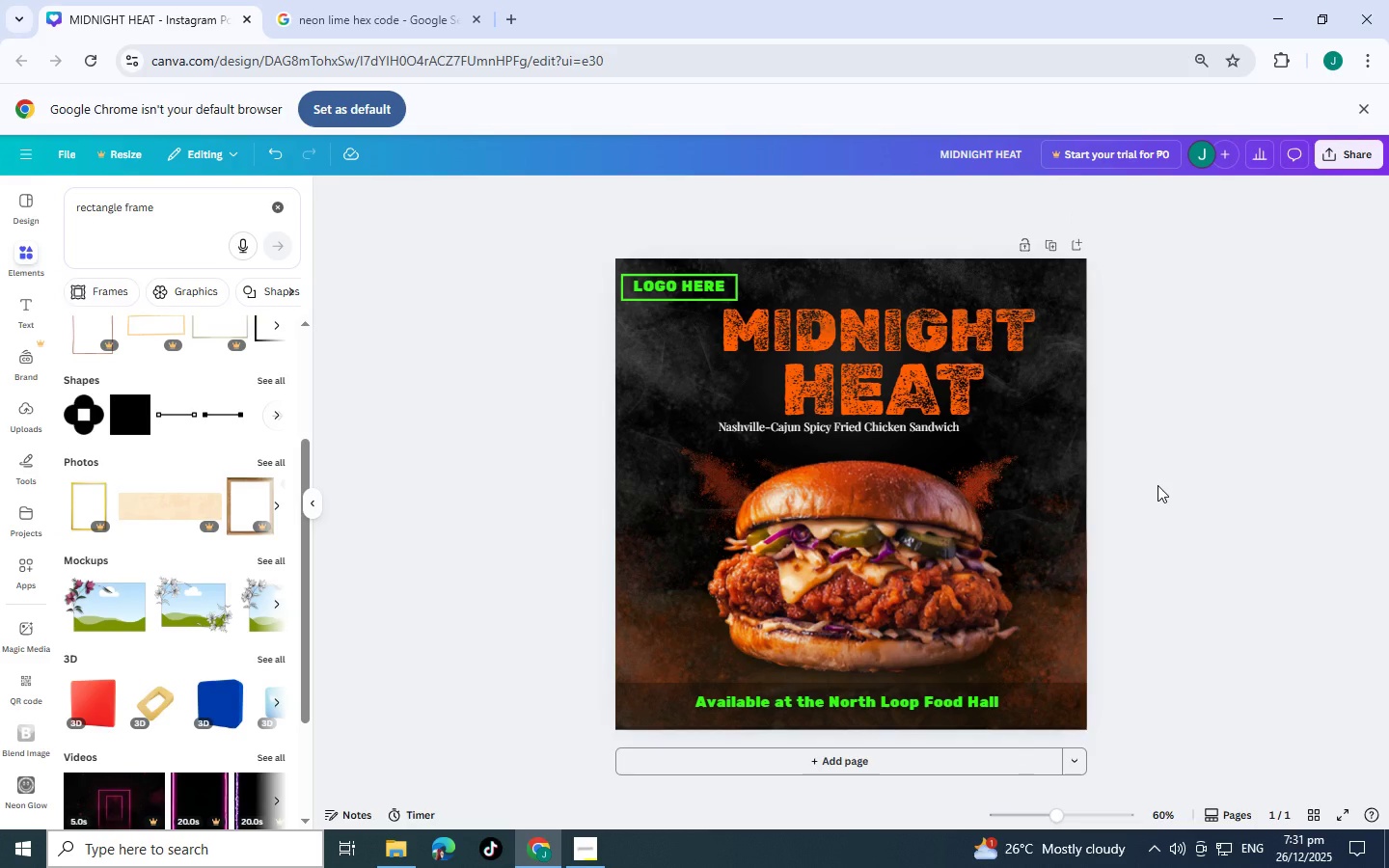 
scroll: coordinate [1158, 485], scroll_direction: up, amount: 1.0
 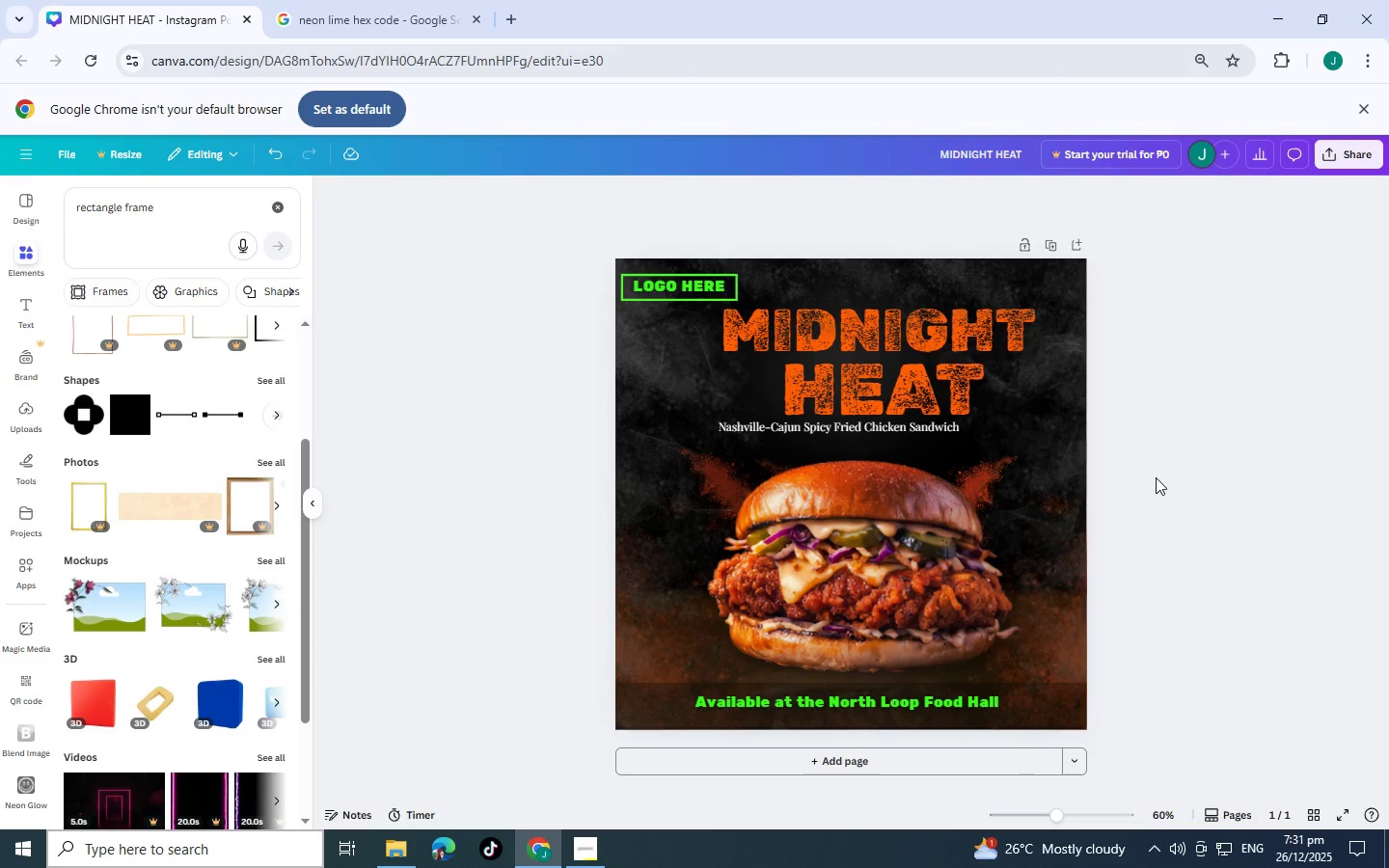 
scroll: coordinate [1154, 478], scroll_direction: down, amount: 4.0
 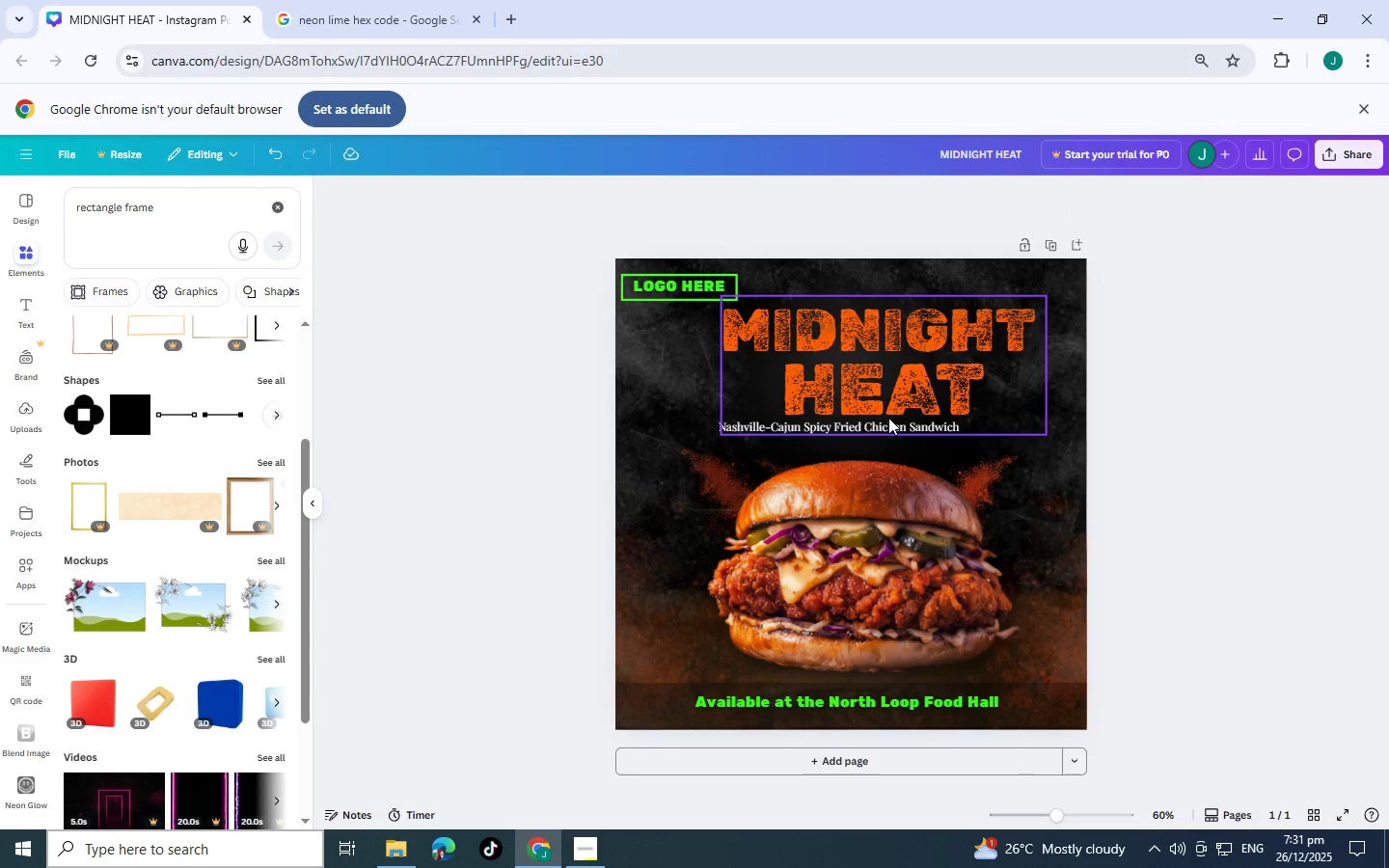 
left_click_drag(start_coordinate=[896, 431], to_coordinate=[901, 438])
 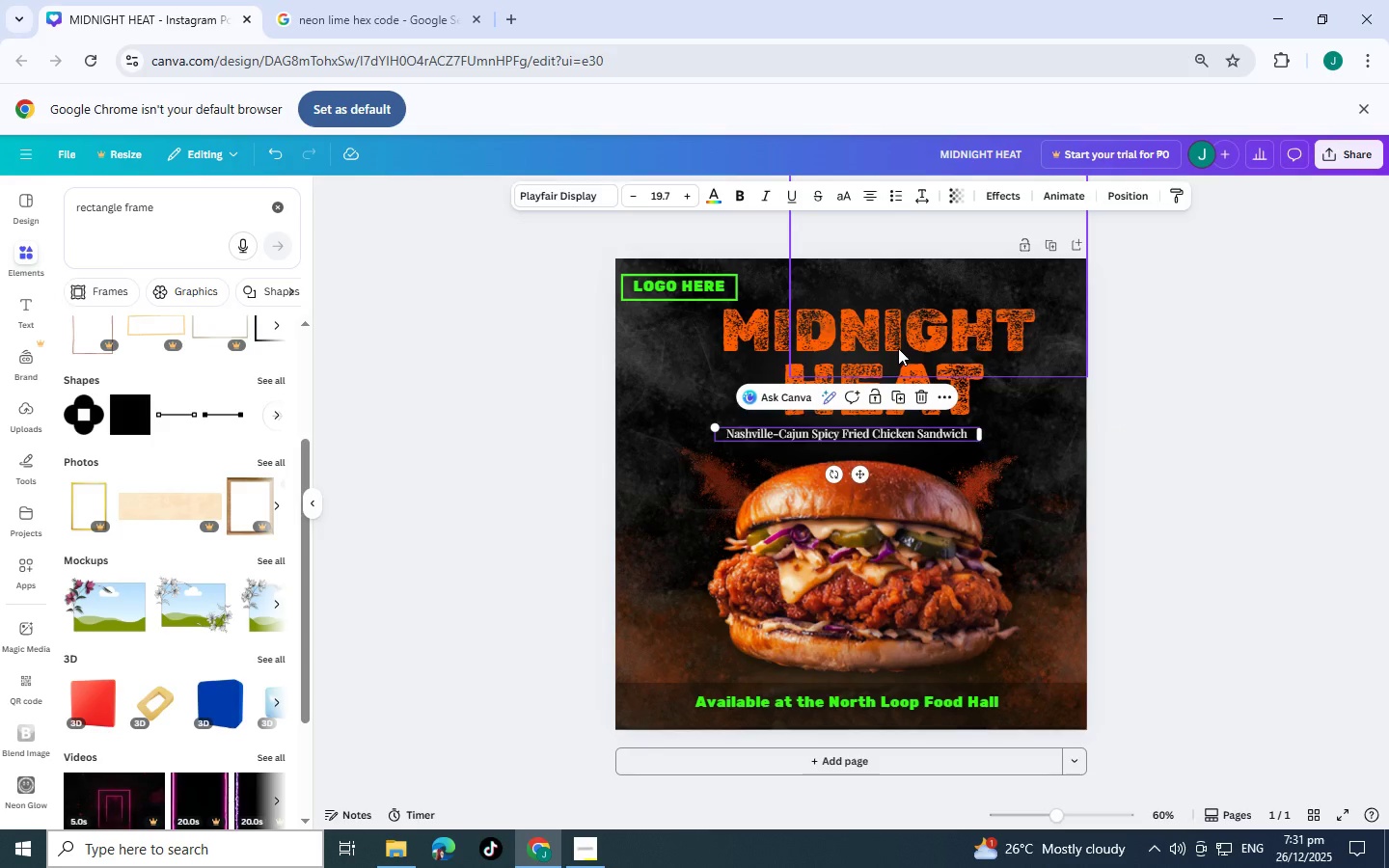 
left_click([898, 346])
 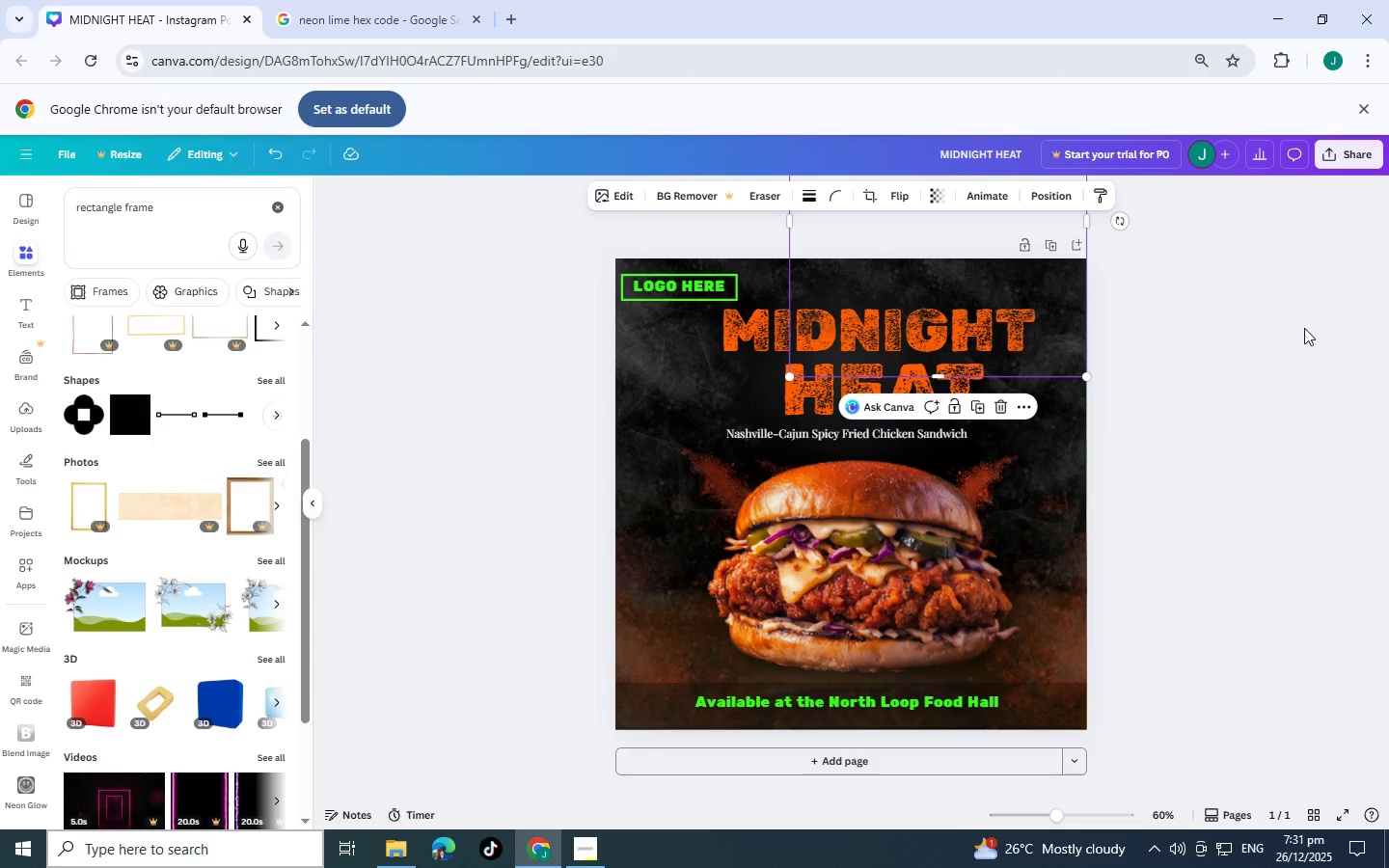 
left_click([1305, 328])
 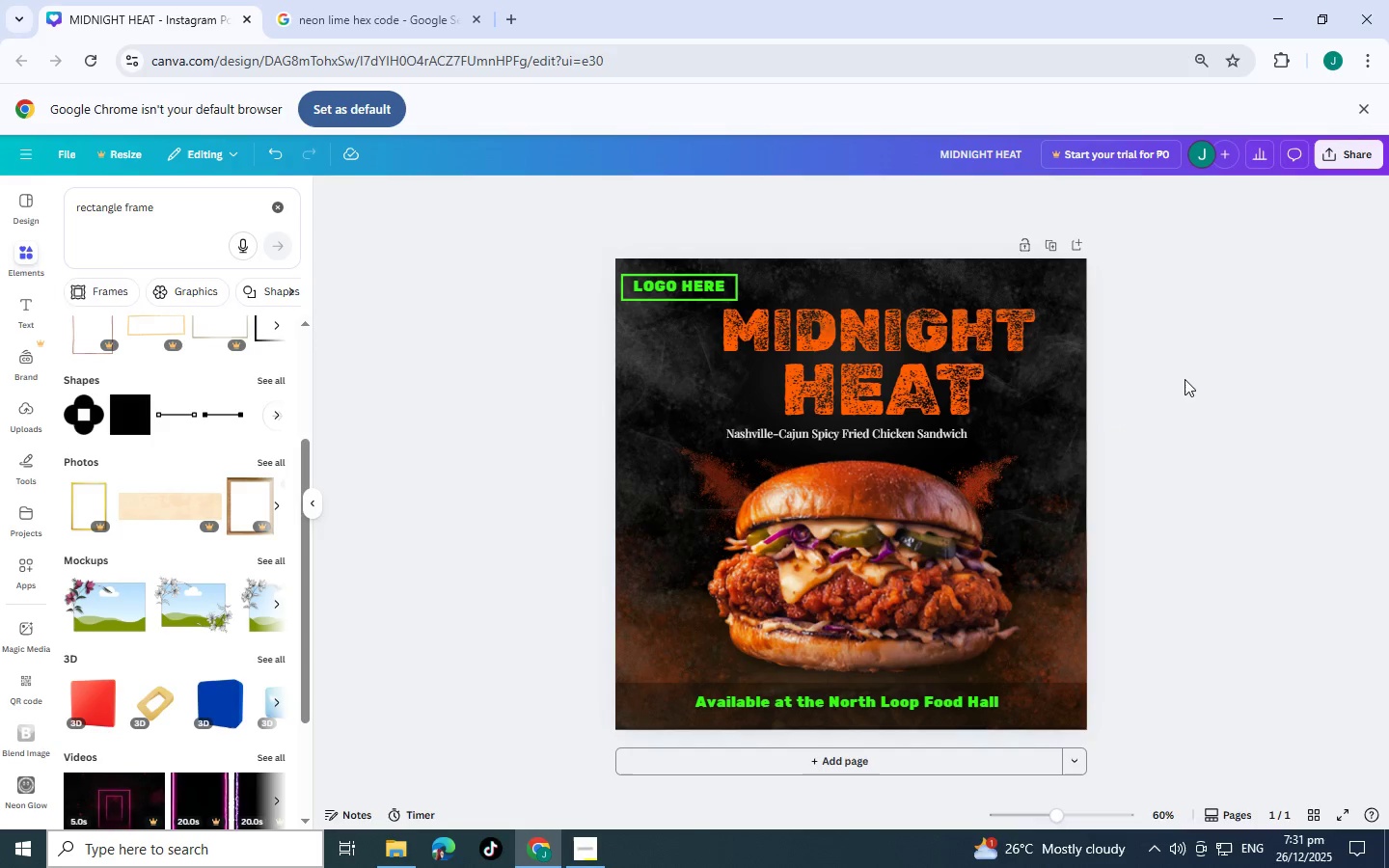 
scroll: coordinate [1190, 507], scroll_direction: none, amount: 0.0
 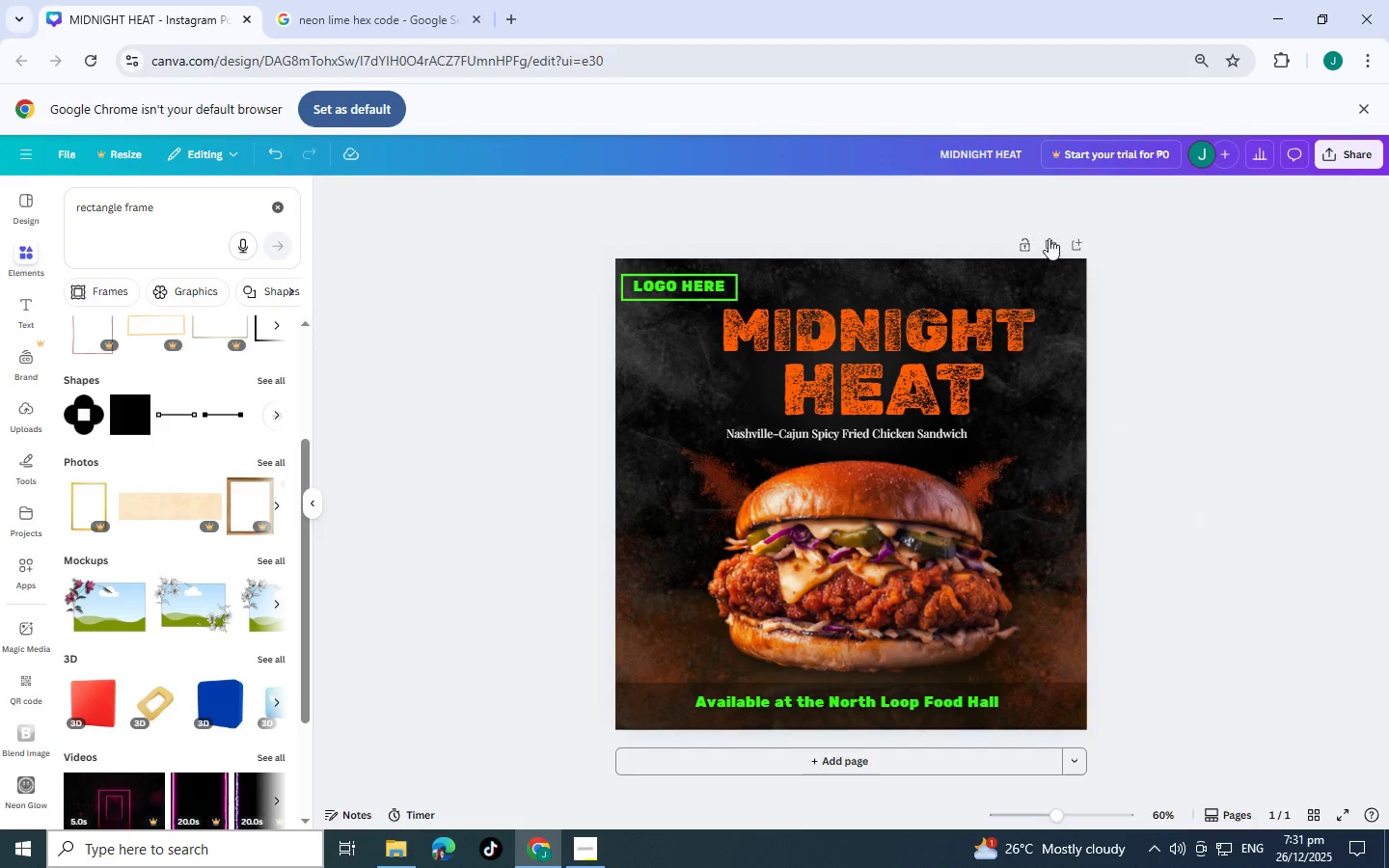 
wait(10.4)
 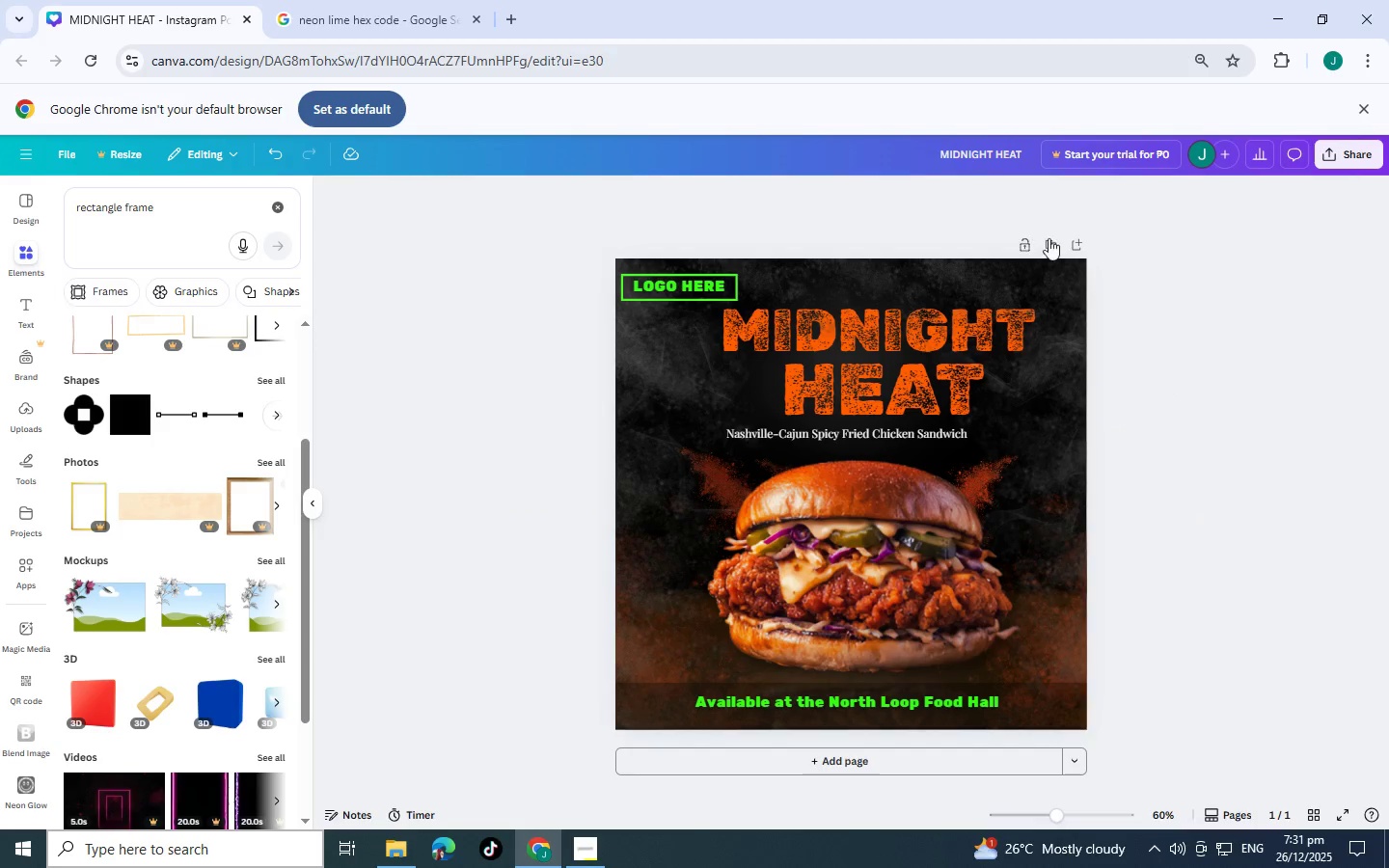 
left_click([1029, 277])
 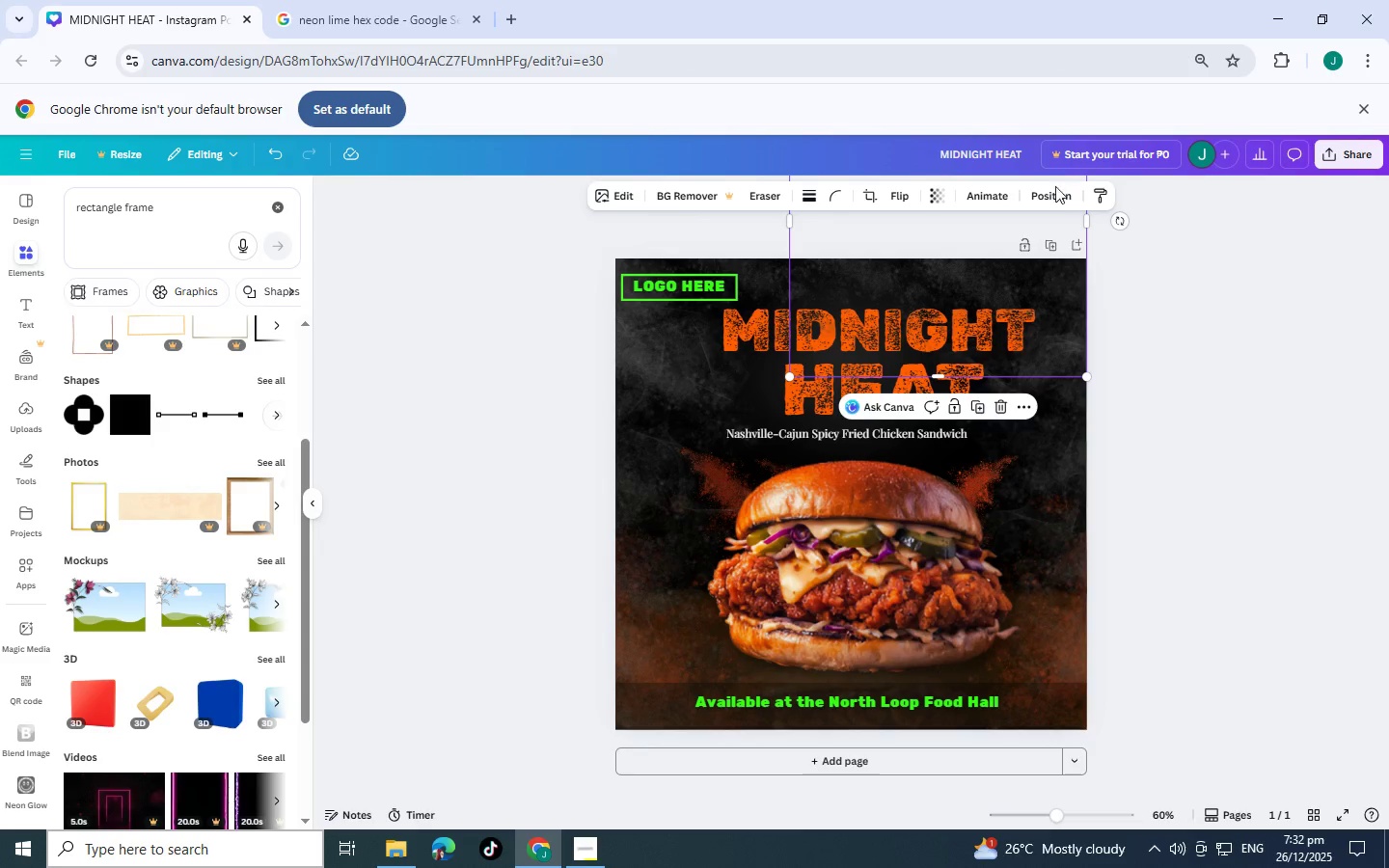 
left_click([1058, 194])
 